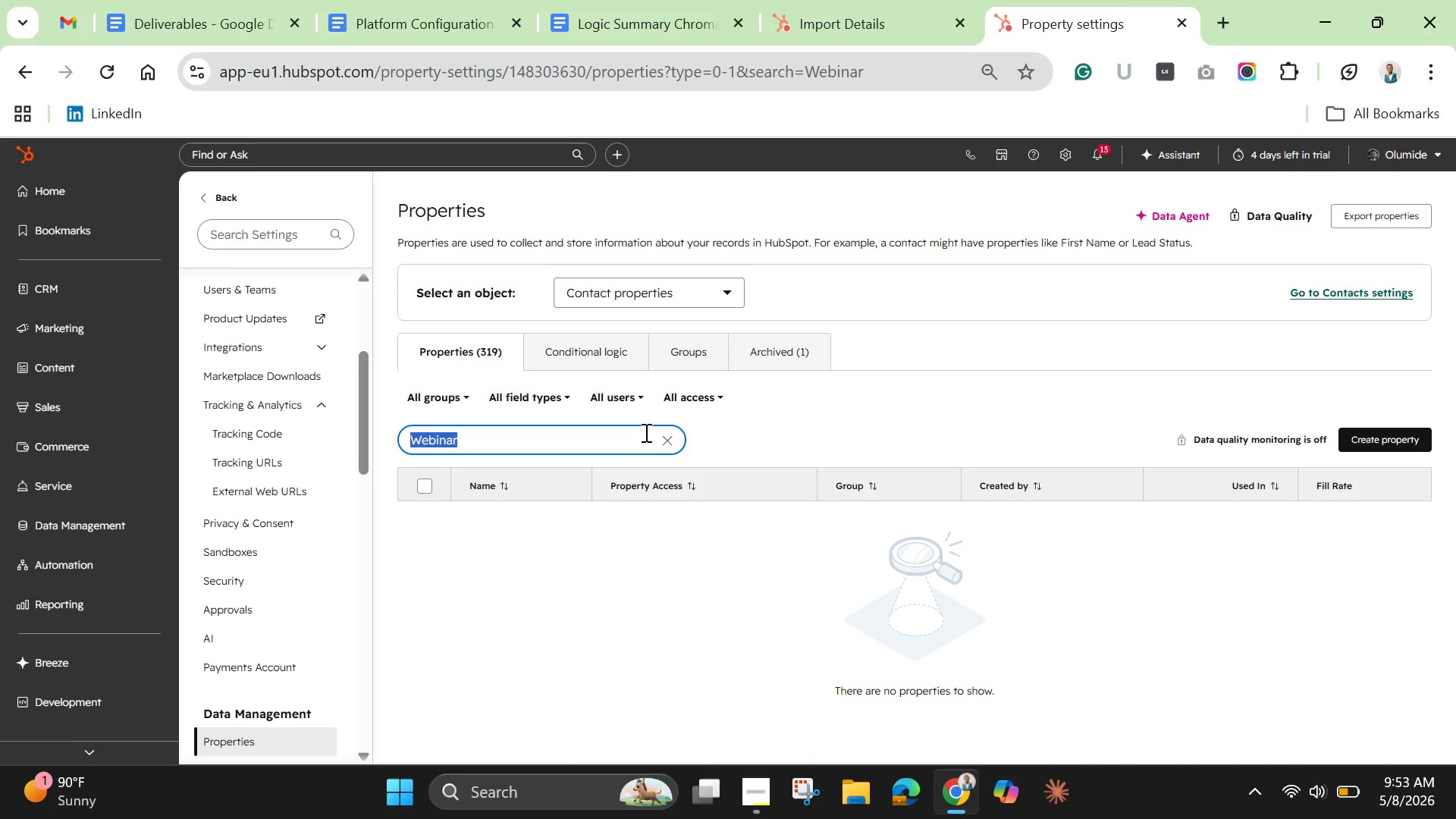 
key(Control+C)
 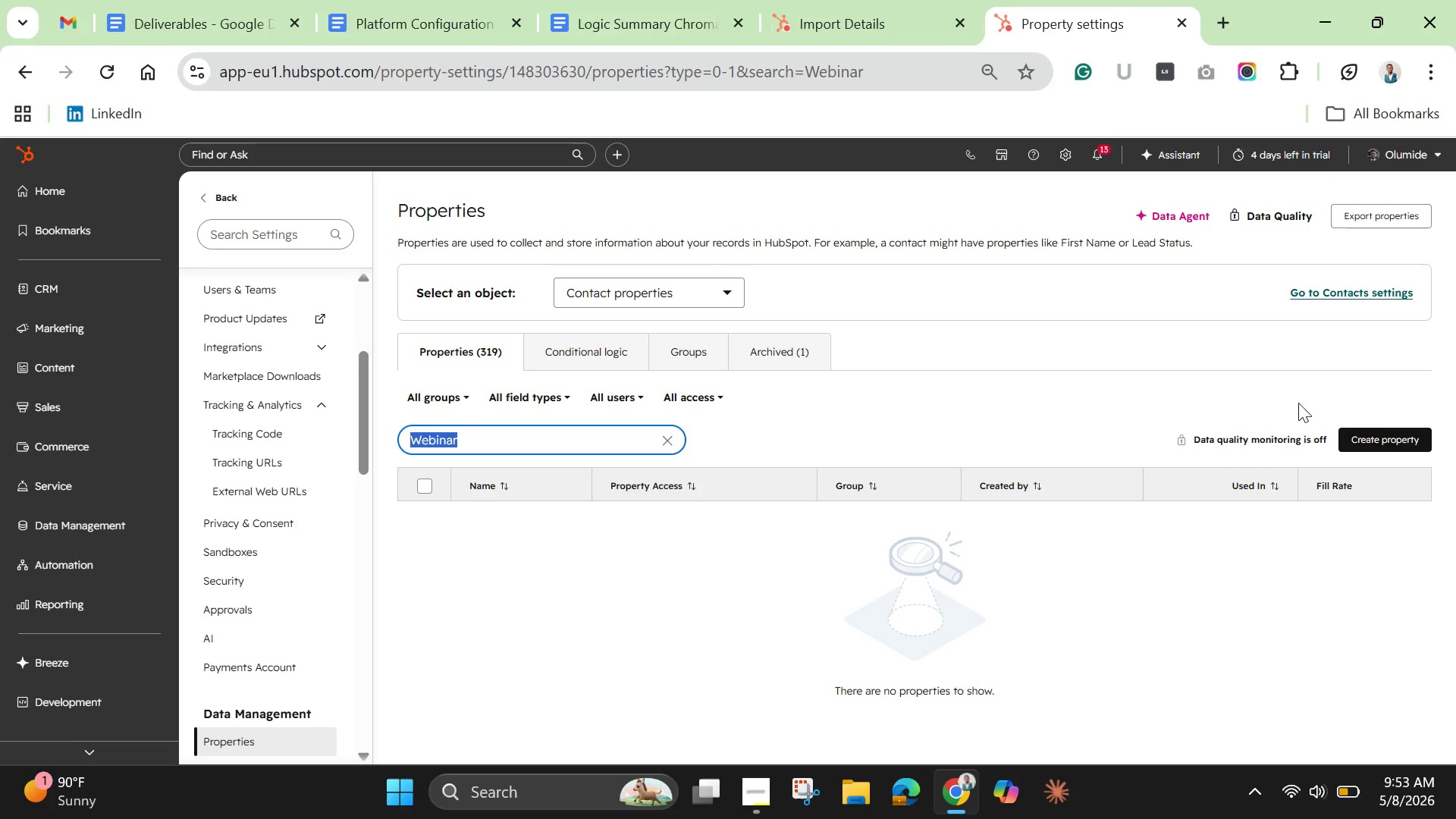 
left_click([1398, 441])
 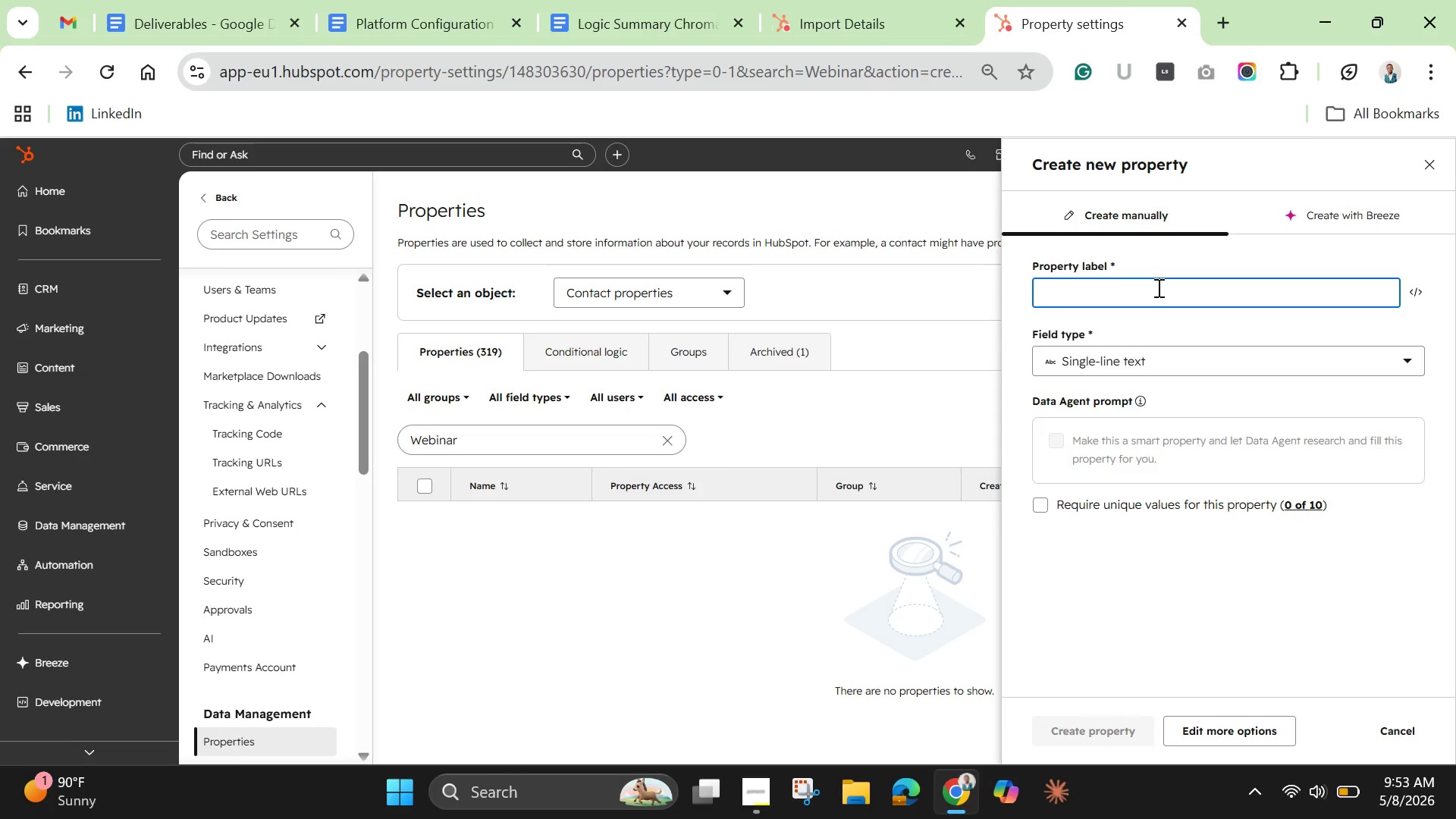 
key(Control+V)
 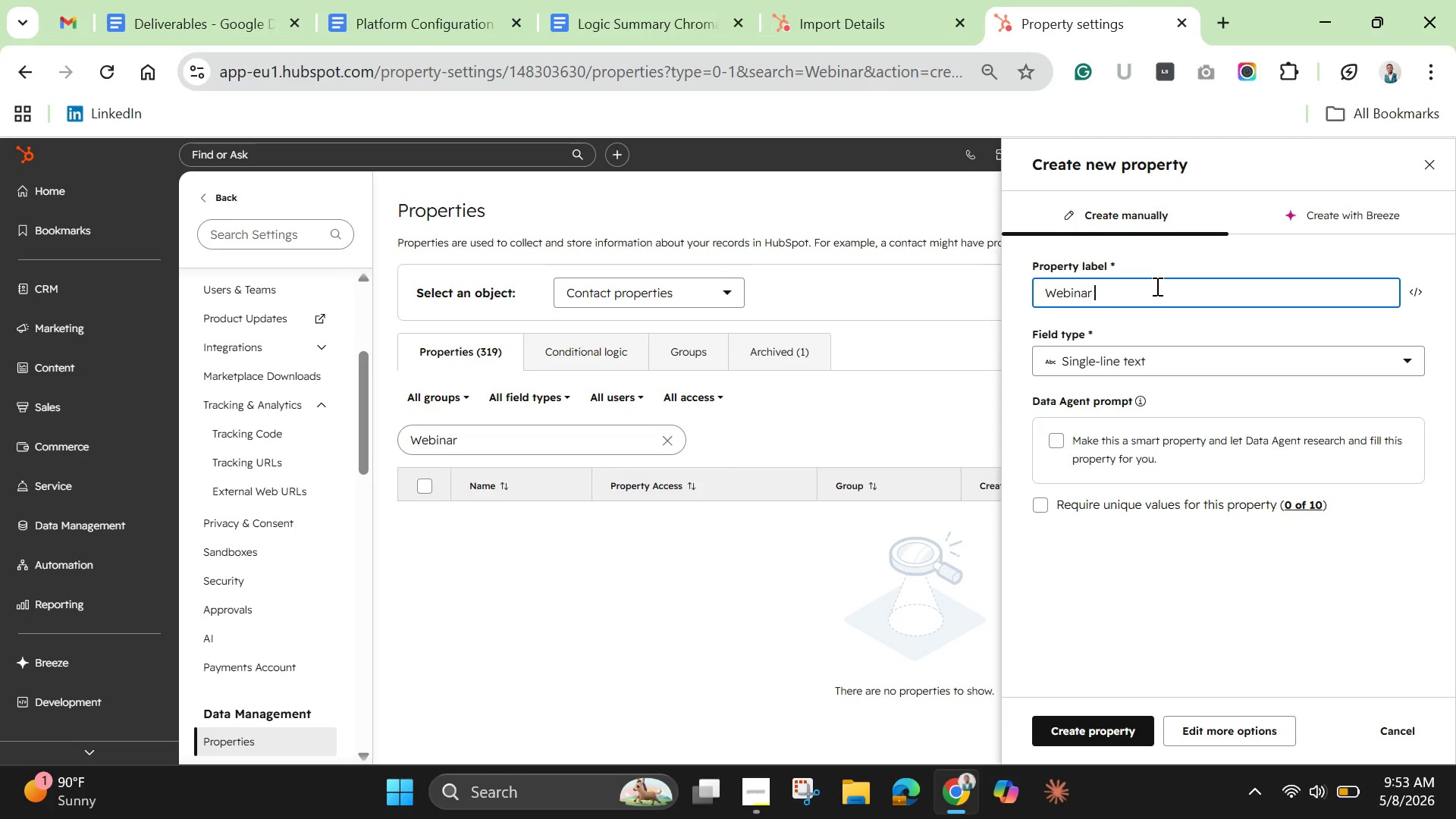 
type( Attended)
 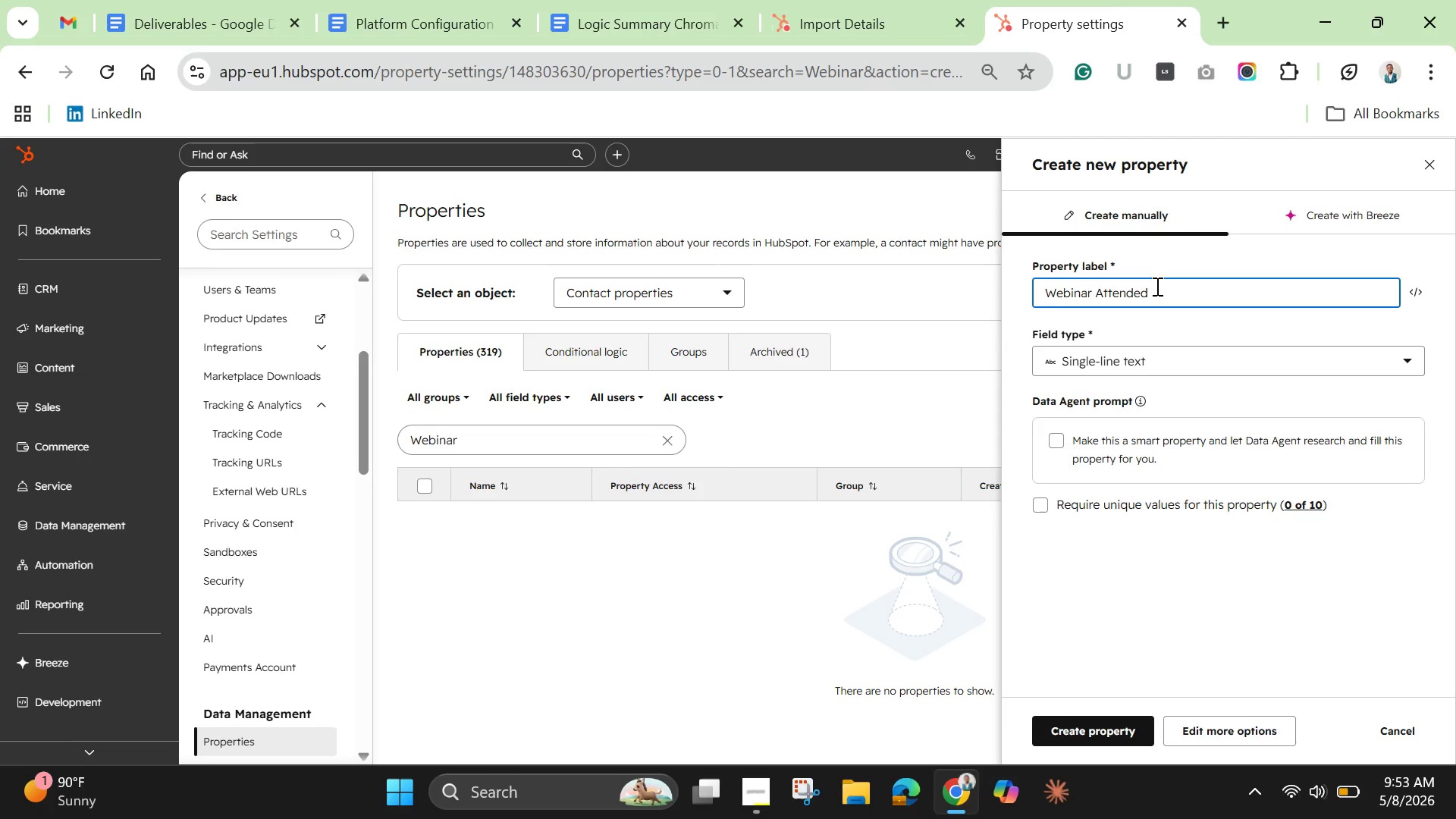 
wait(54.7)
 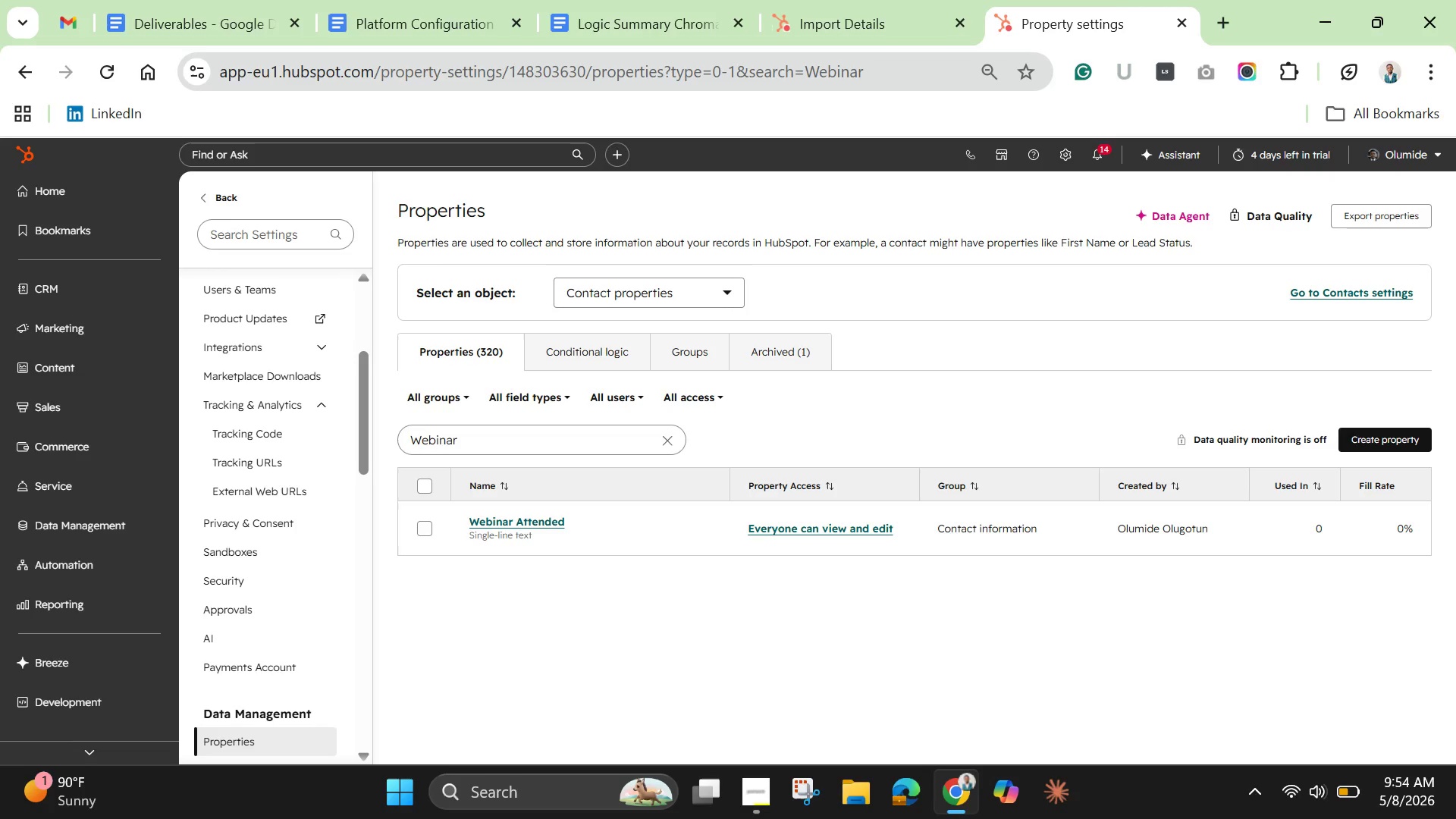 
type(Download)
 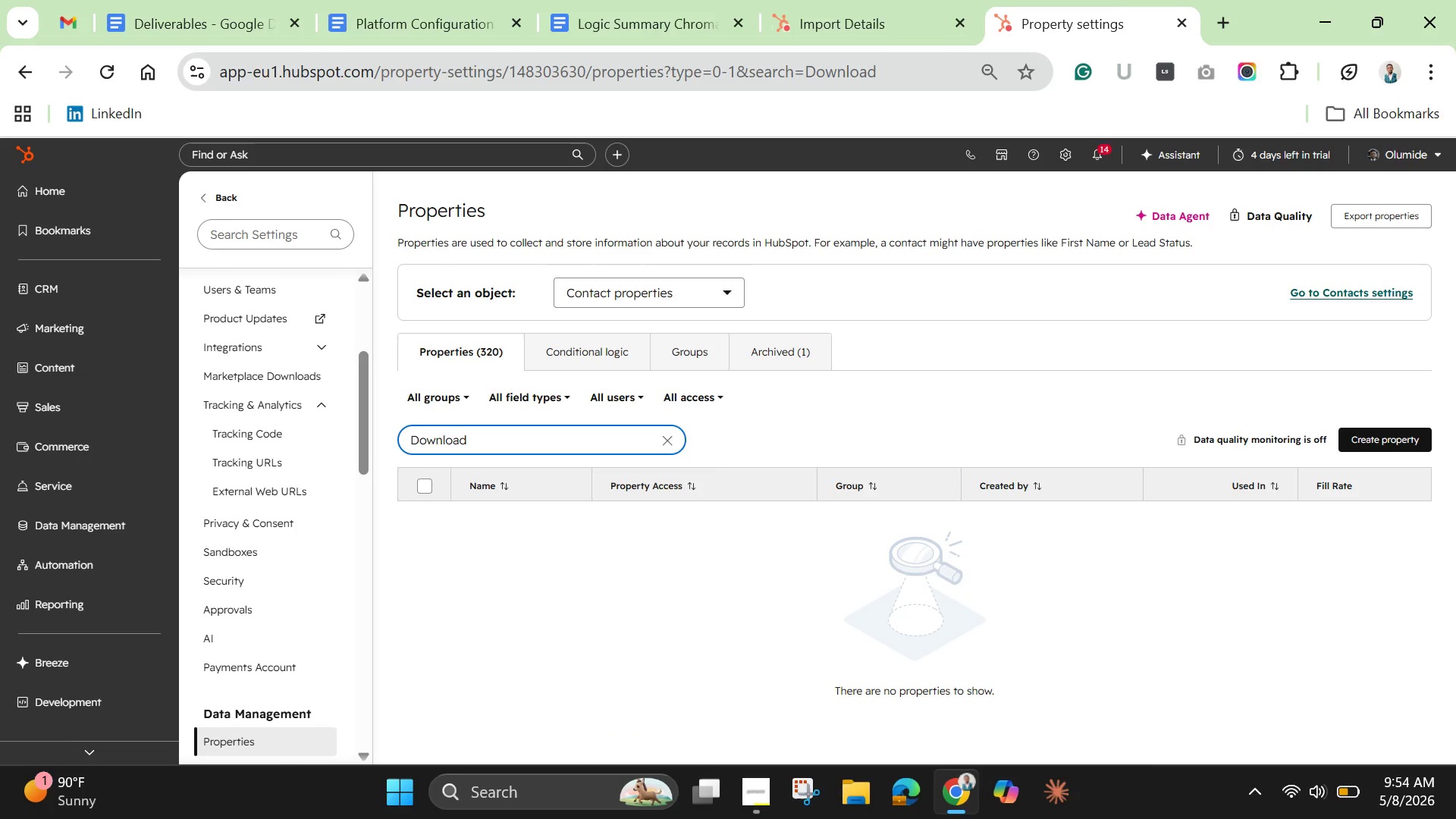 
key(Control+A)
 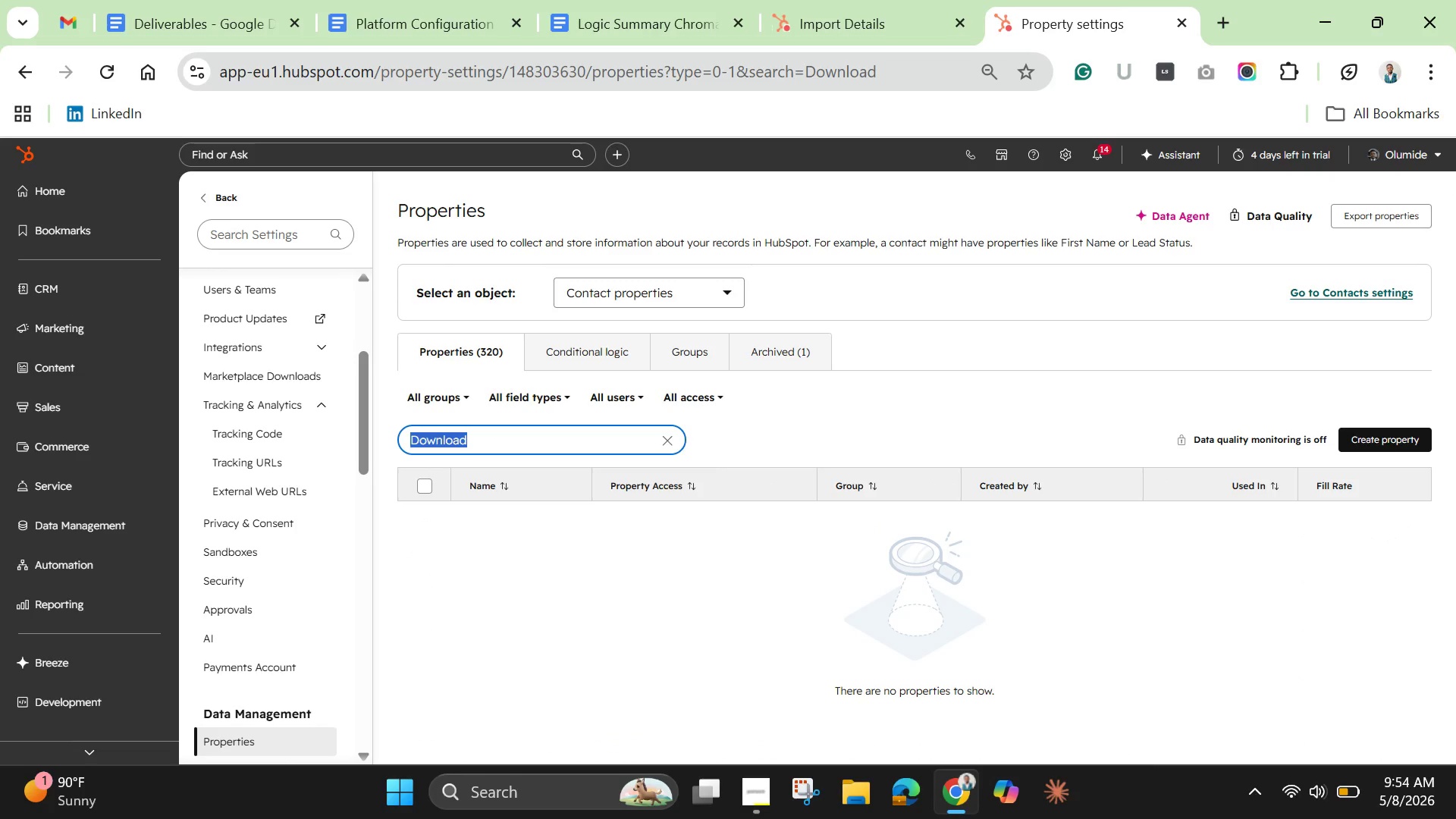 
key(Control+C)
 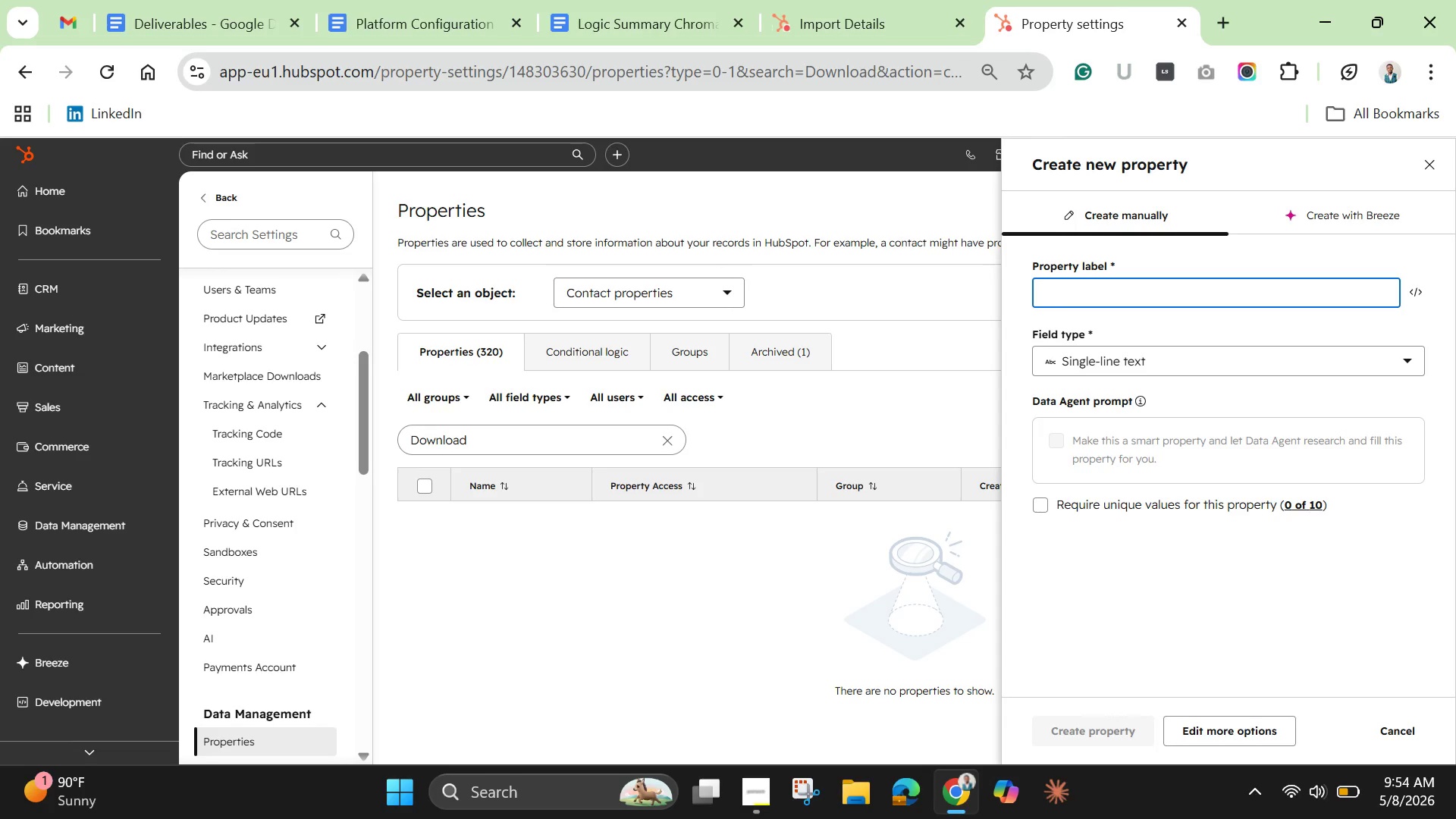 
key(Control+V)
 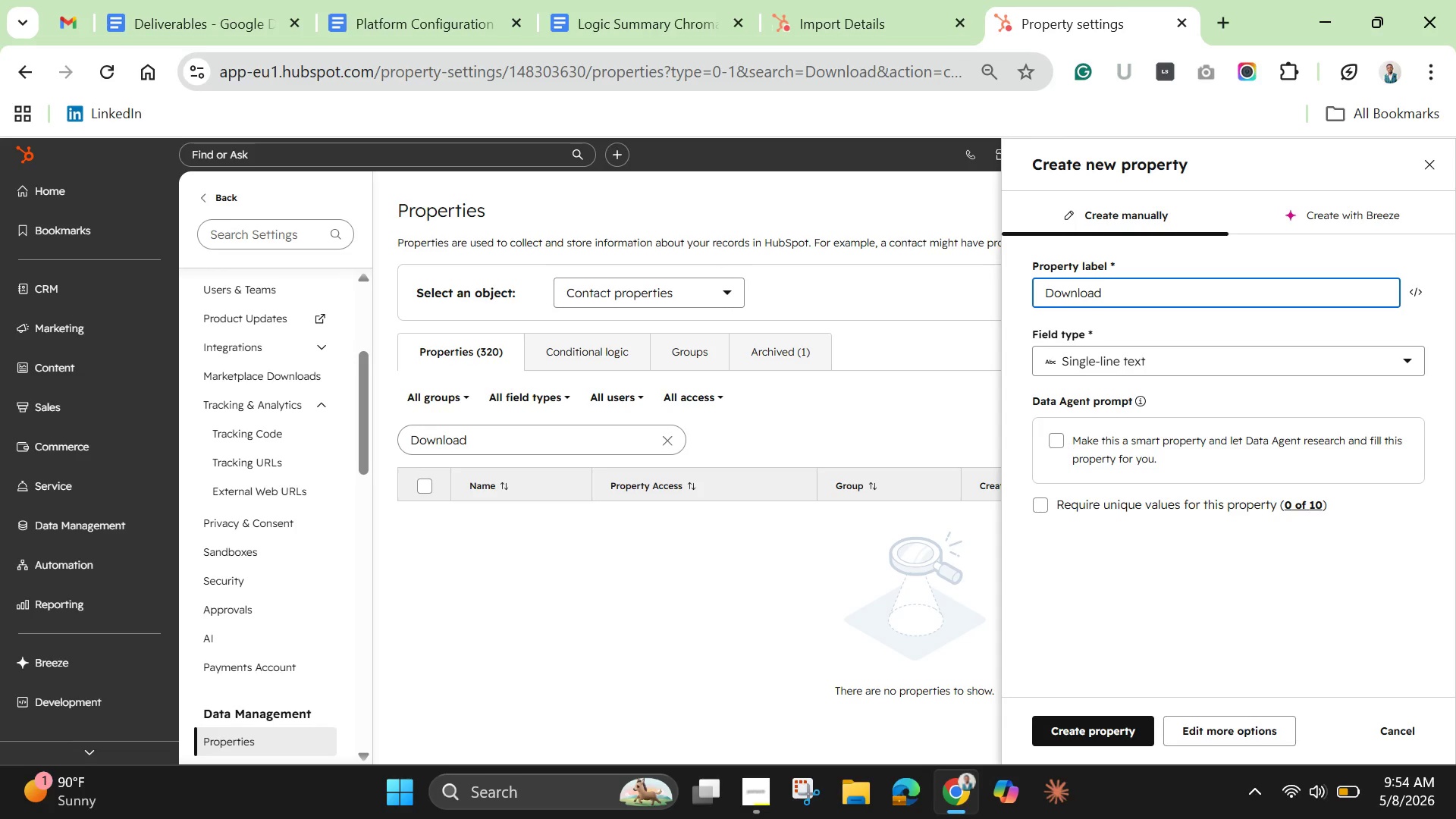 
type(ed Battery )
key(Backspace)
type( Backup Guide)
 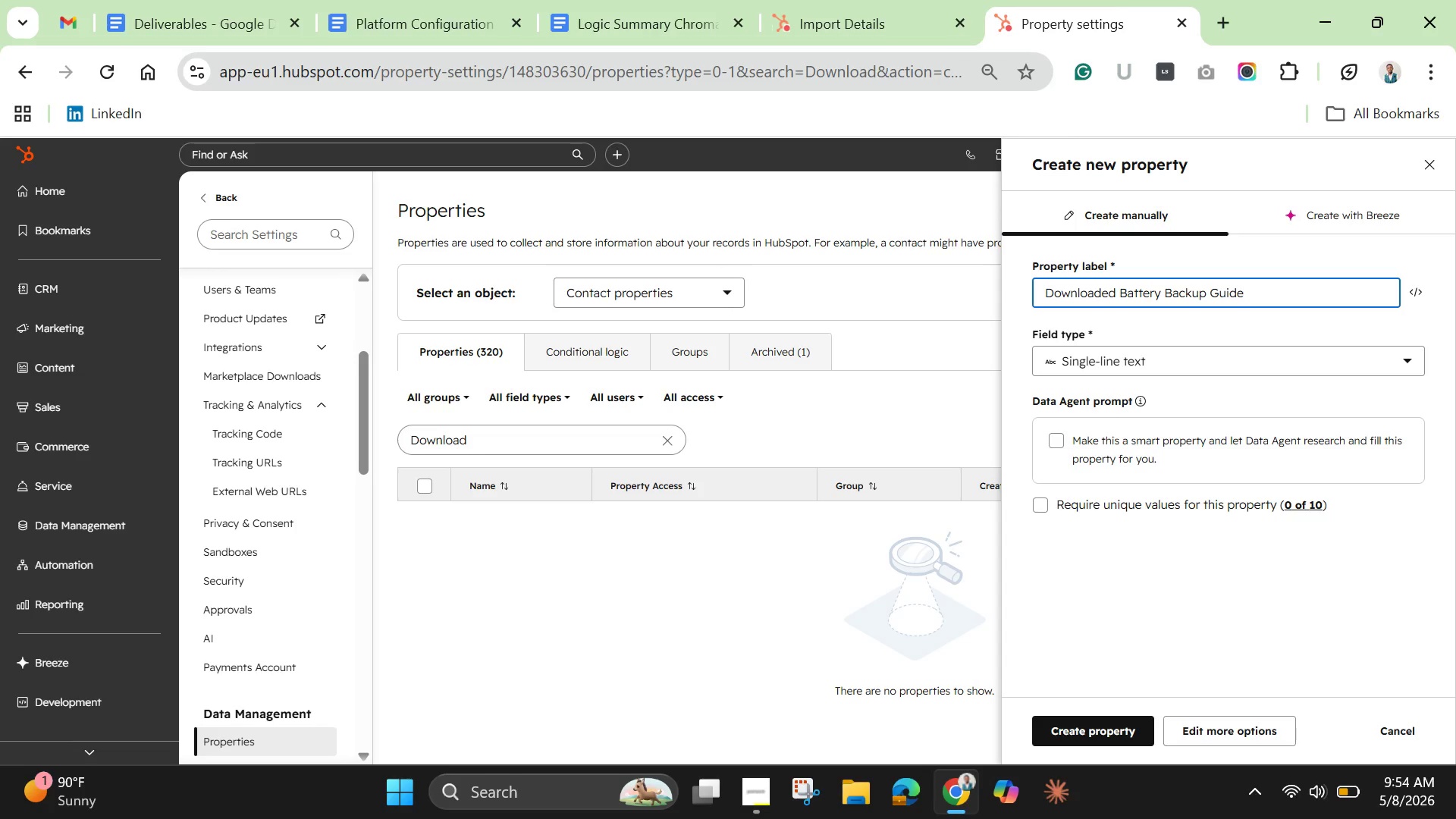 
wait(94.3)
 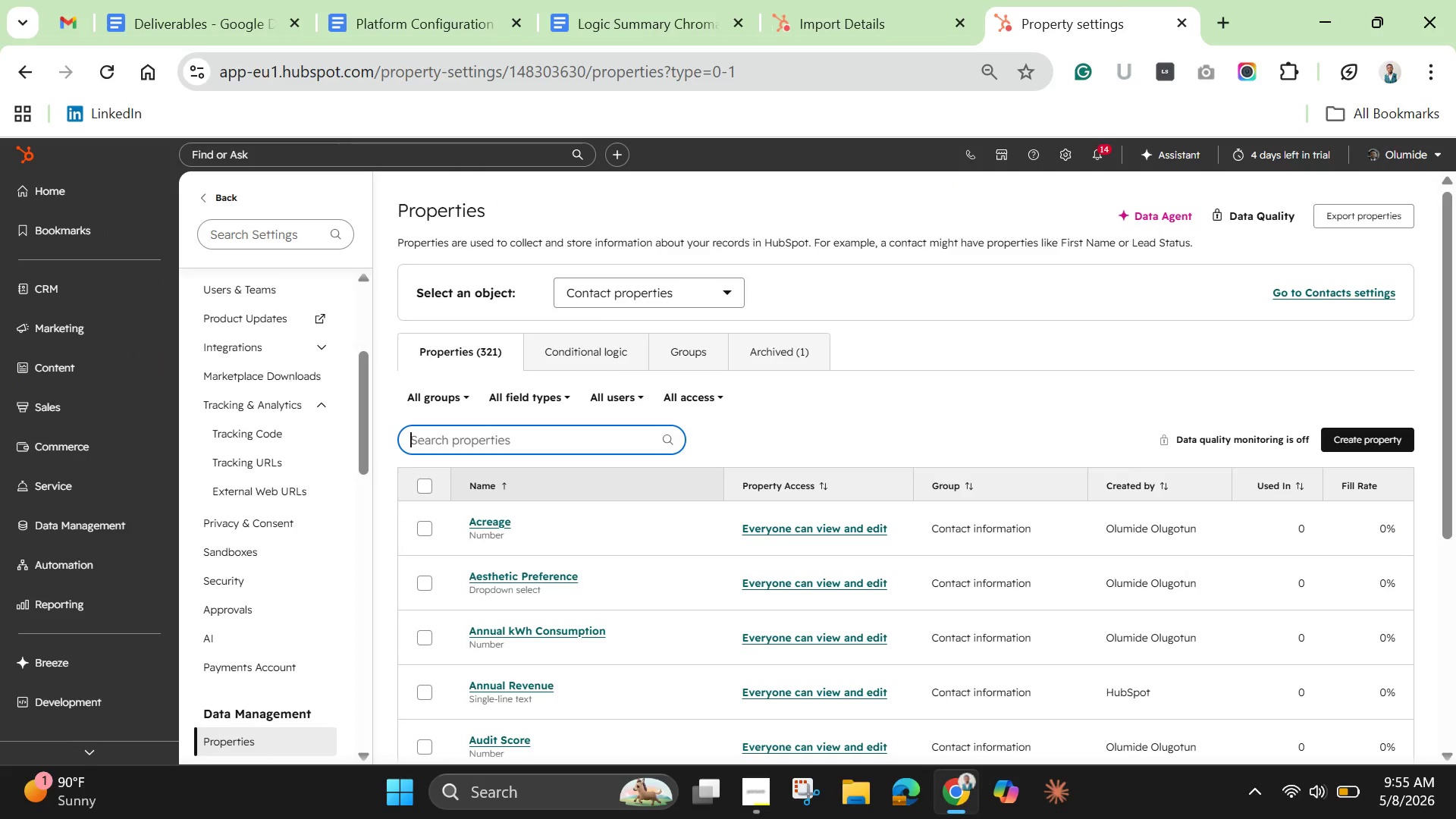 
type(we)
 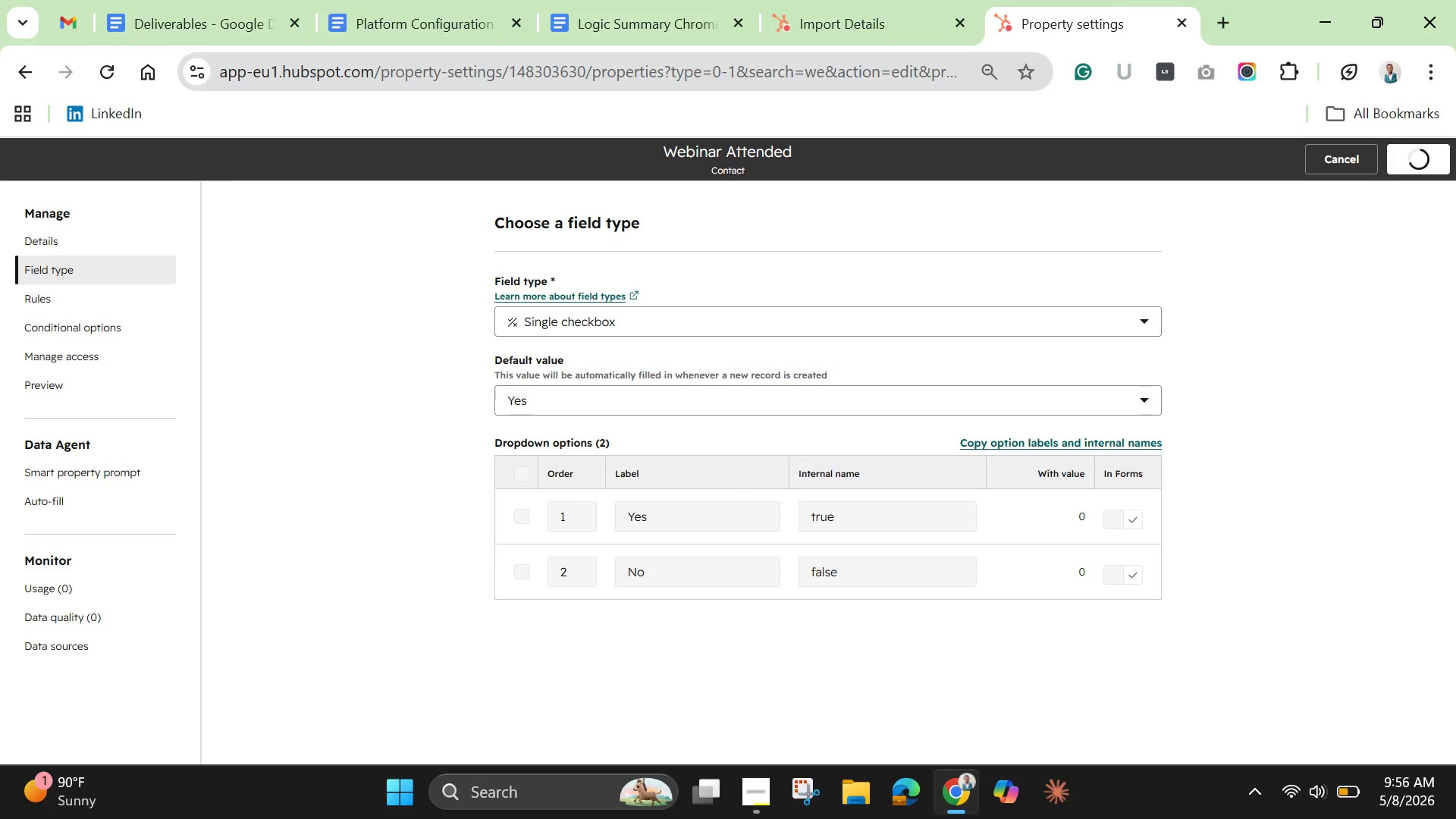 
wait(25.73)
 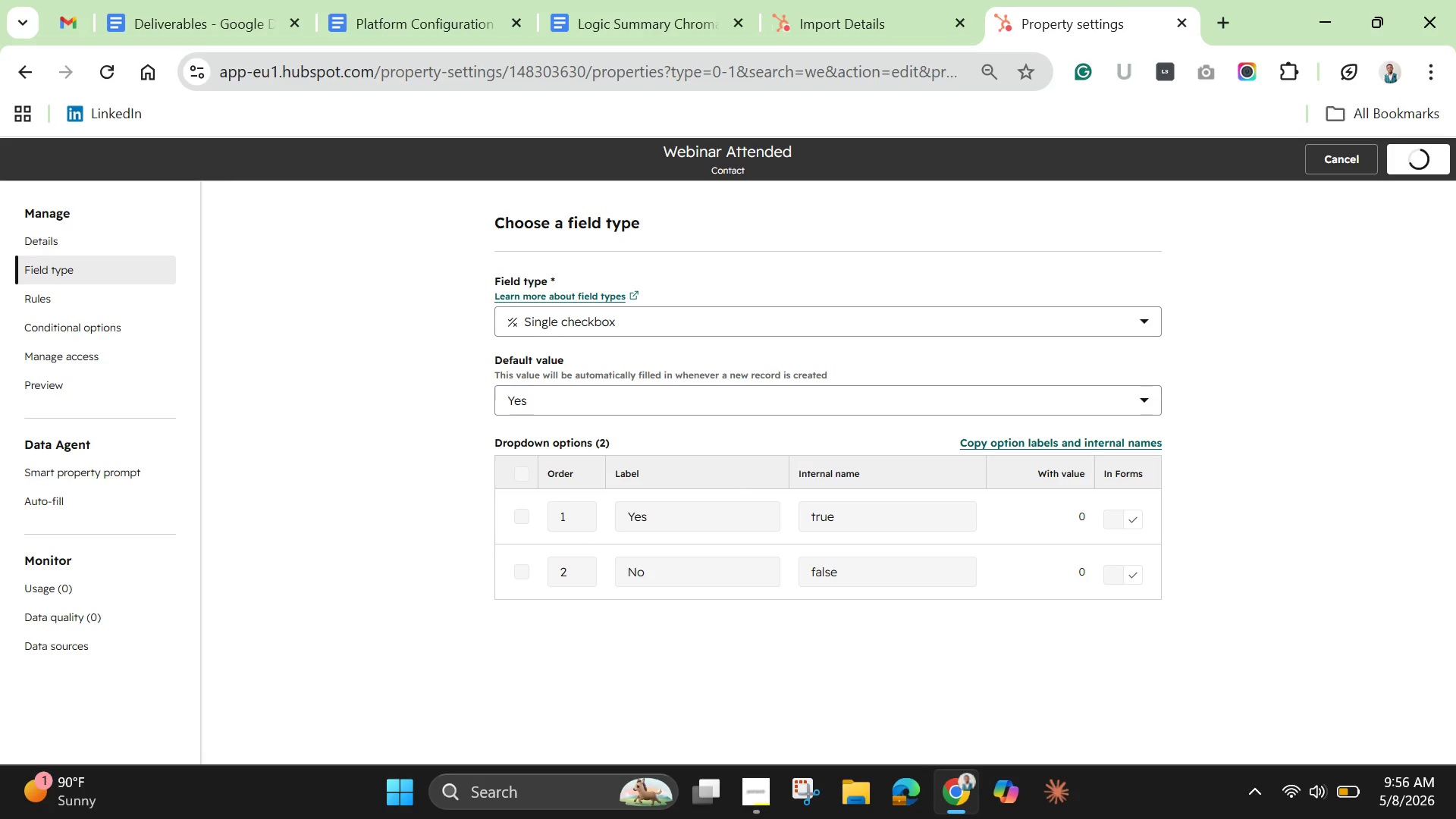 
type(cons)
 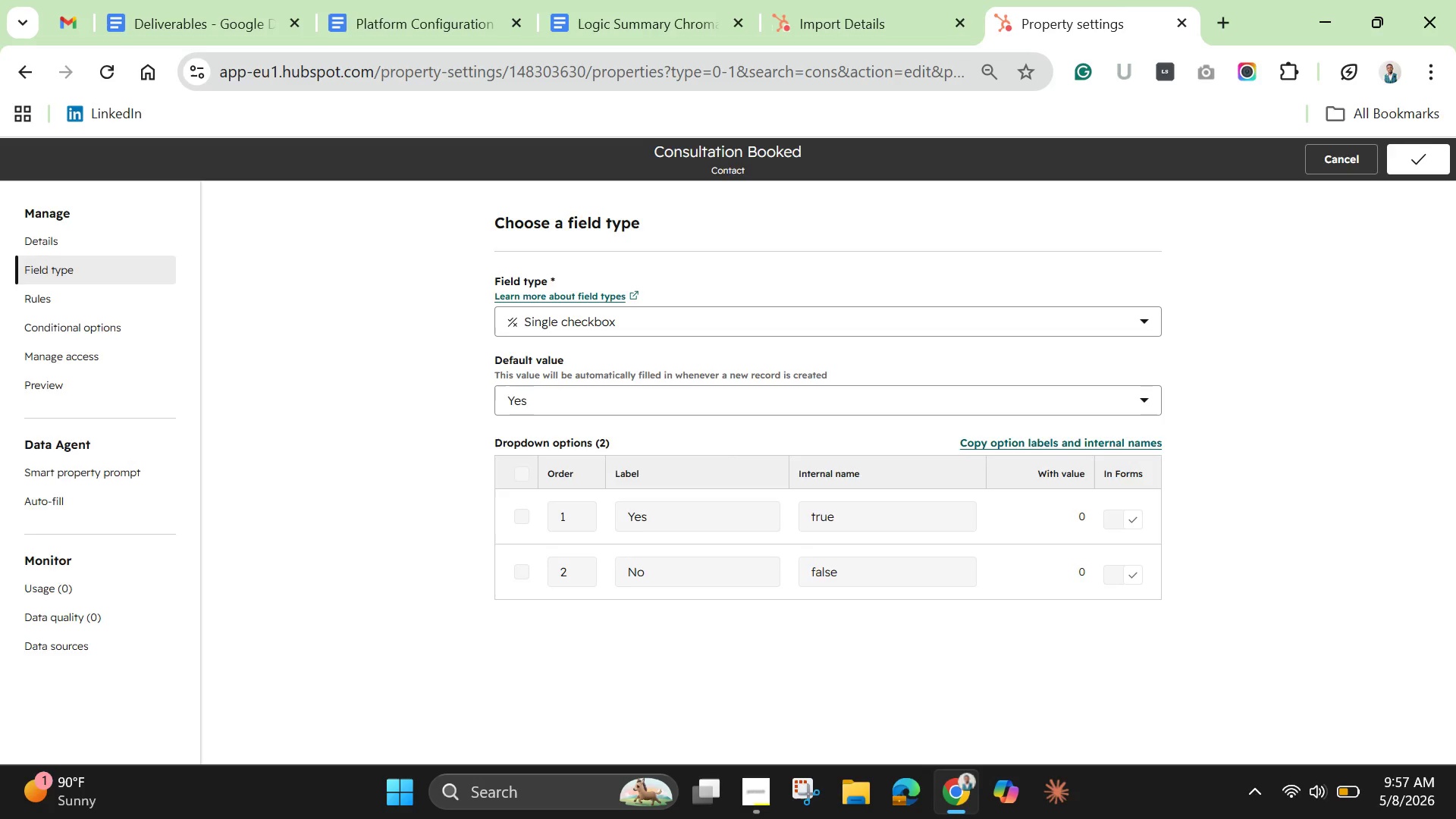 
wait(82.56)
 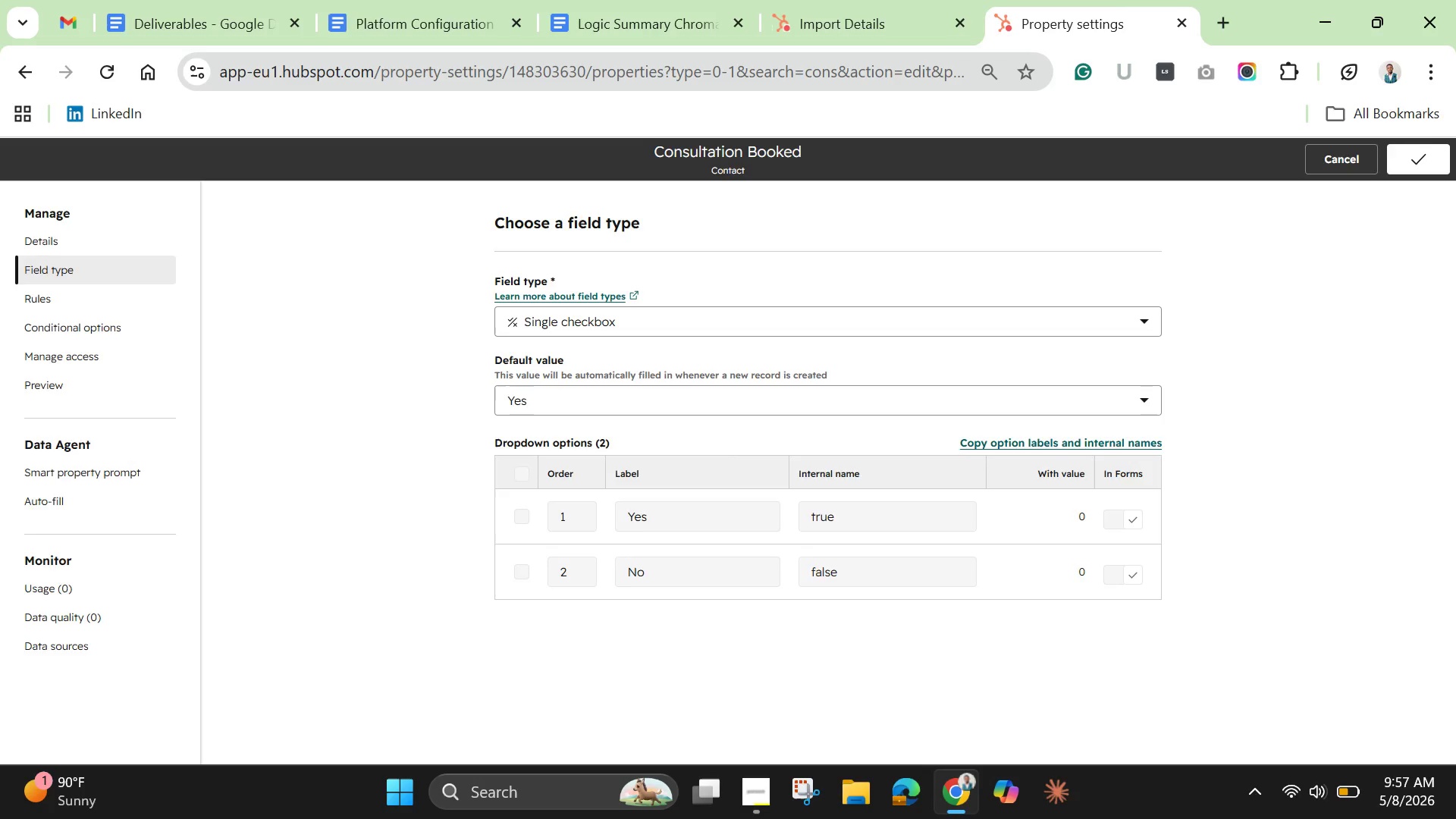 
type(last enag)
 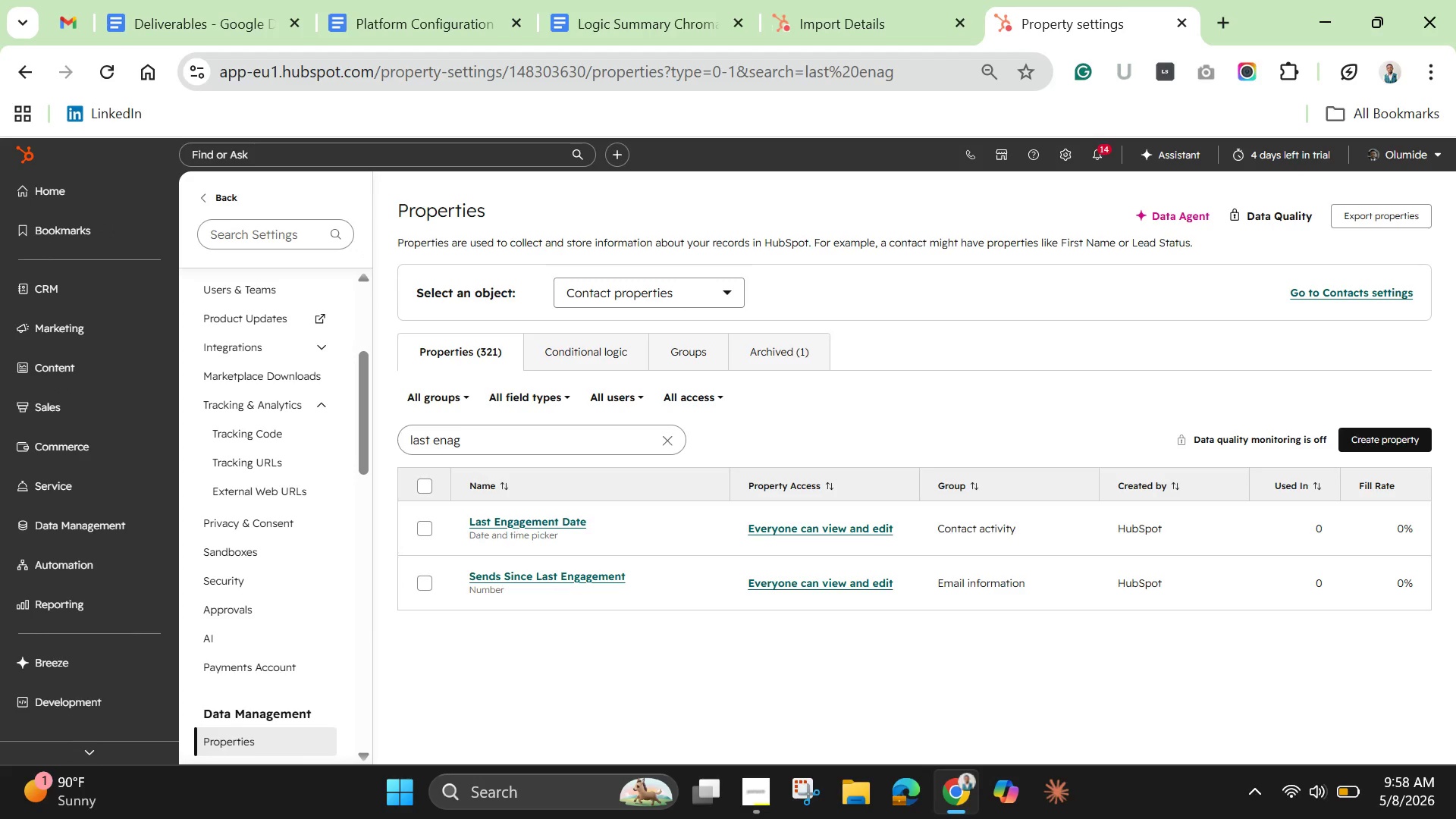 
wait(34.39)
 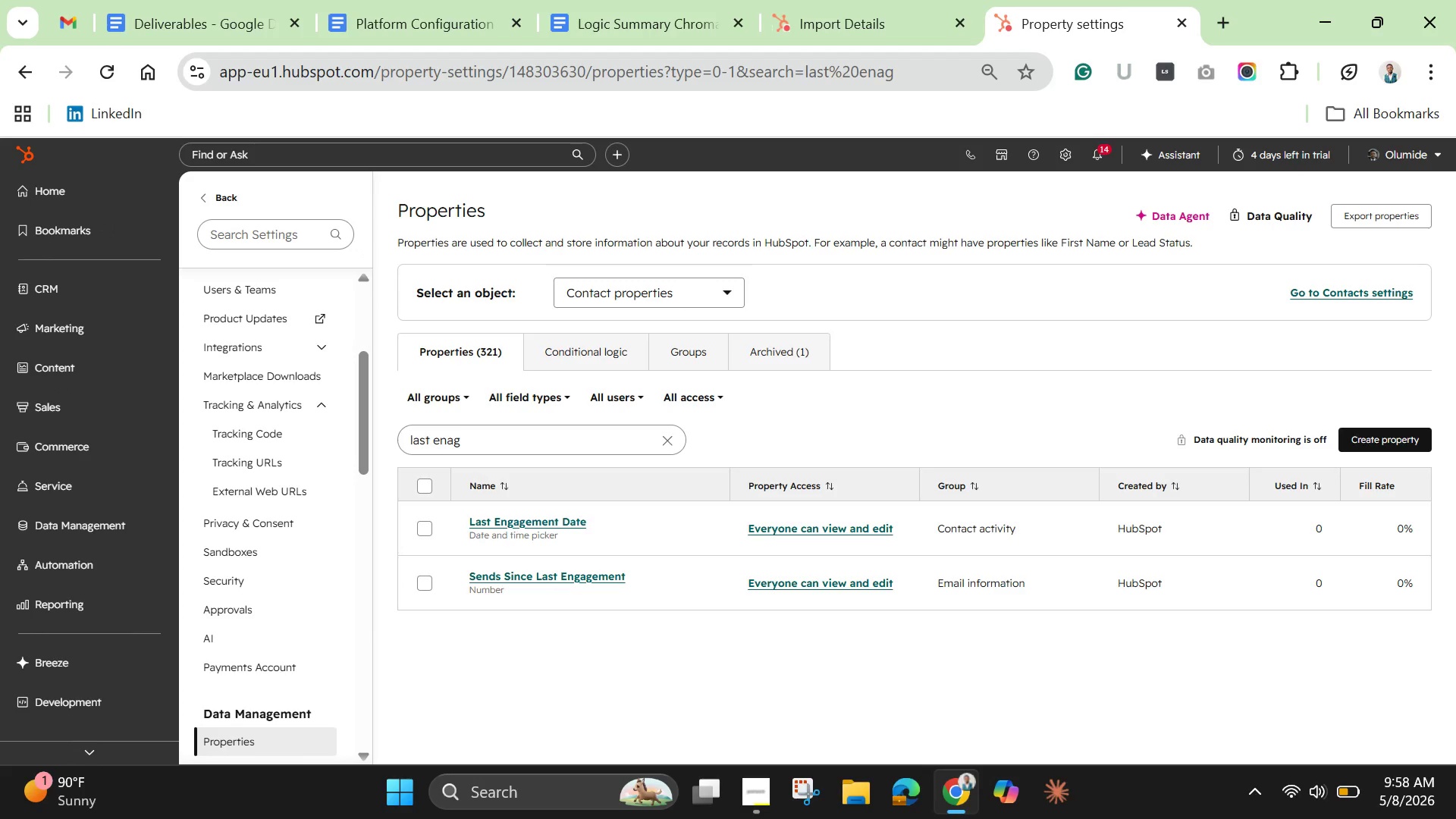 
type(solar )
 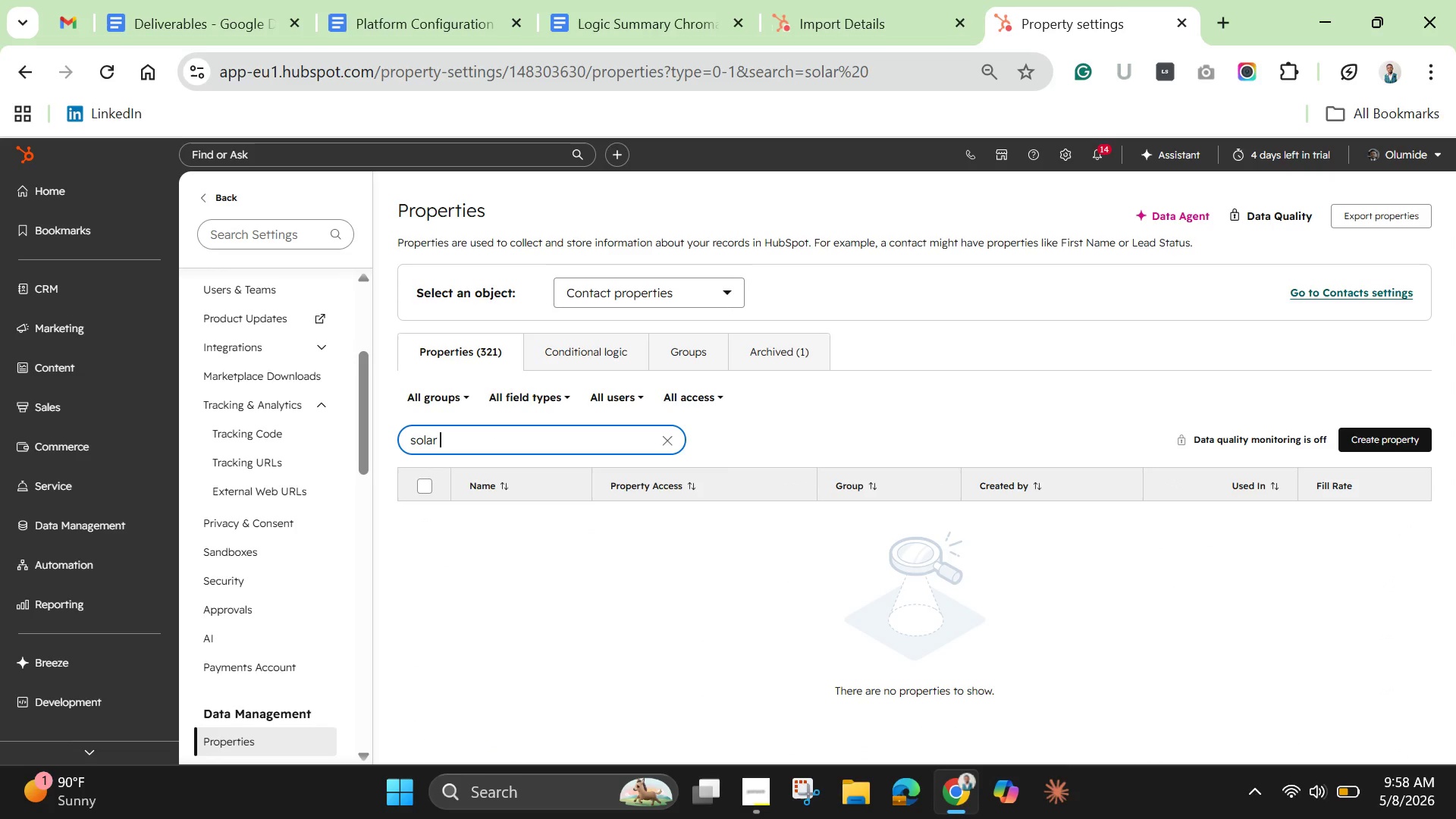 
key(Control+A)
 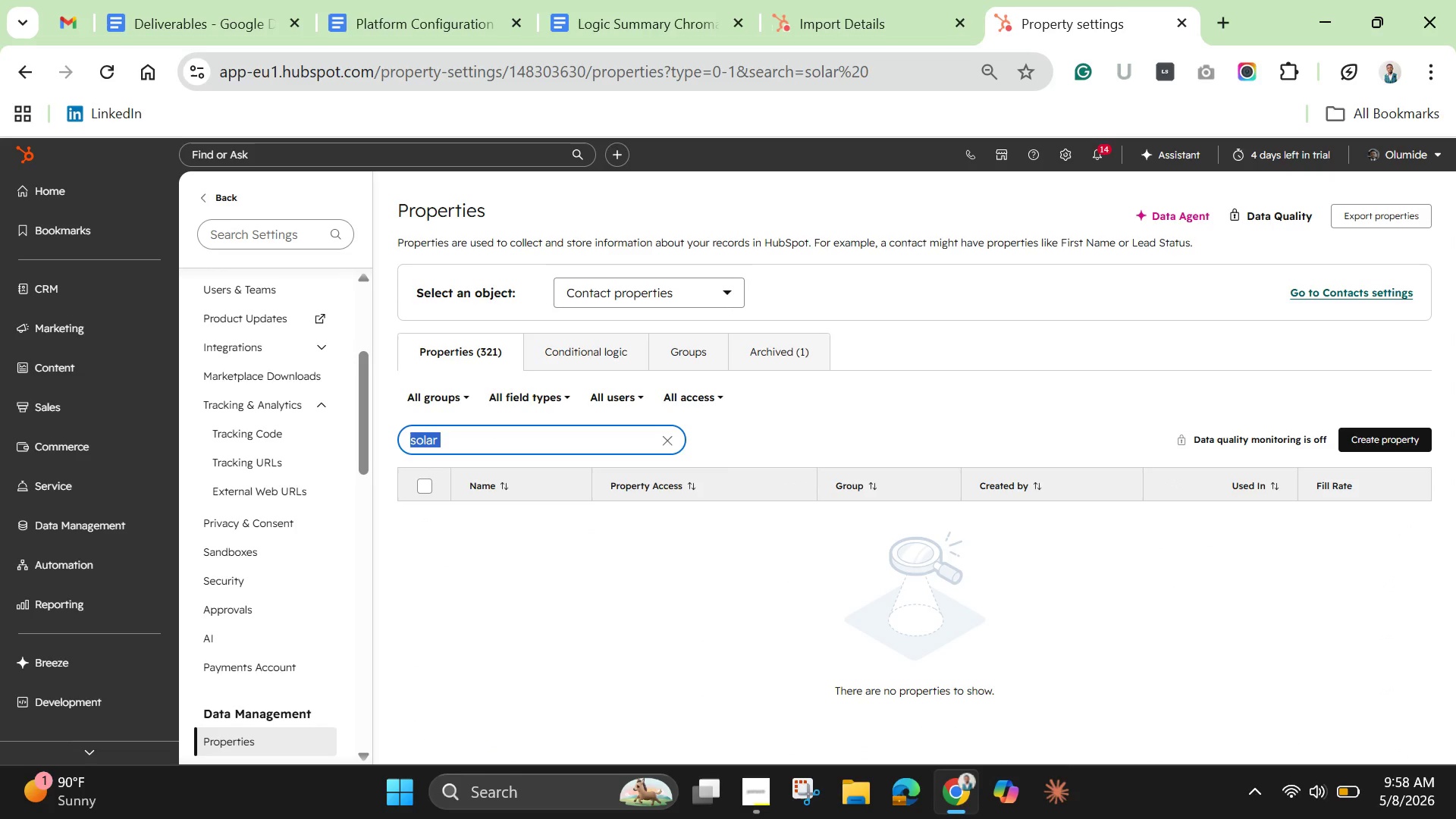 
key(Control+C)
 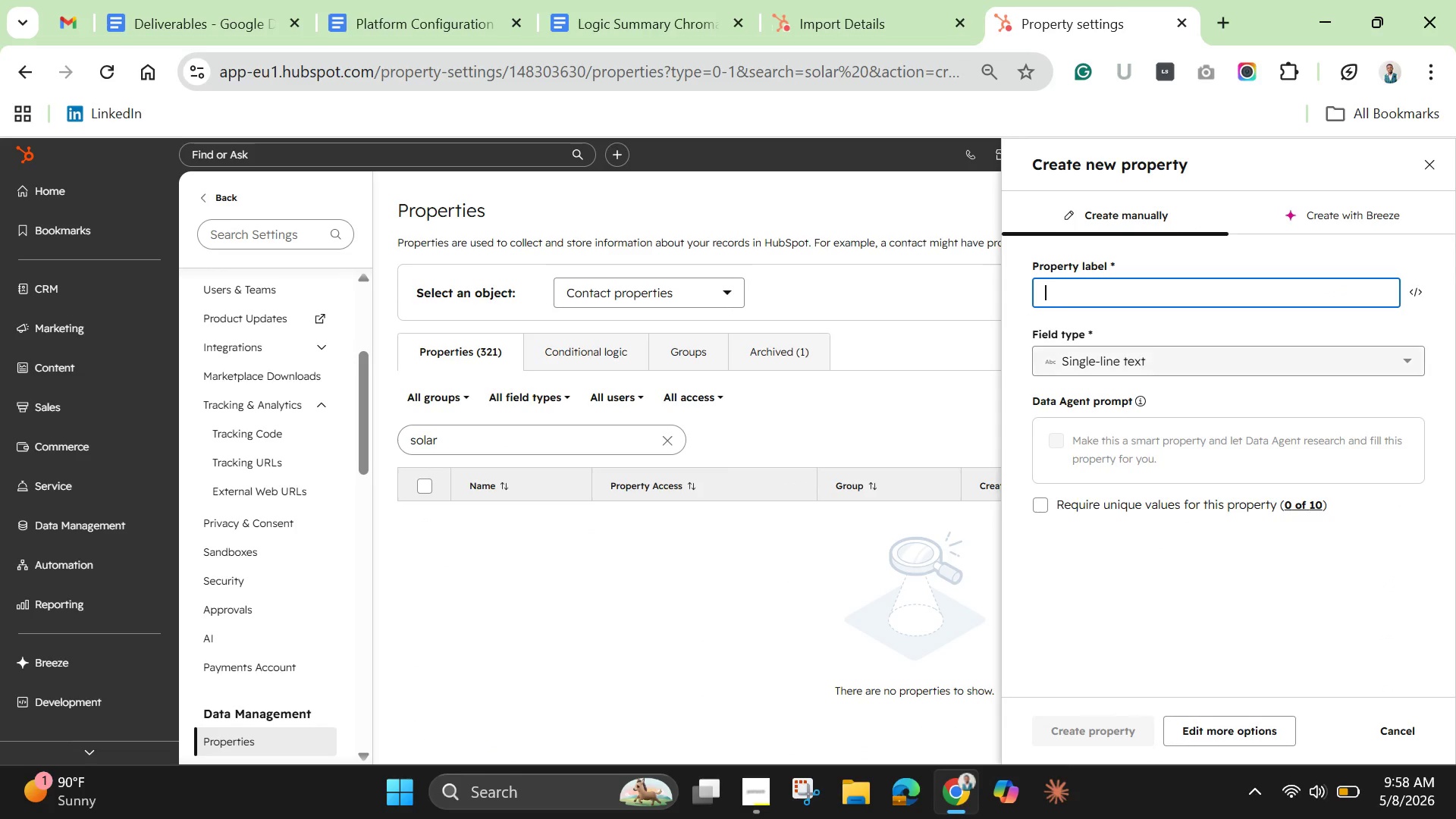 
key(Control+V)
 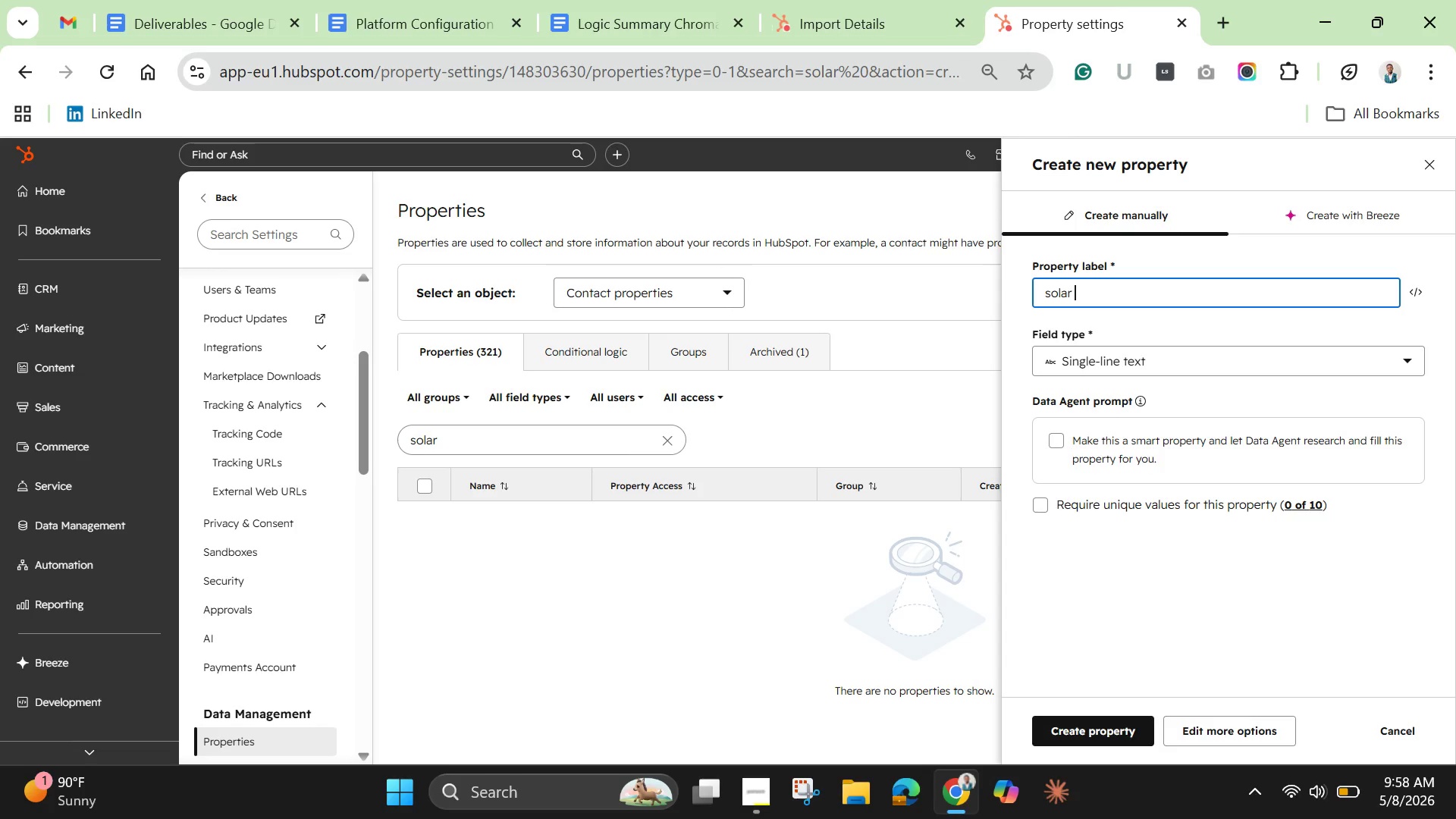 
key(ArrowDown)
 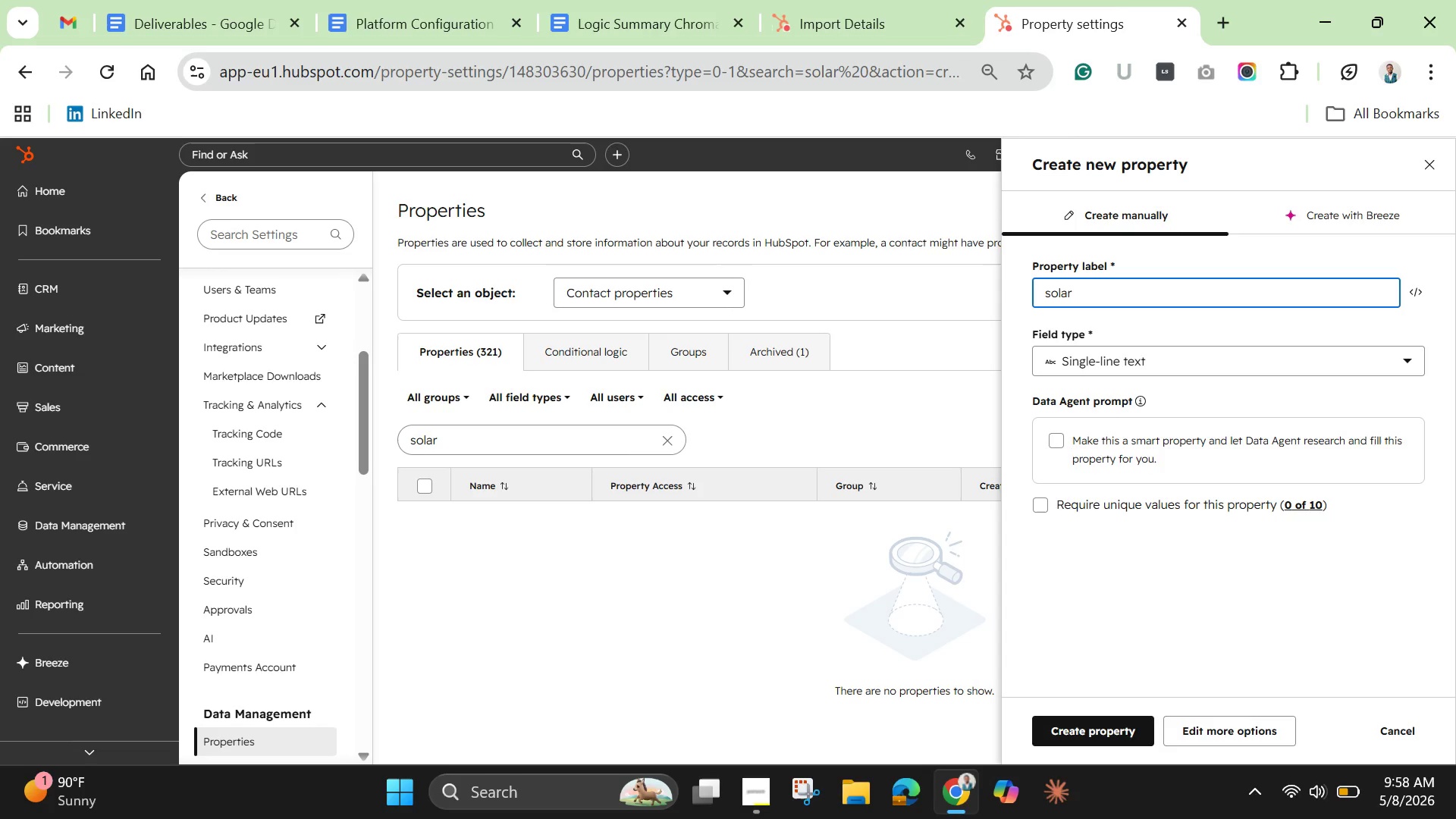 
key(ArrowLeft)
 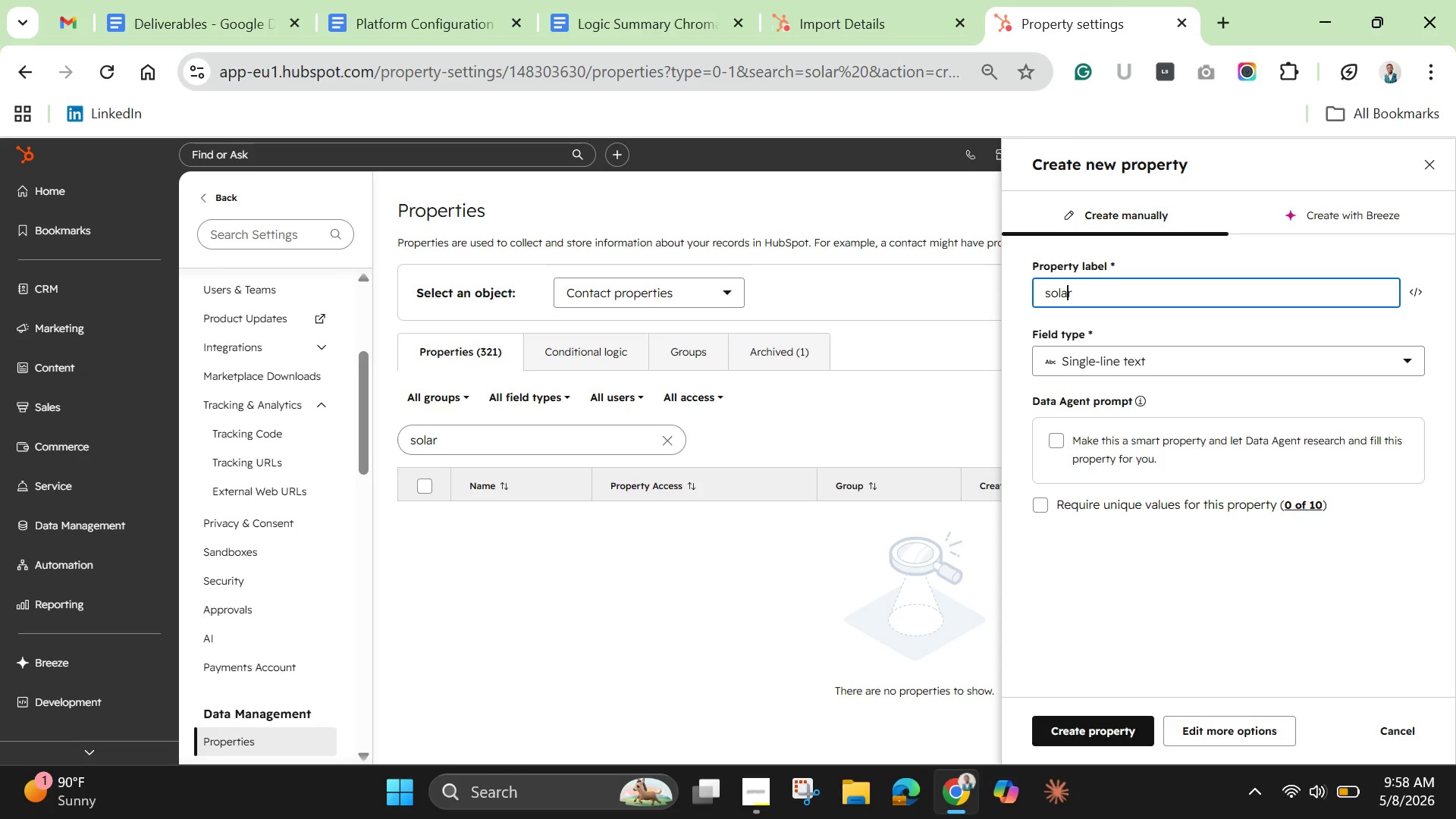 
key(ArrowLeft)
 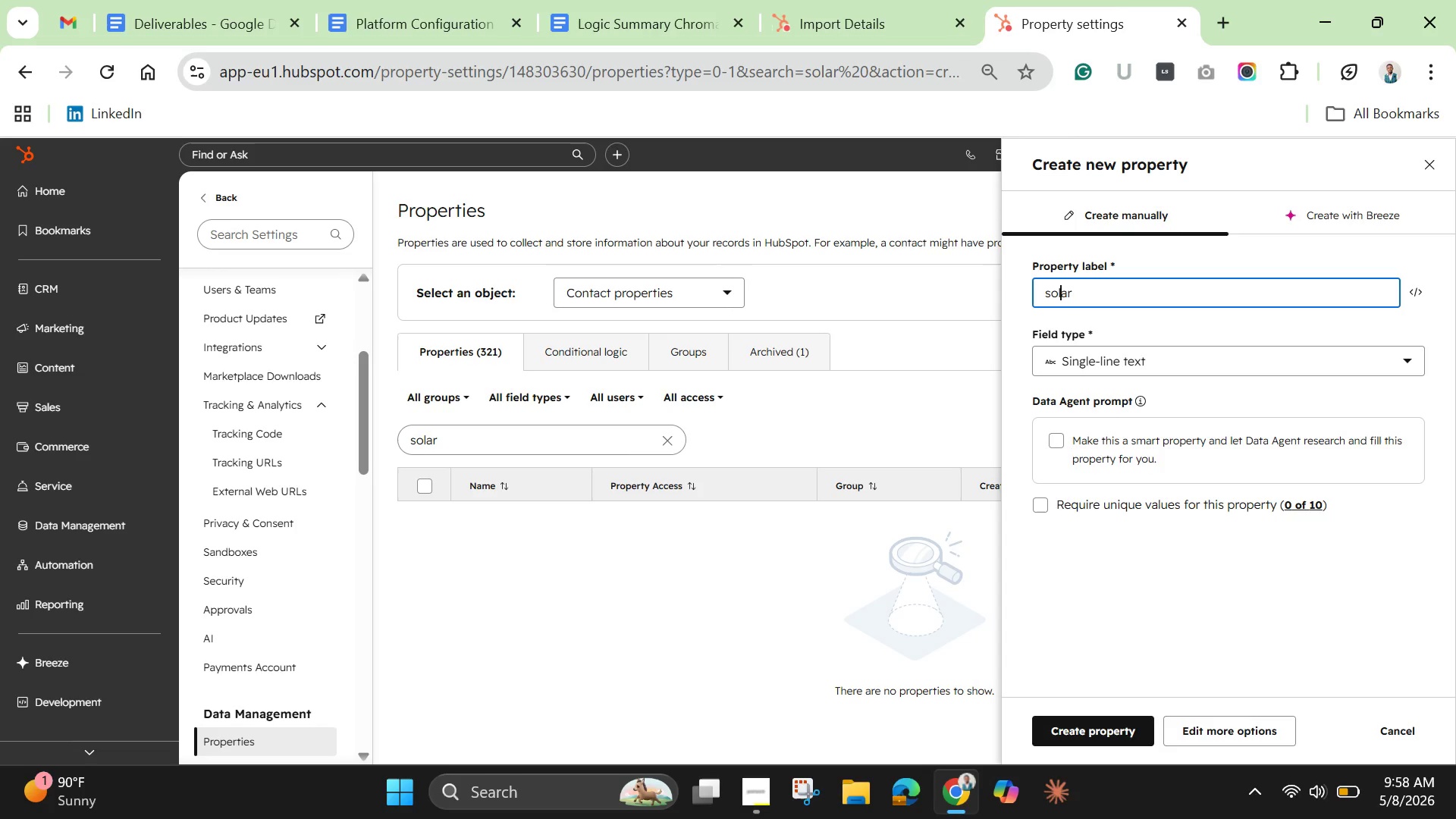 
key(ArrowLeft)
 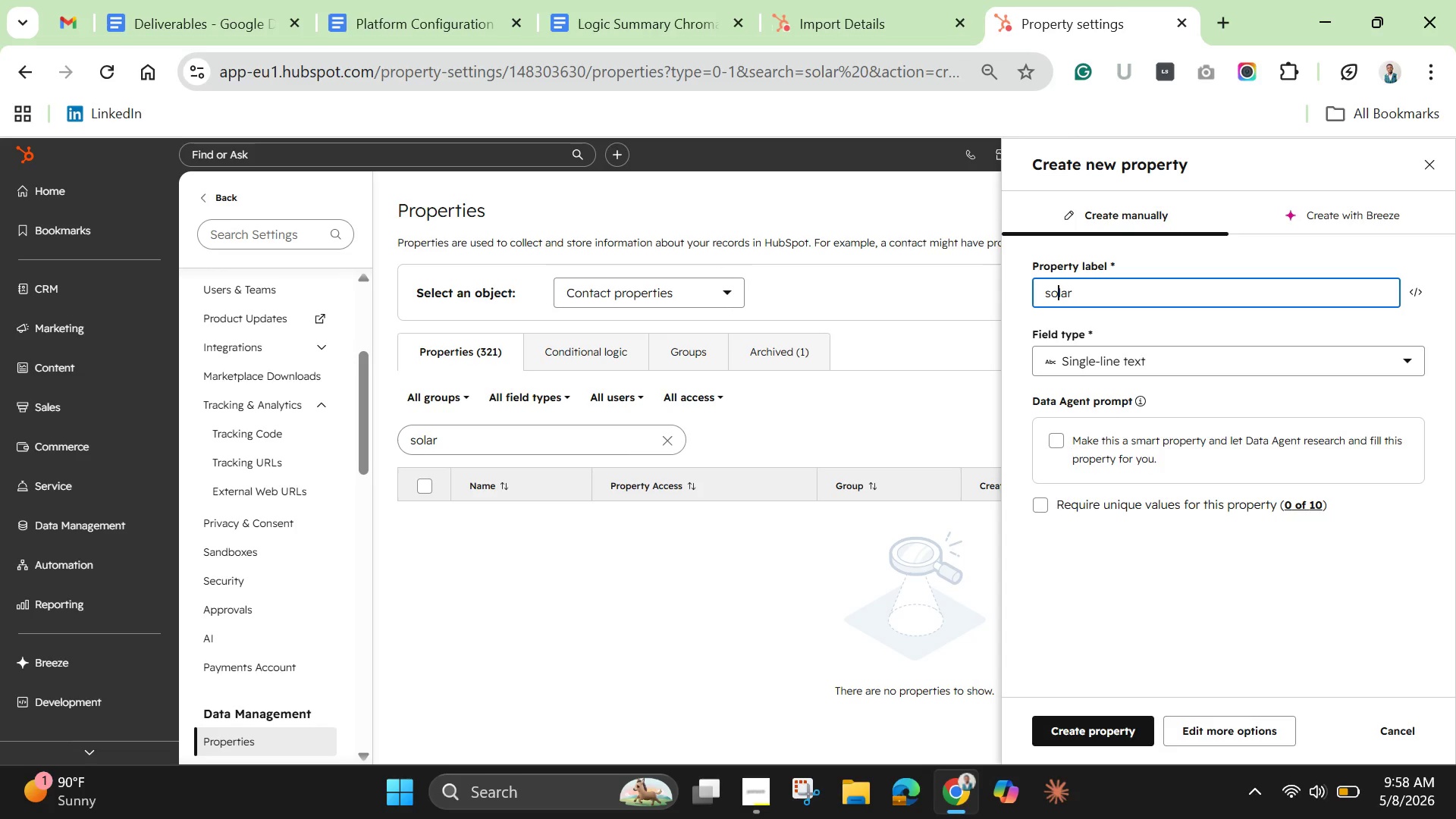 
key(ArrowLeft)
 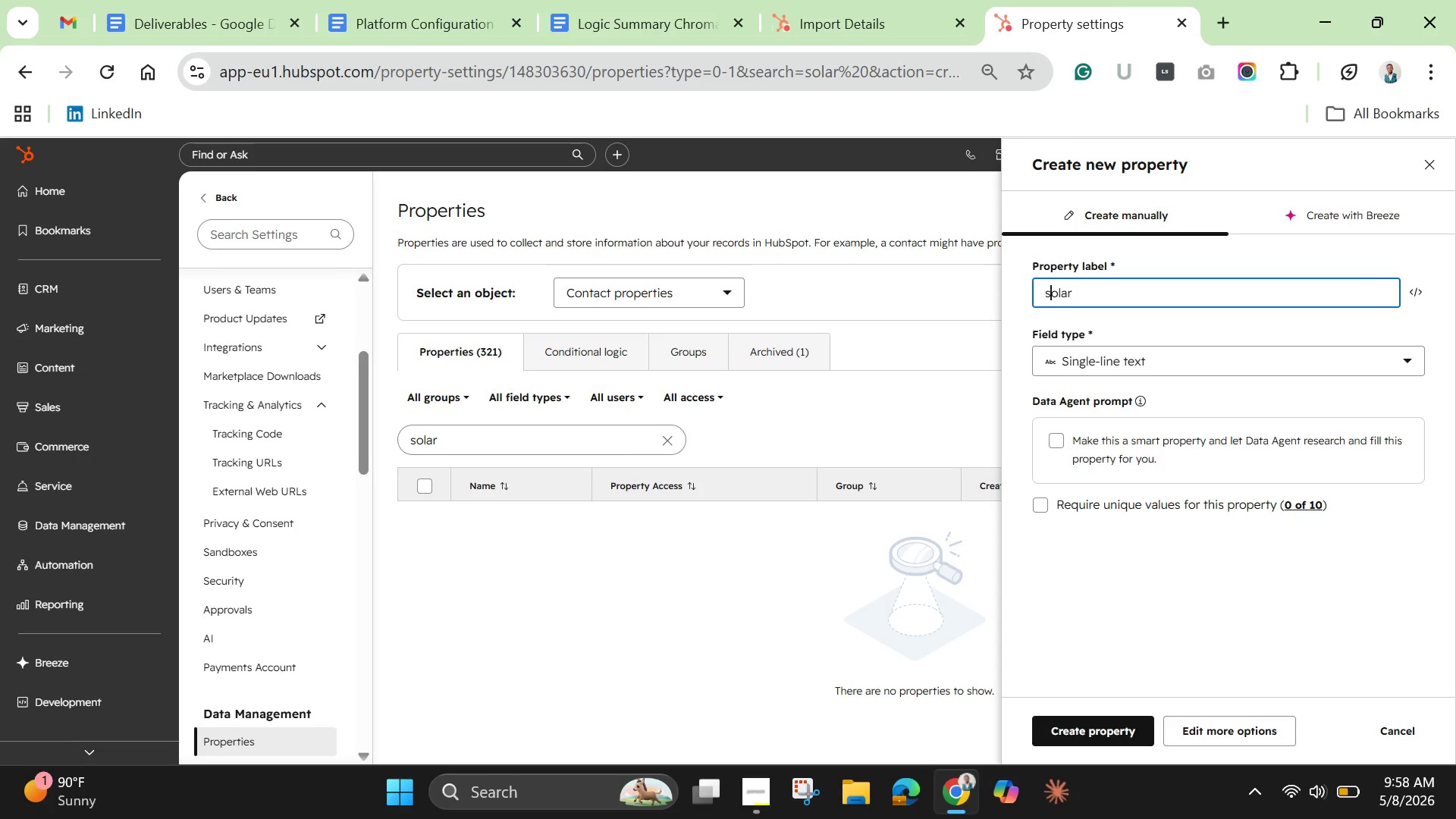 
key(ArrowLeft)
 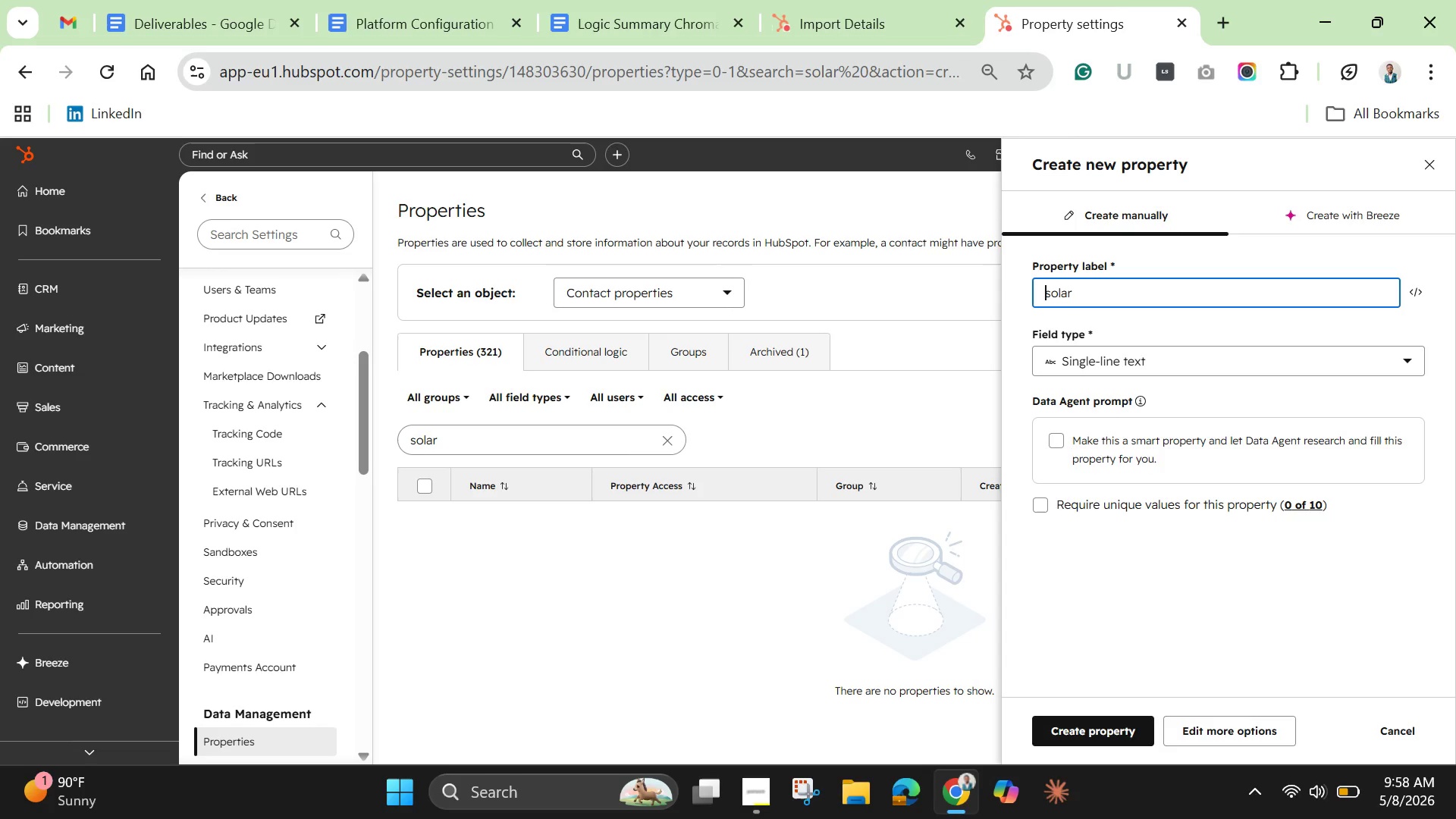 
key(ArrowLeft)
 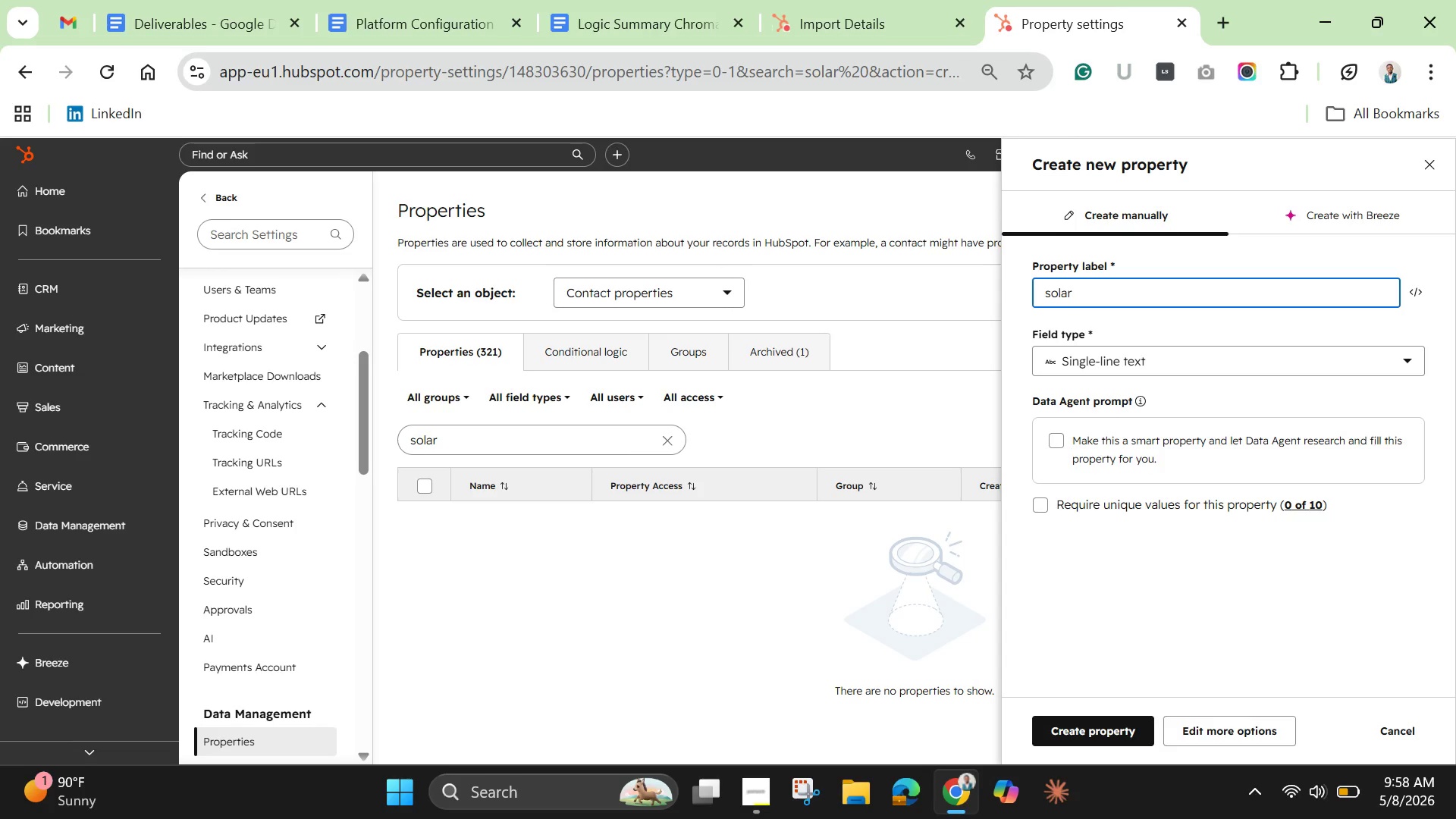 
key(ArrowRight)
 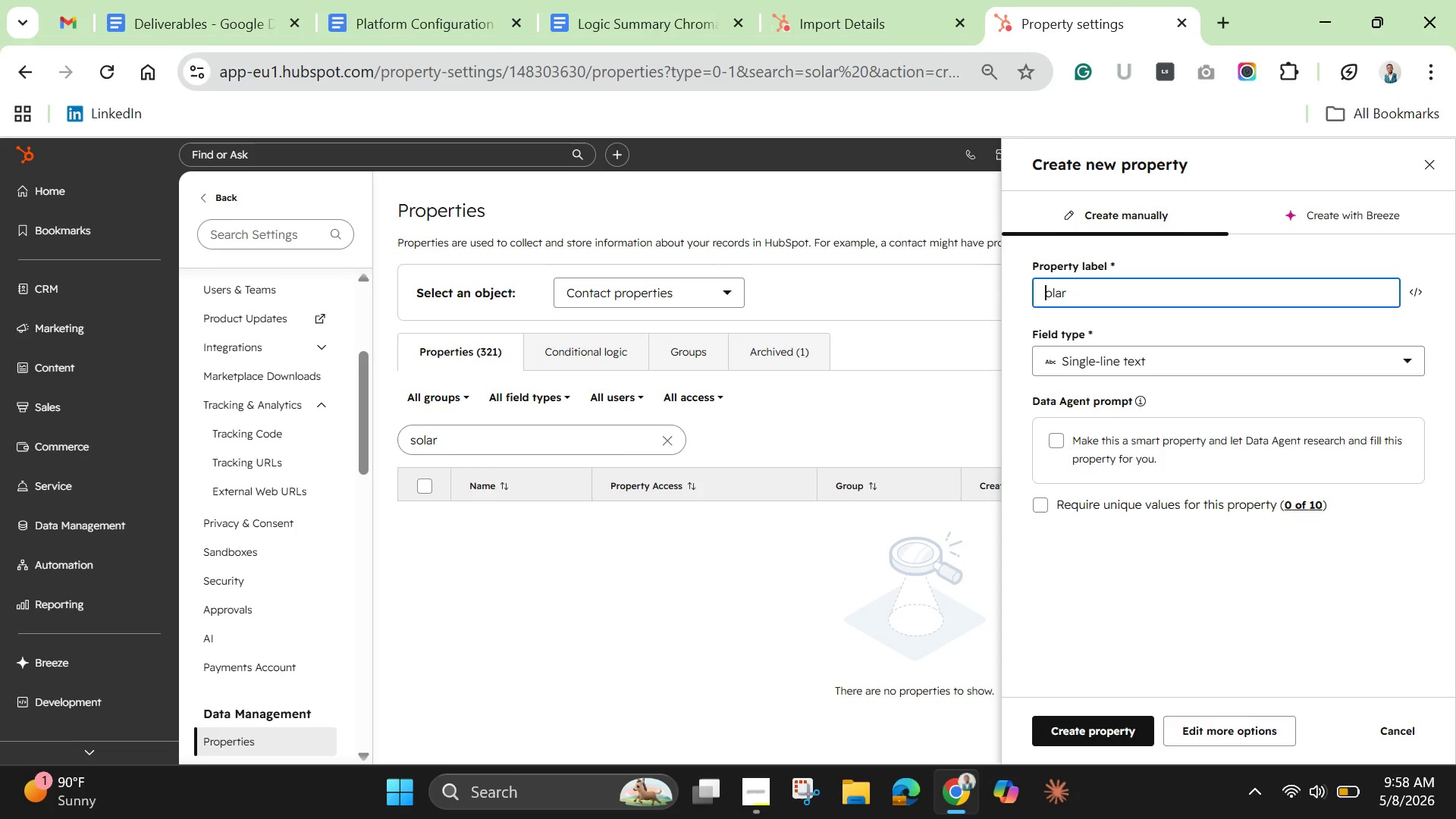 
key(Backspace)
 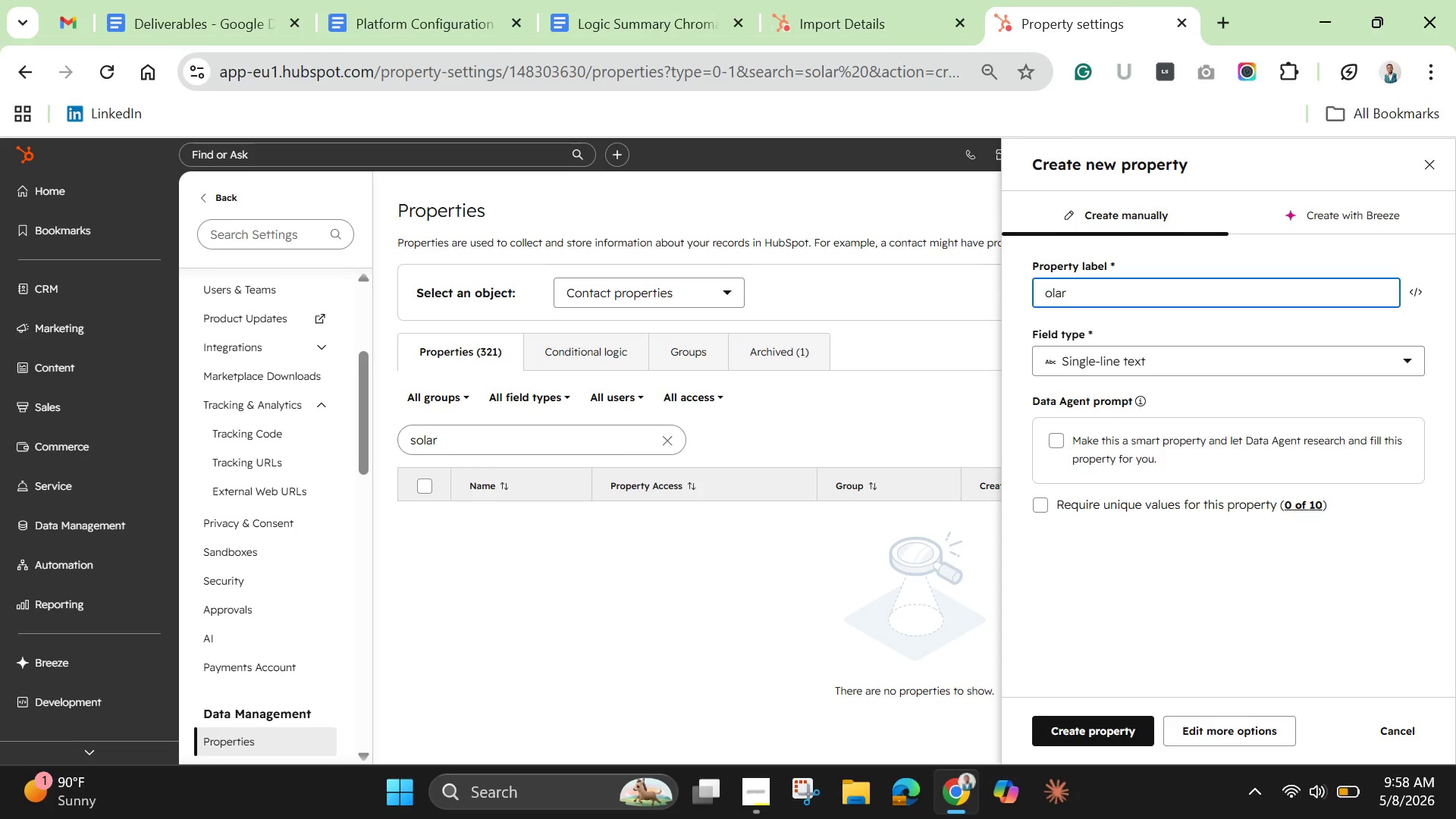 
key(Backspace)
 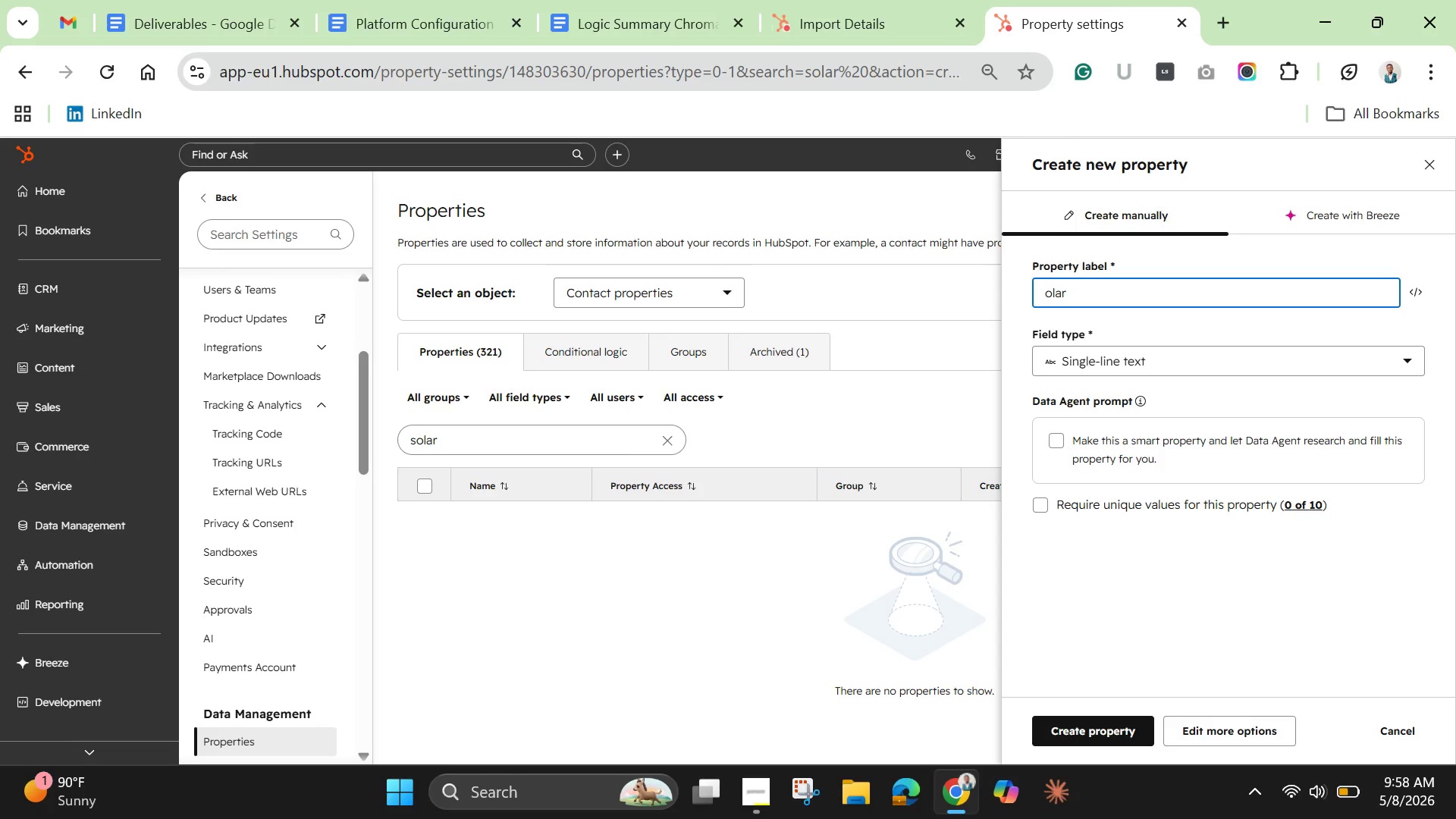 
key(Backspace)
 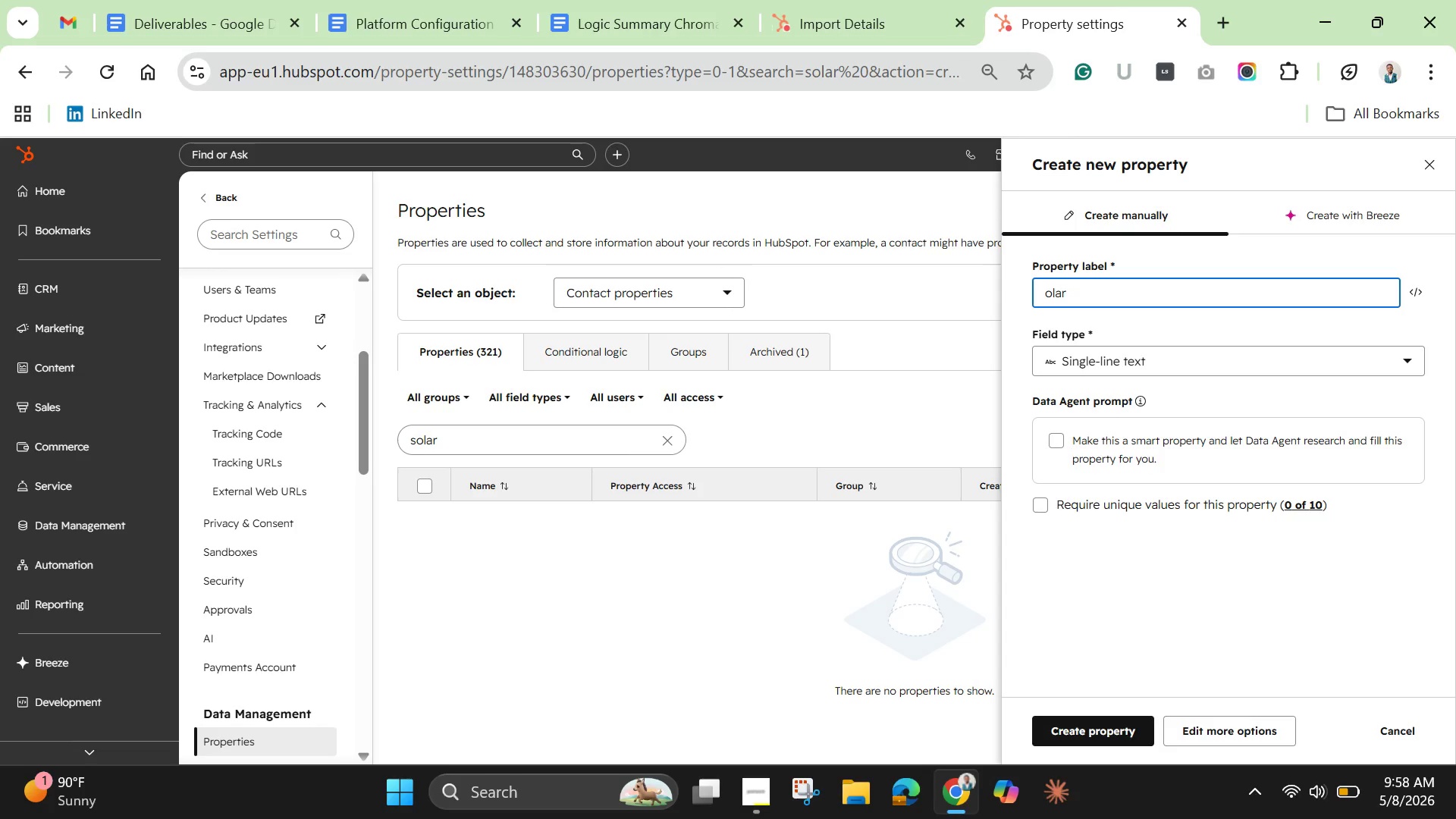 
key(Backspace)
 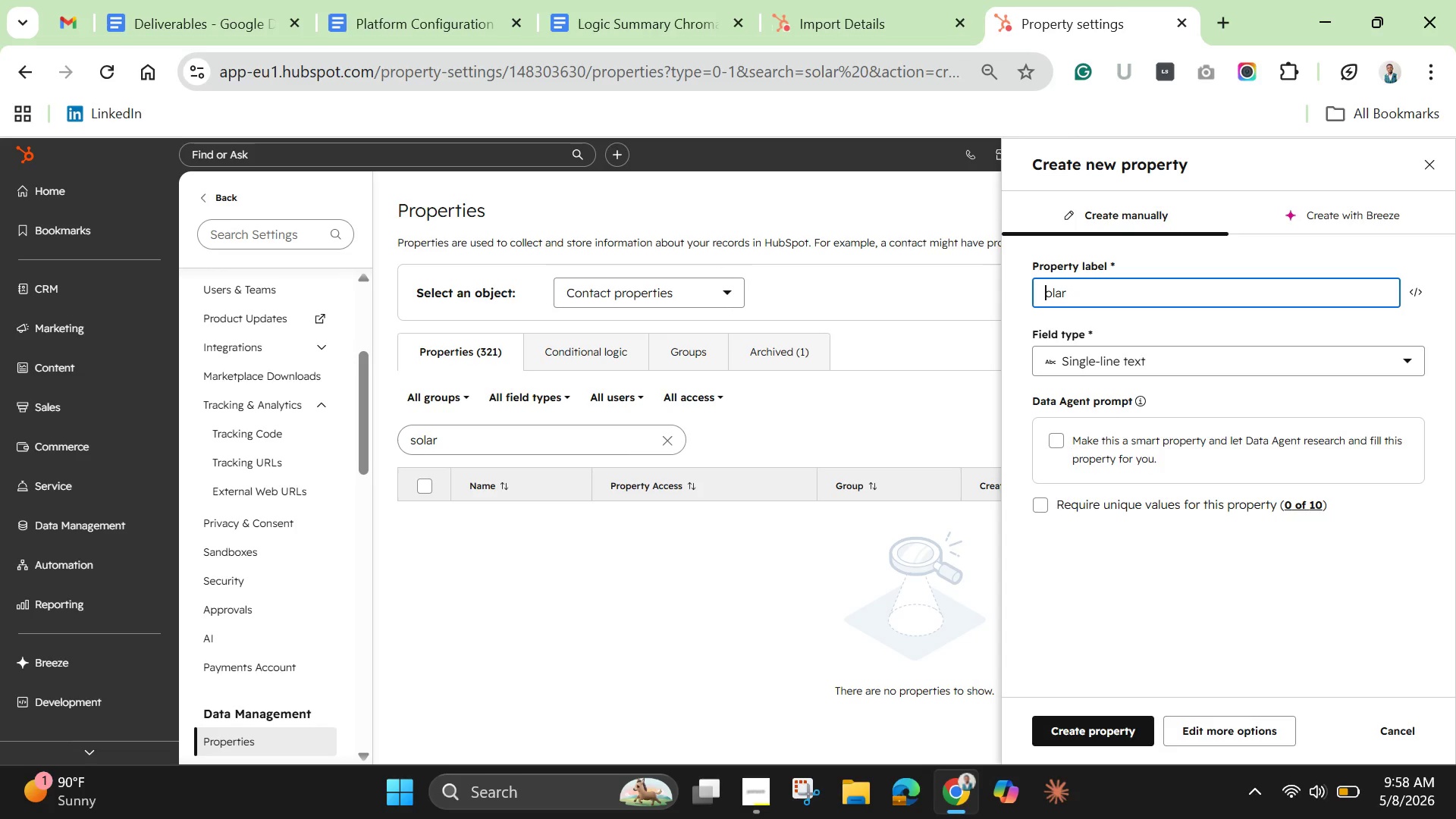 
key(Shift+S)
 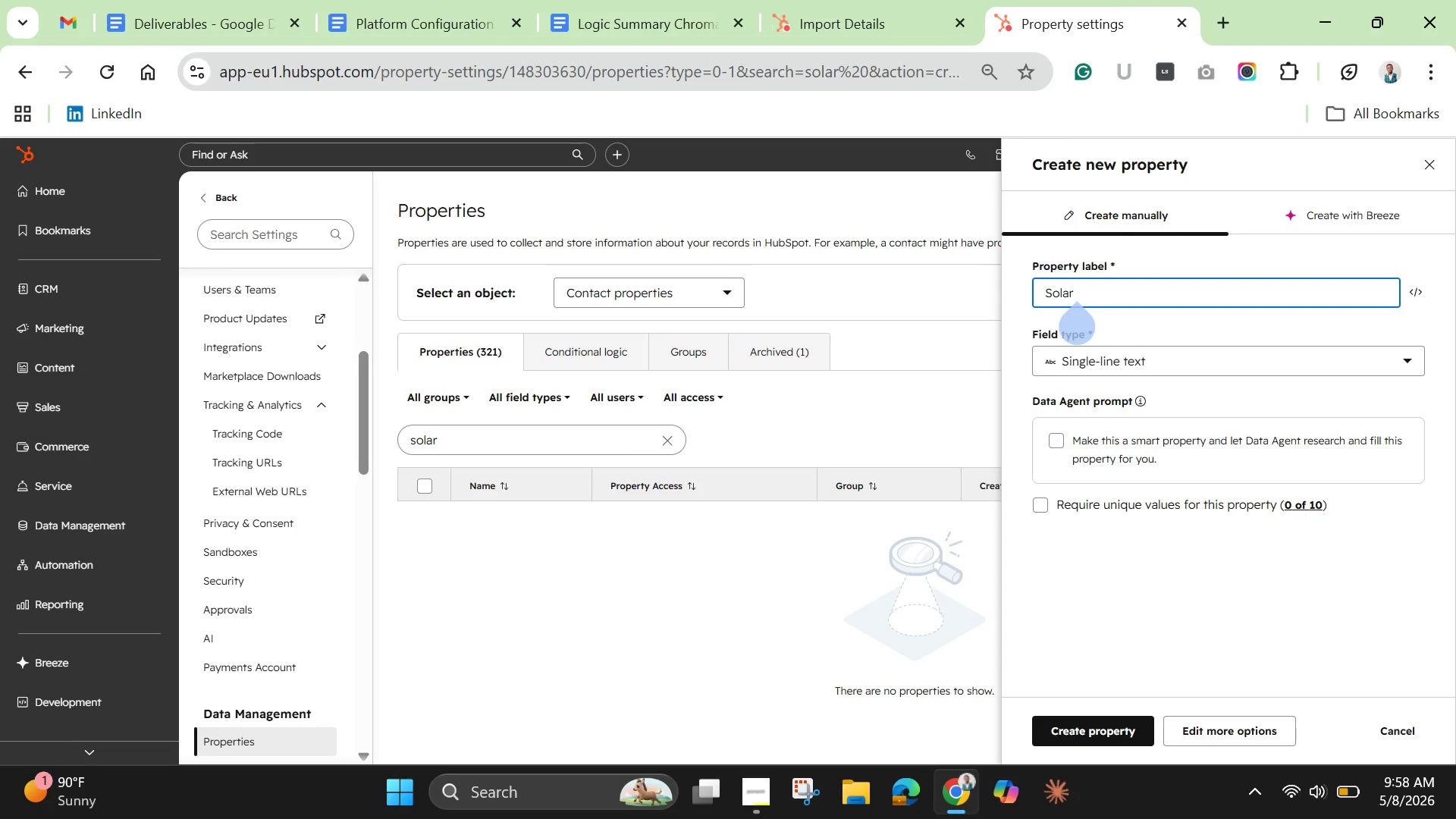 
type(Intent Tier)
 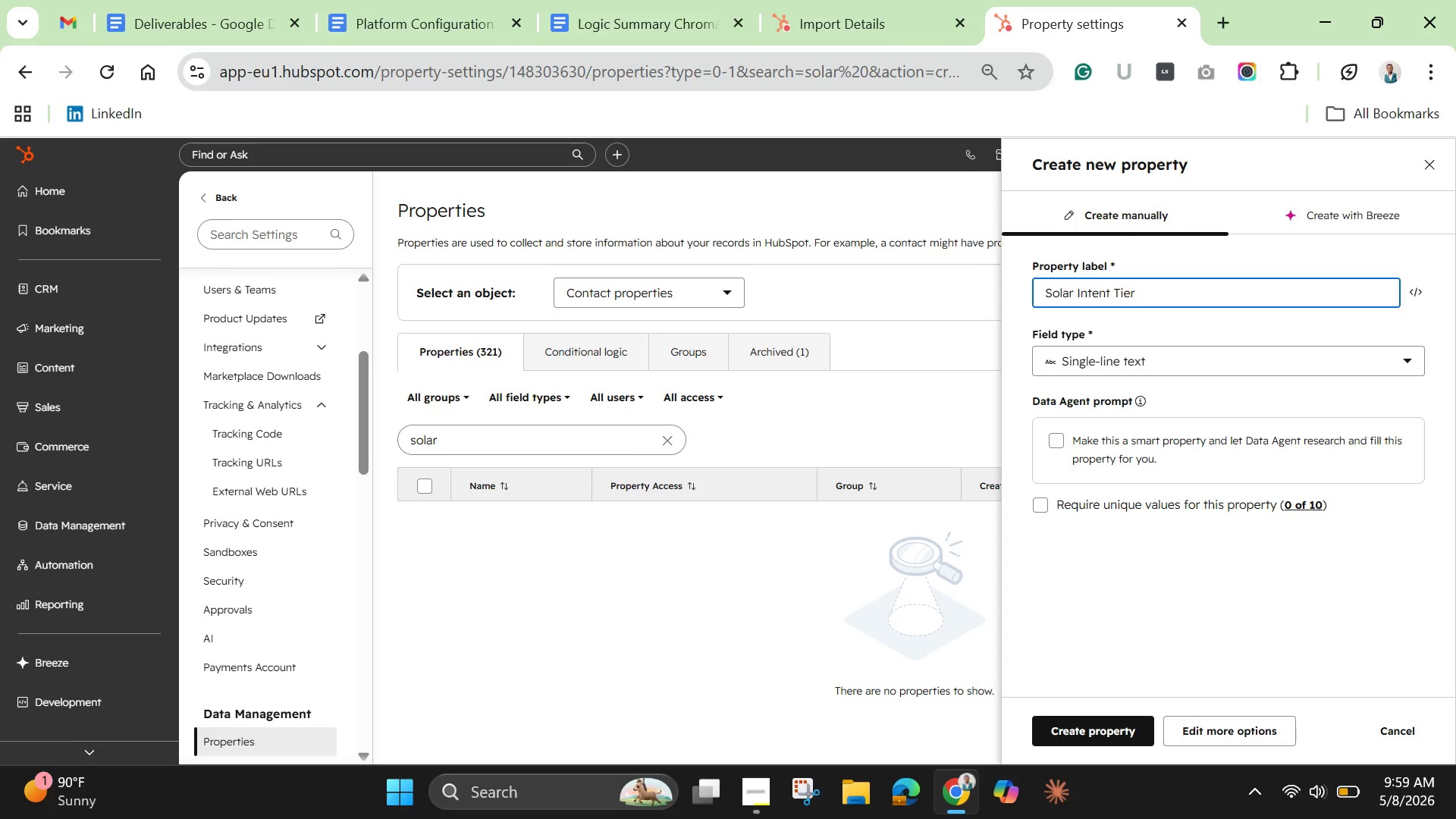 
wait(12.03)
 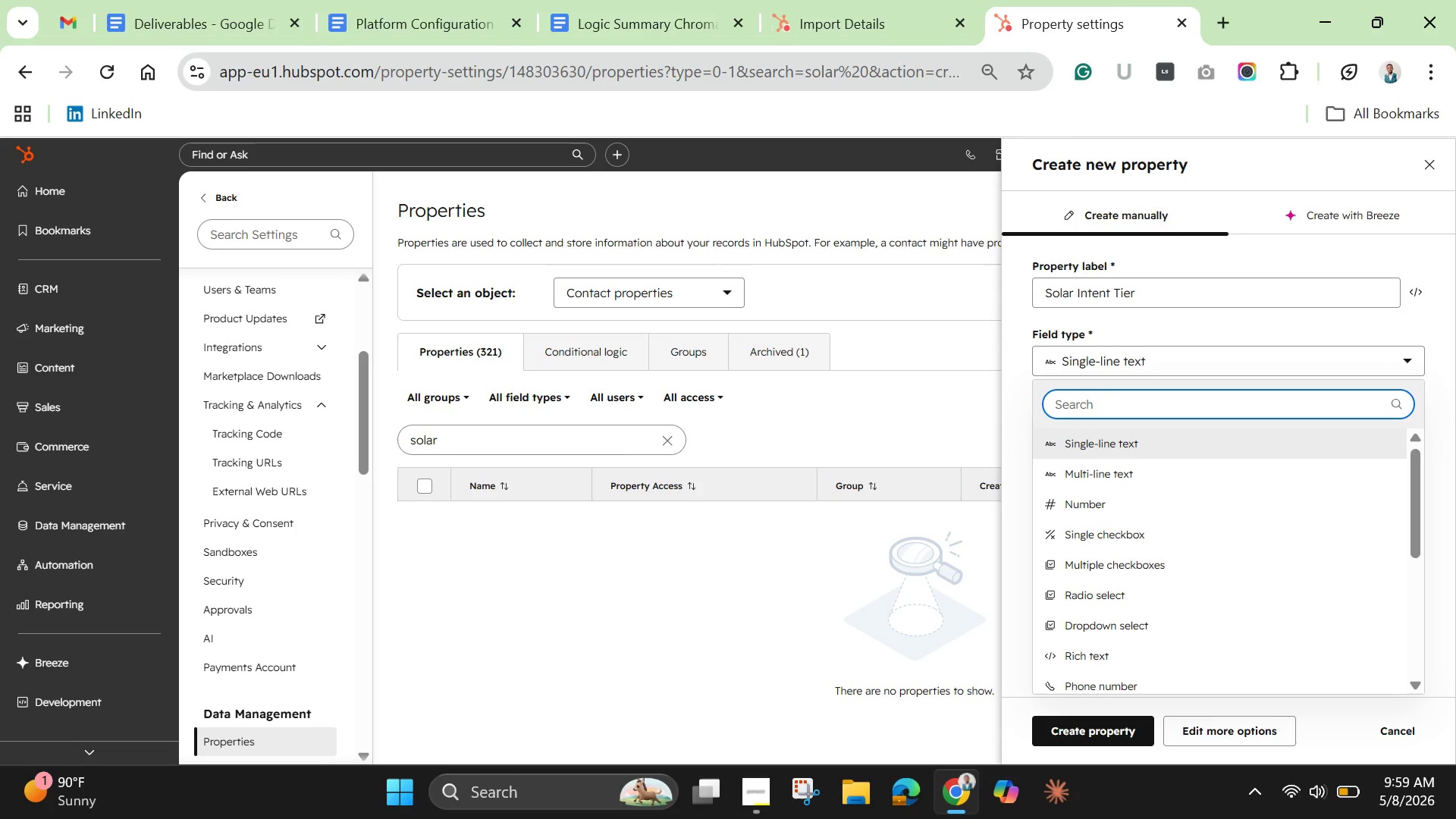 
type(Cold)
 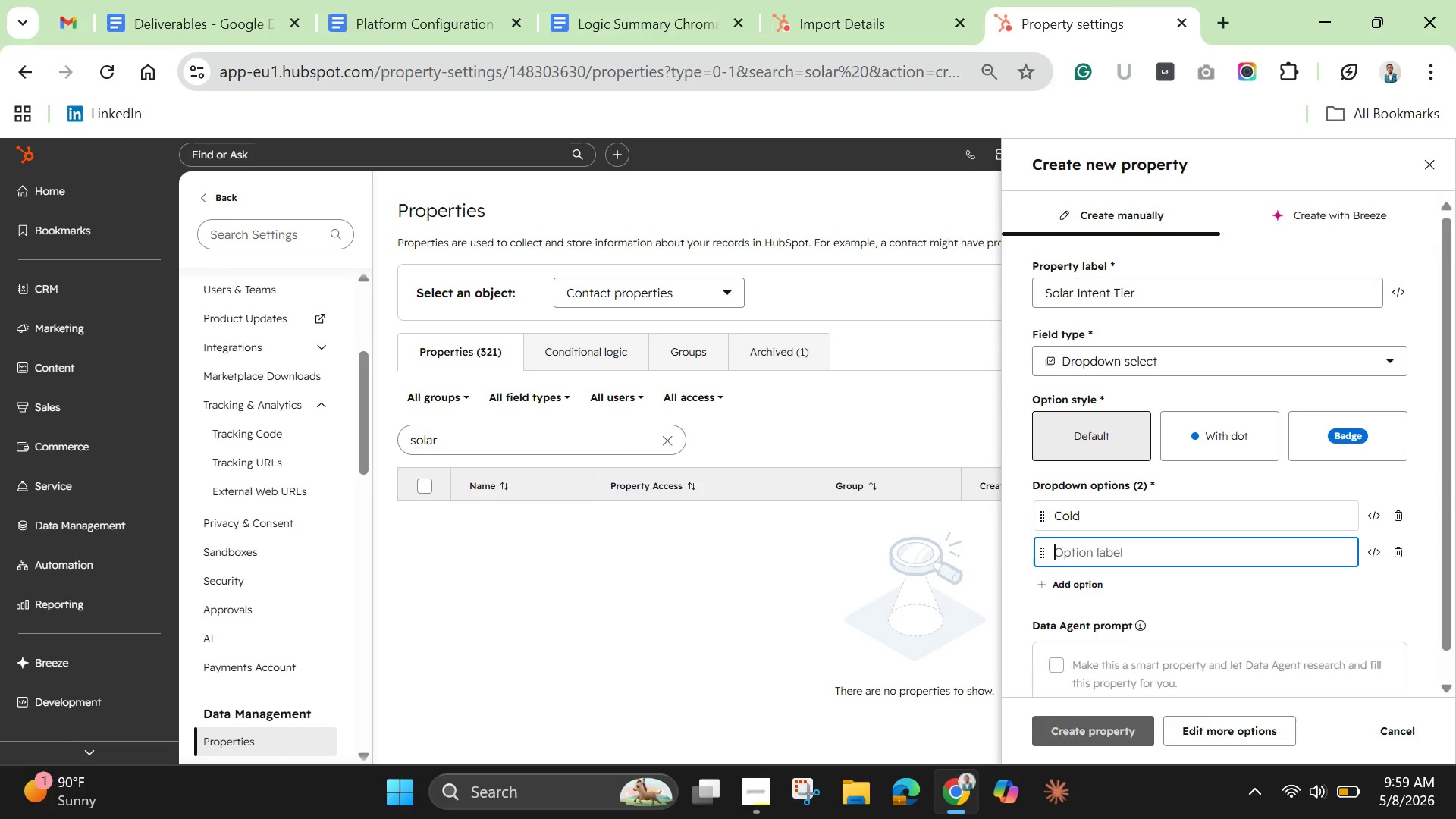 
key(Enter)
 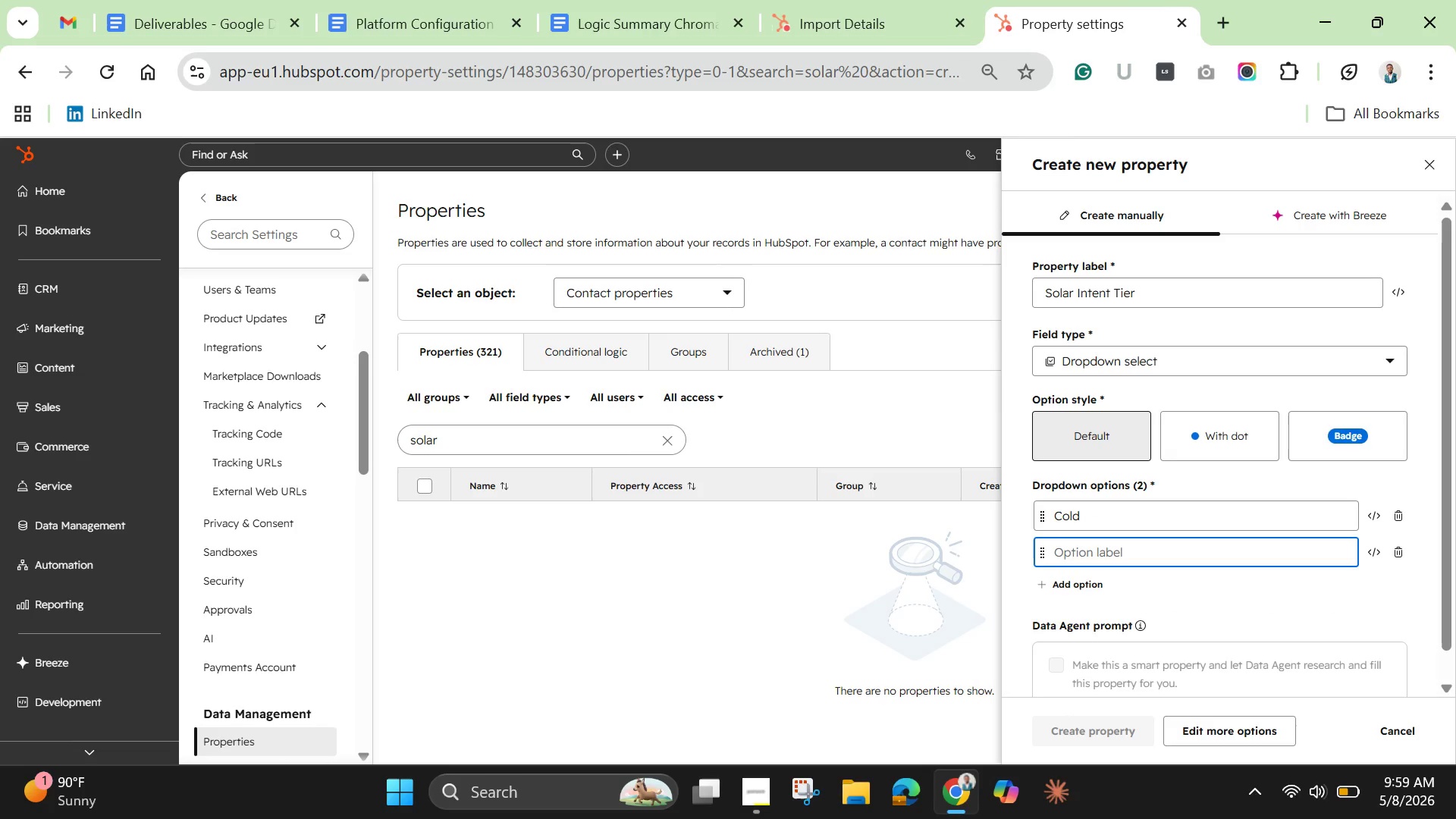 
type(Warm)
 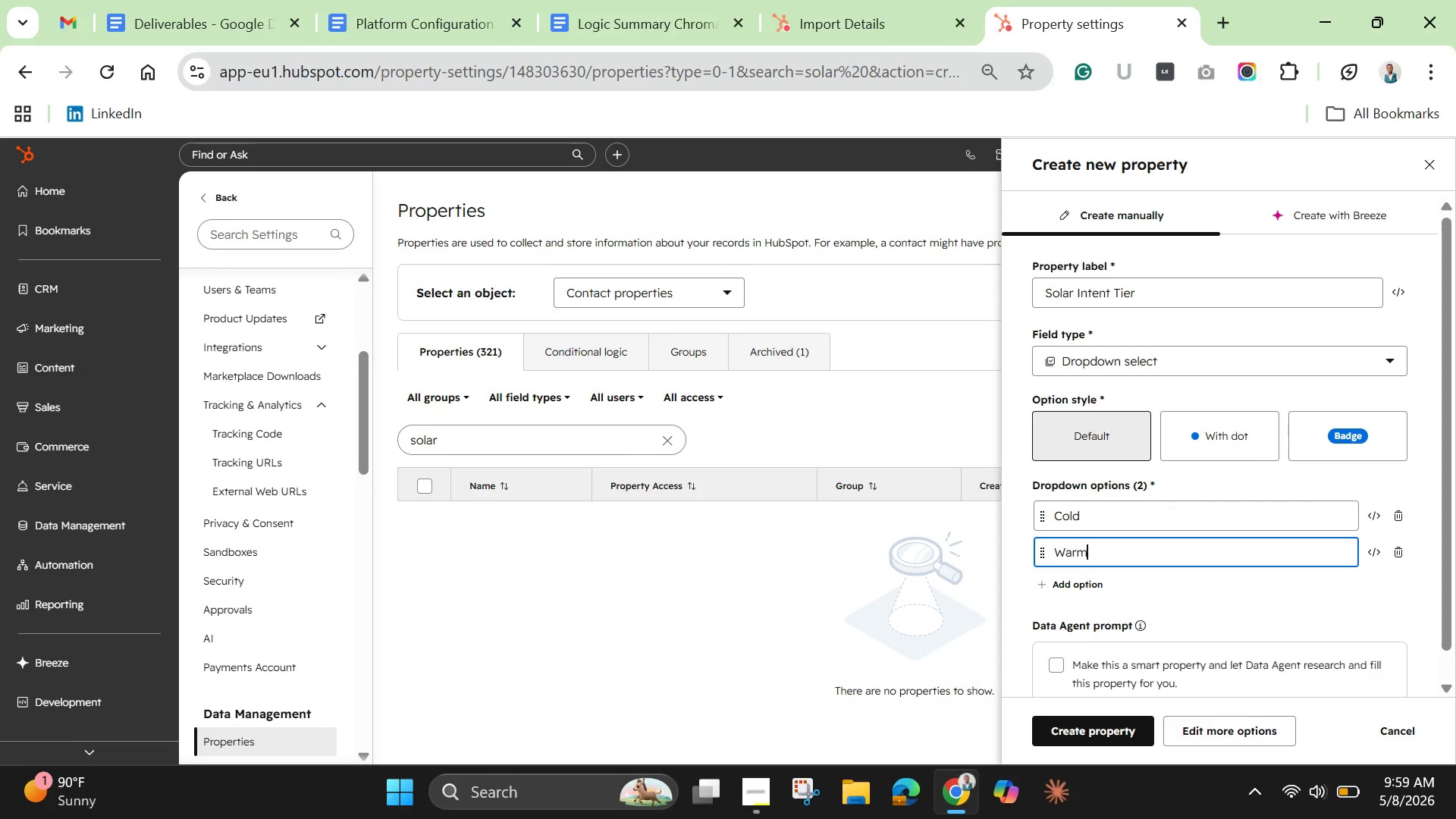 
key(Enter)
 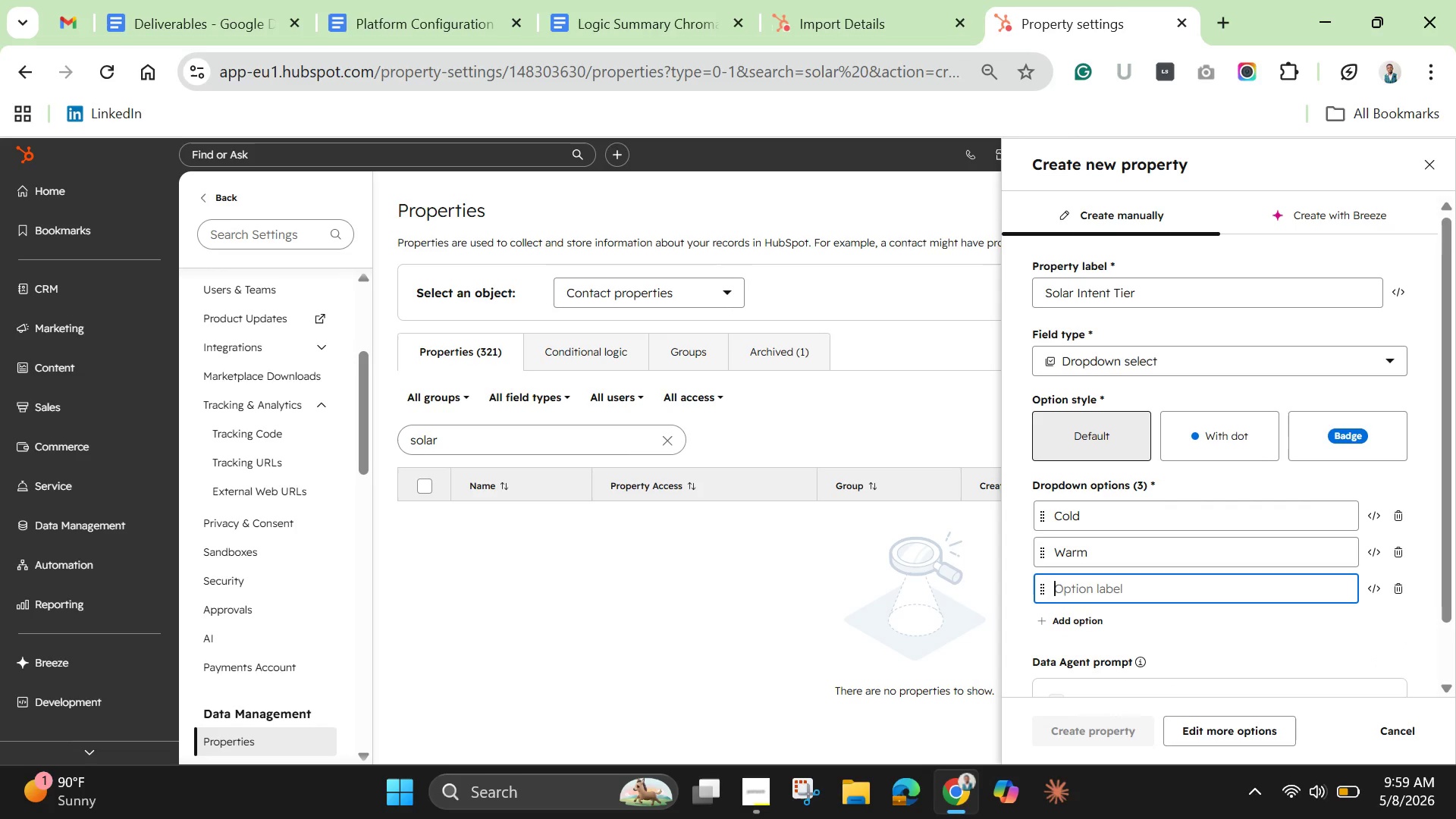 
type(Hot)
 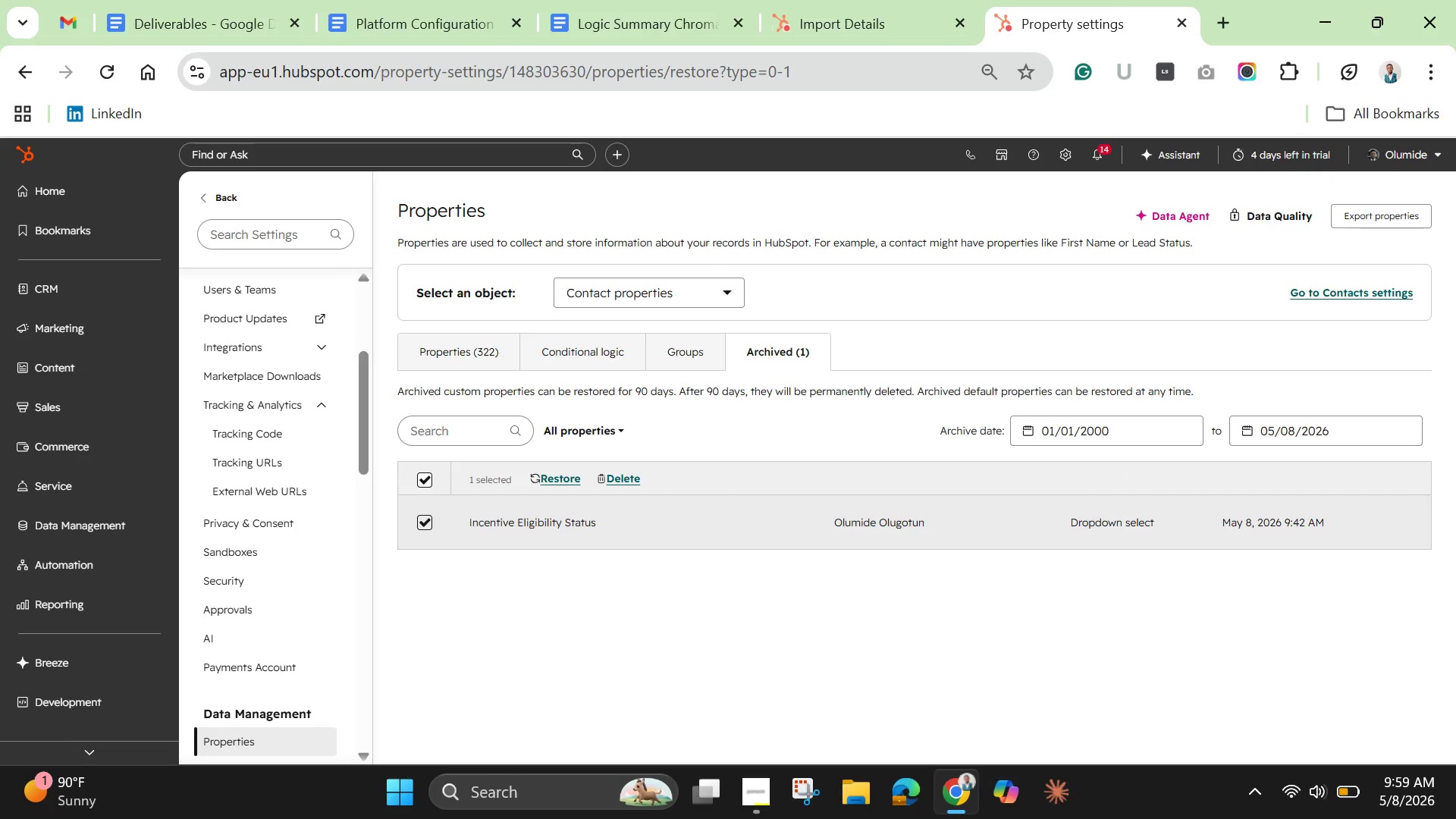 
wait(32.09)
 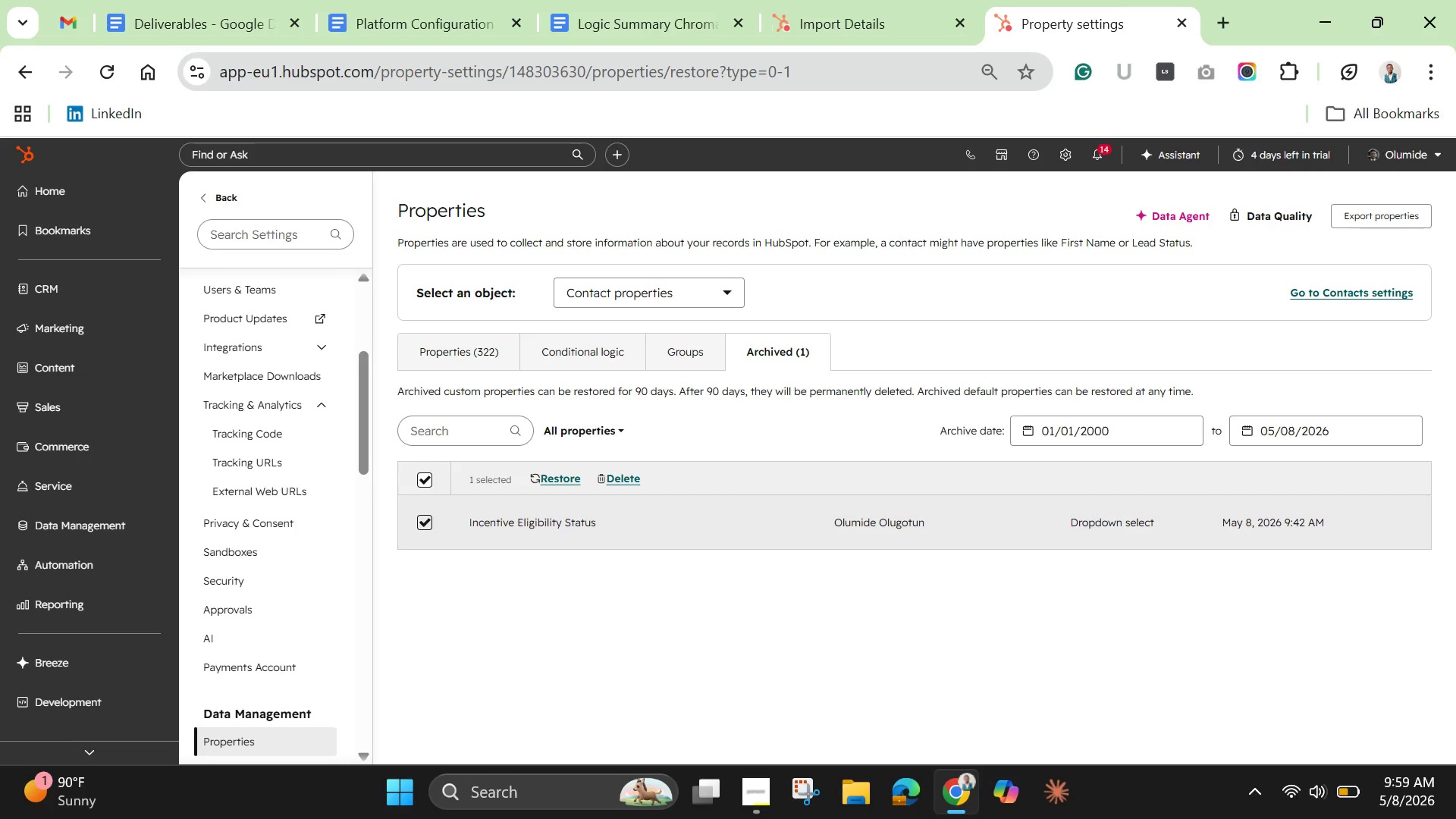 
key(1)
 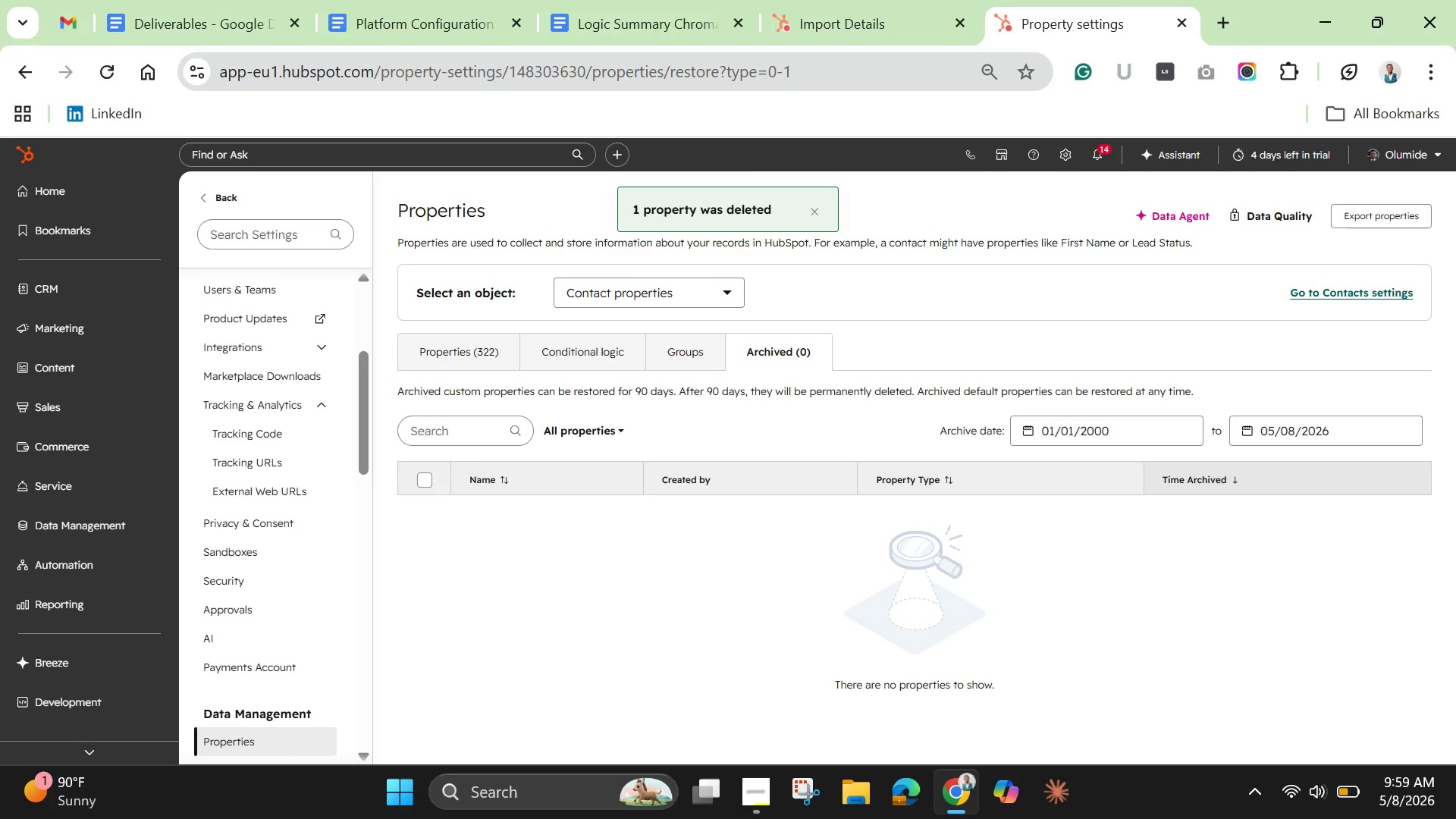 
wait(7.05)
 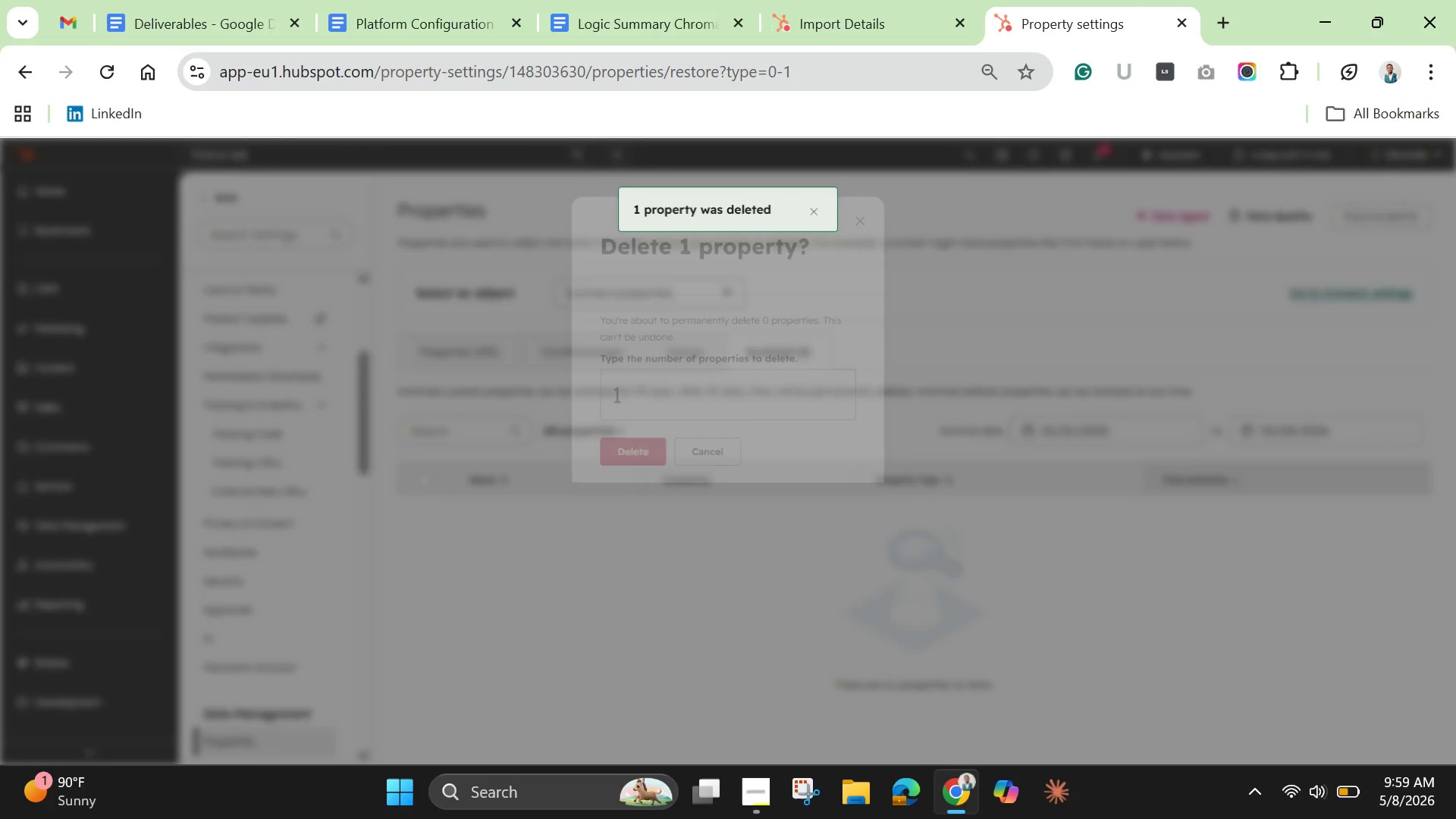 
key(I)
 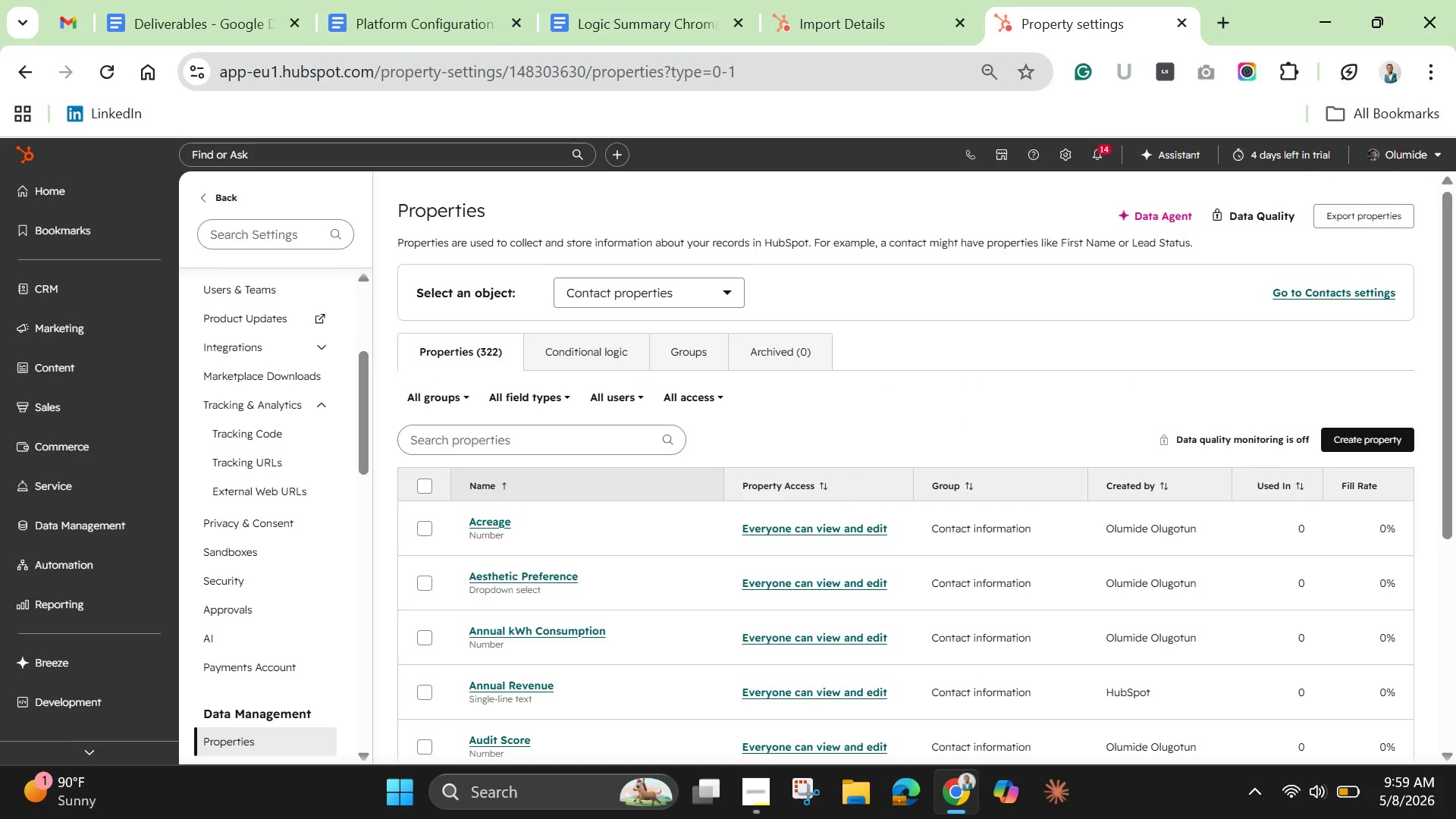 
type(incenincen)
key(Backspace)
key(Backspace)
 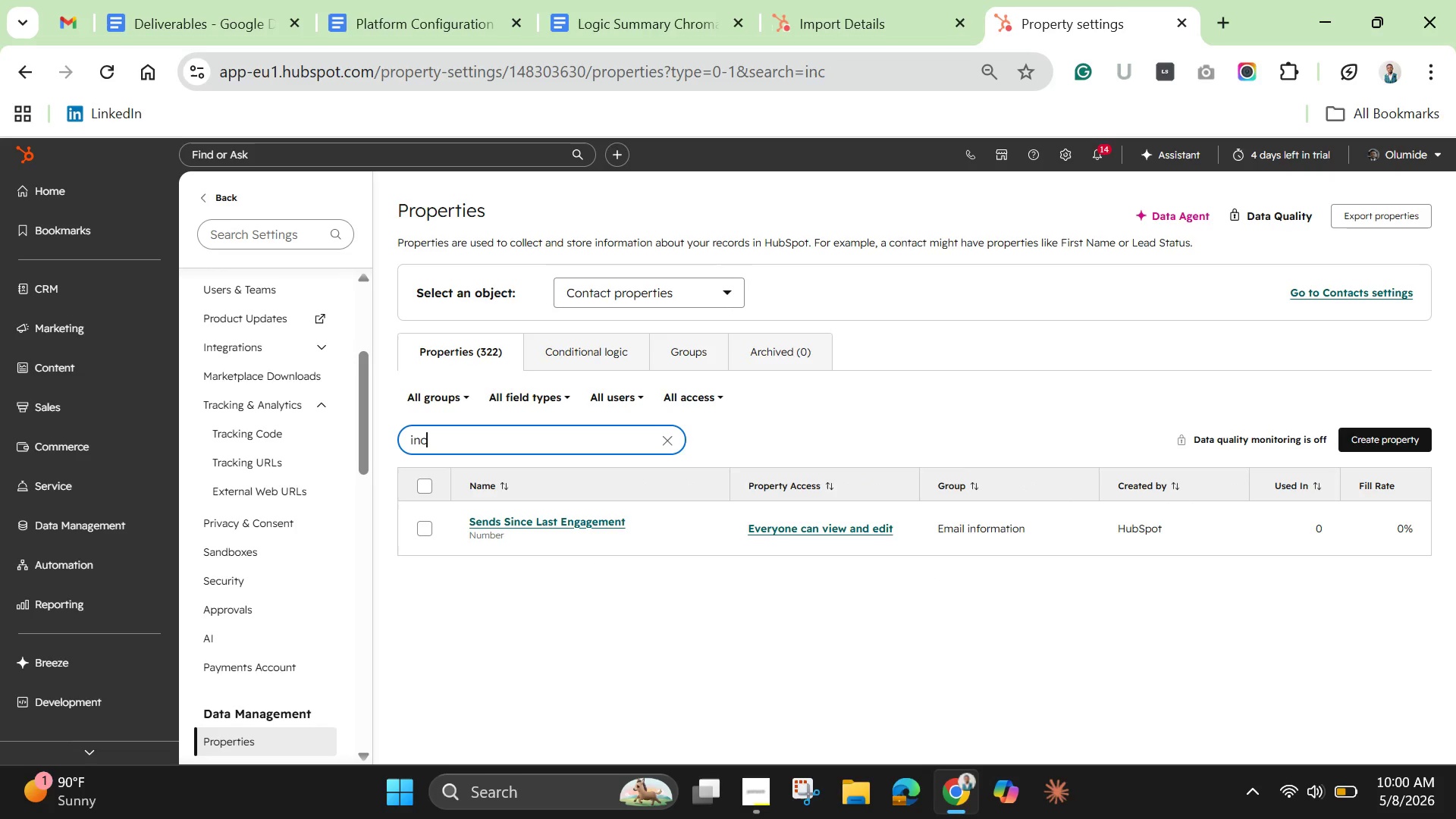 
type(entive )
 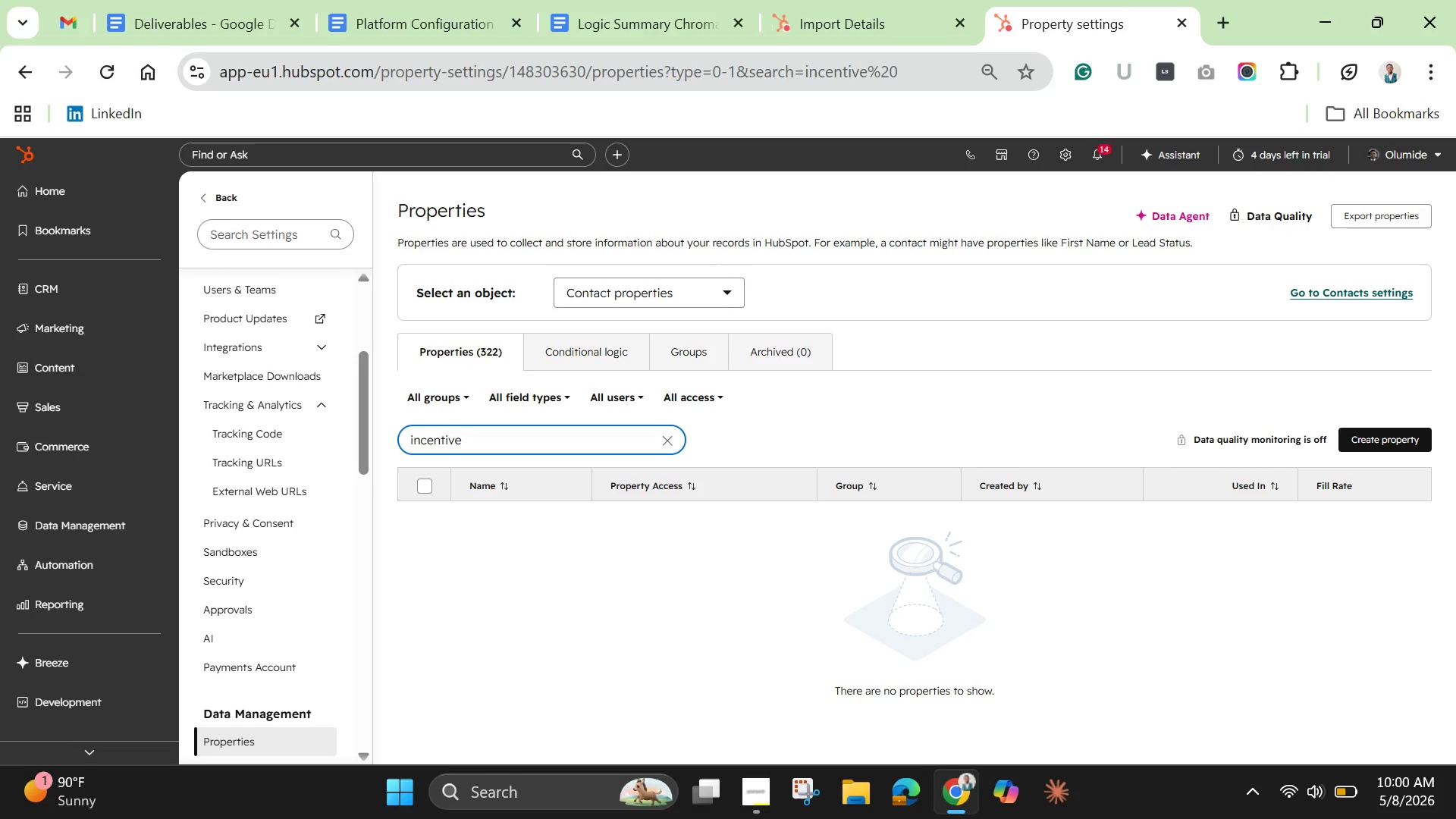 
wait(36.34)
 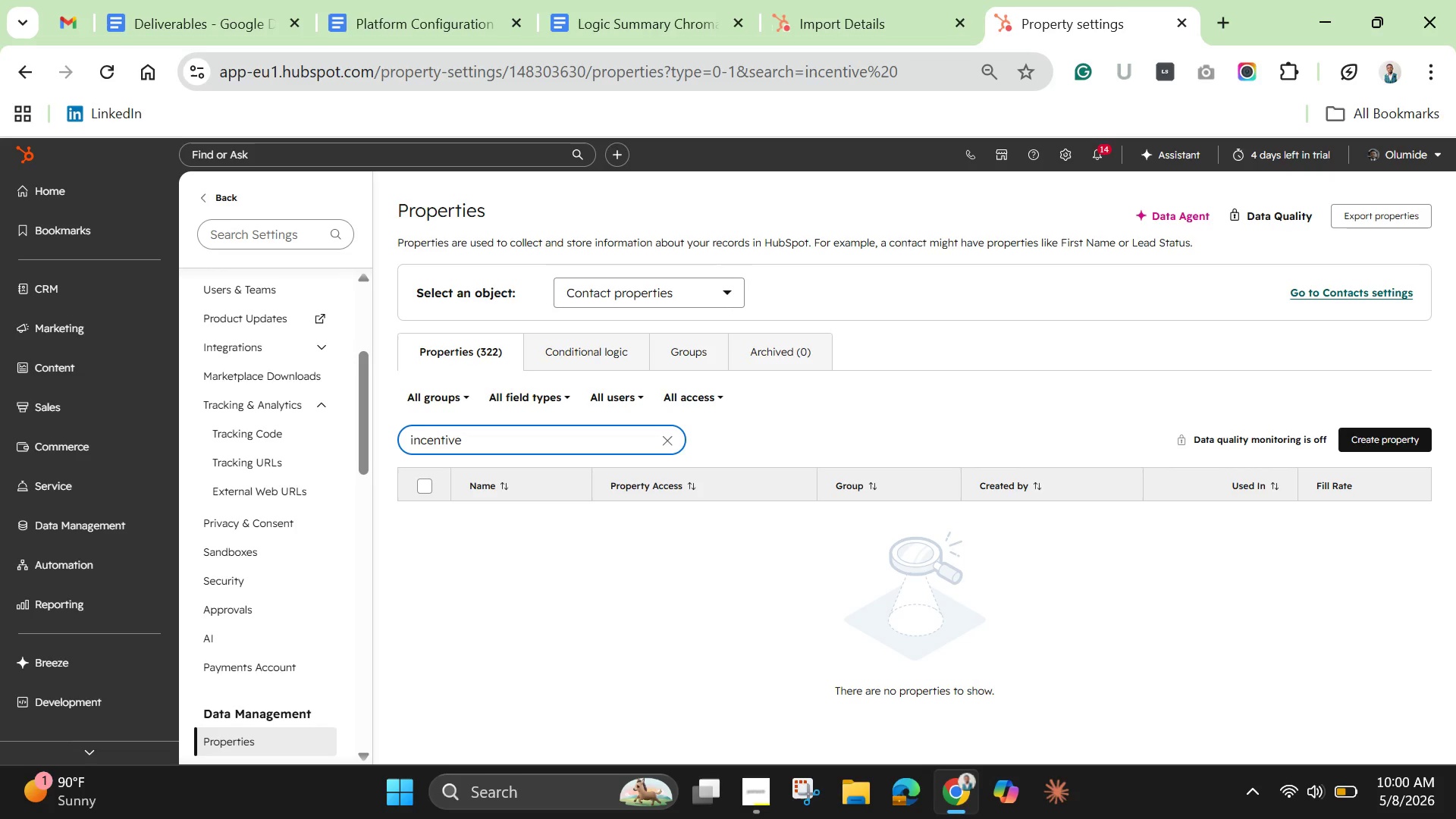 
left_click([666, 440])
 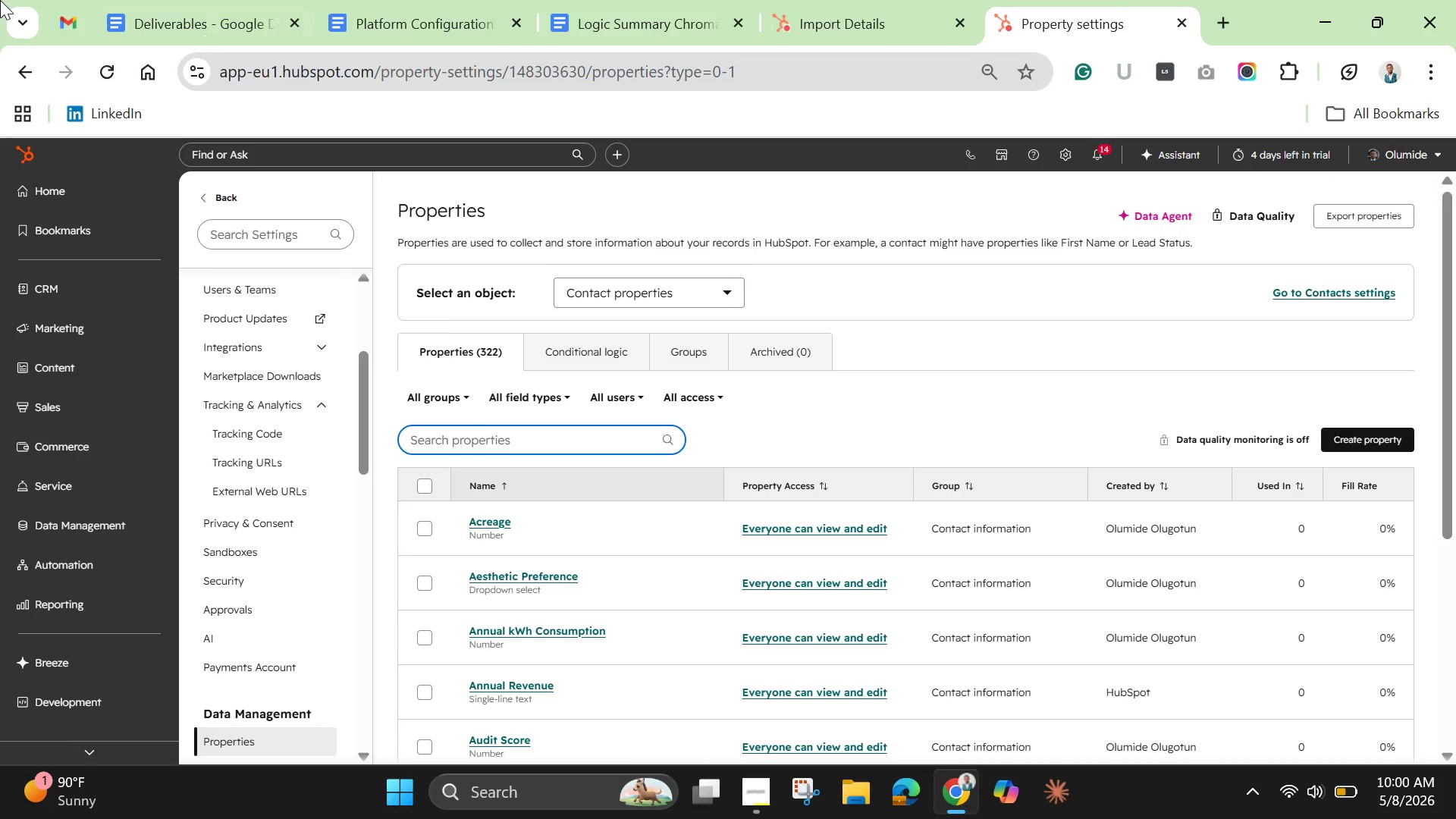 
left_click([108, 72])
 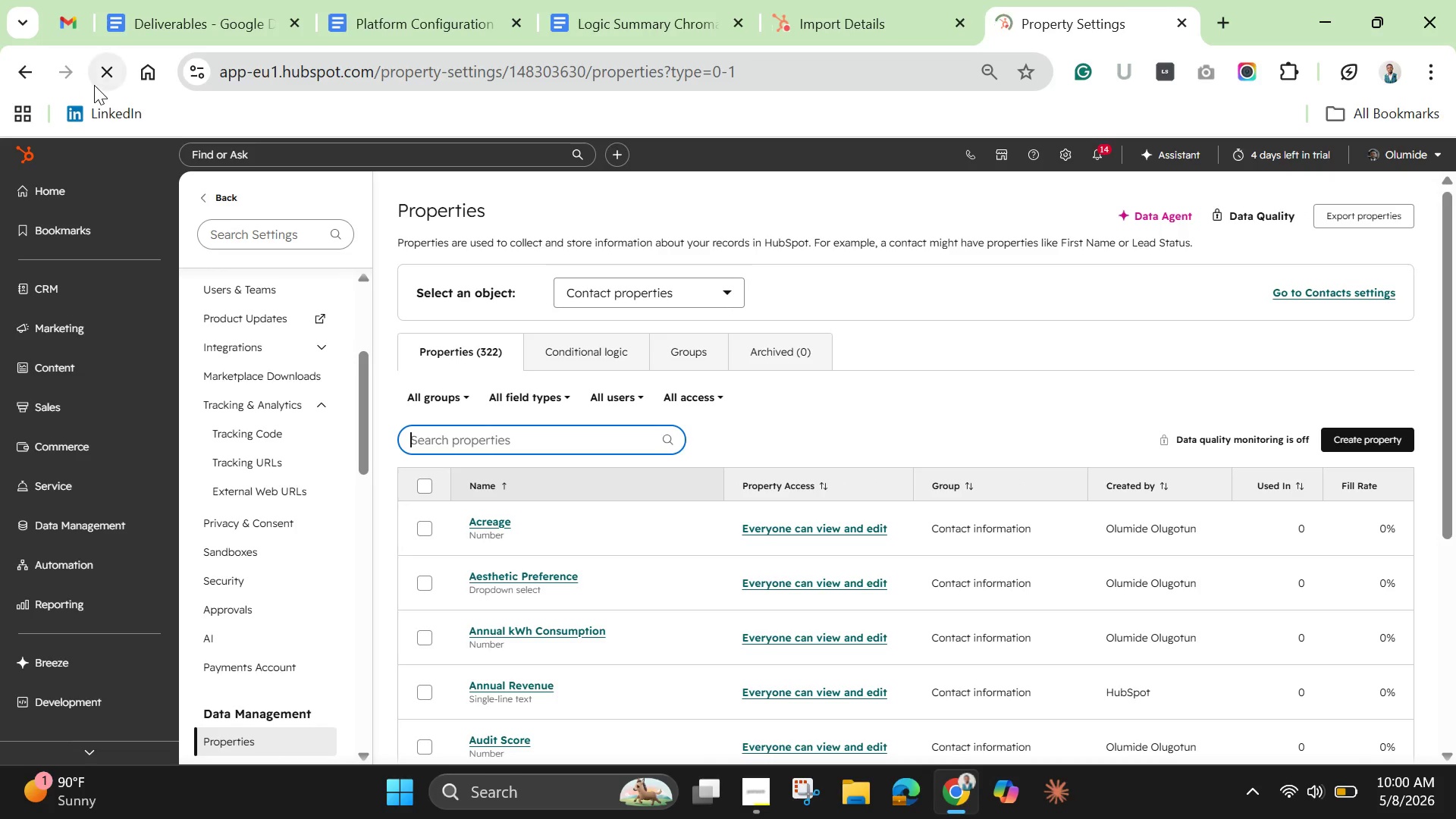 
mouse_move([108, 87])
 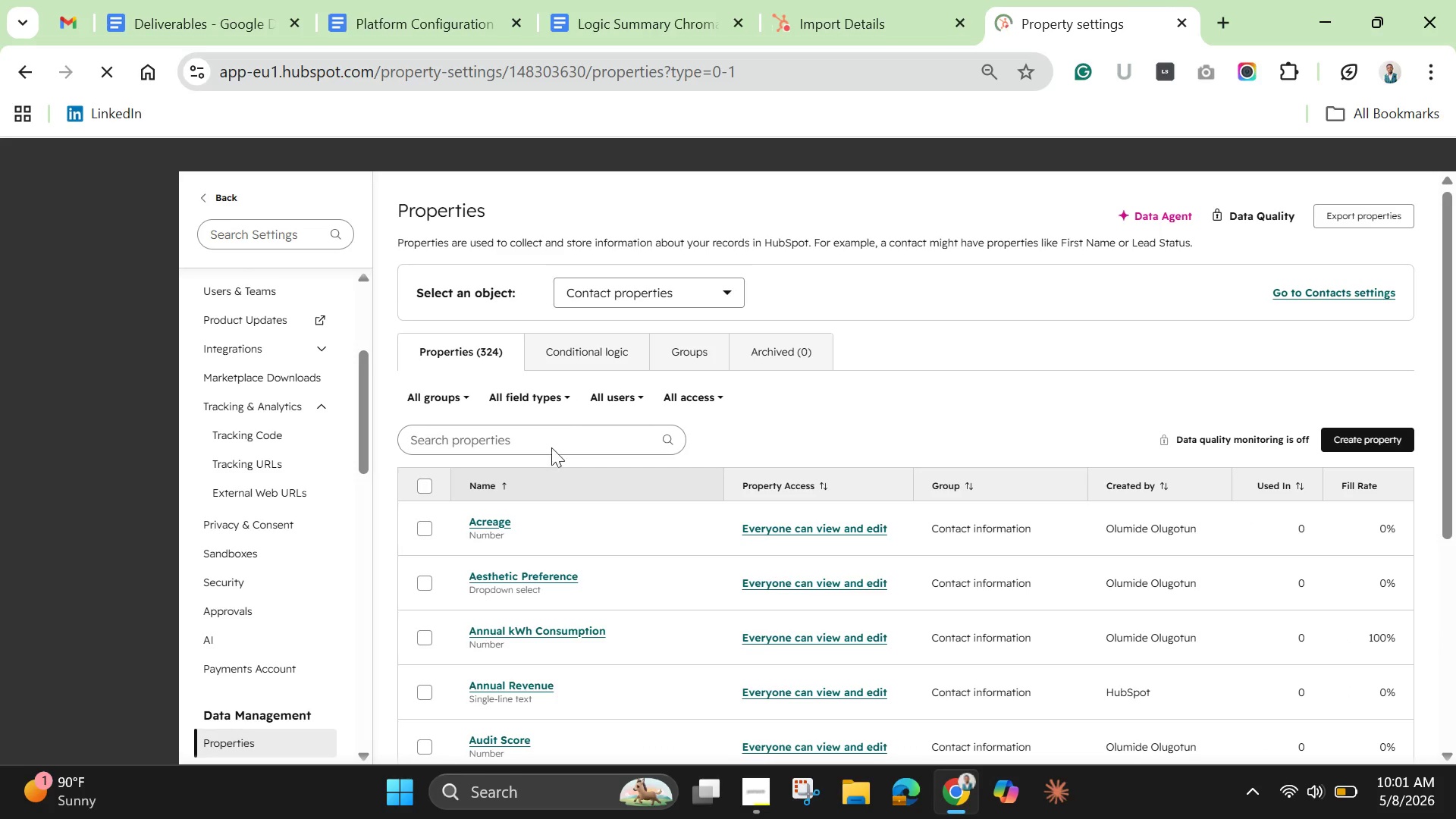 
left_click([551, 434])
 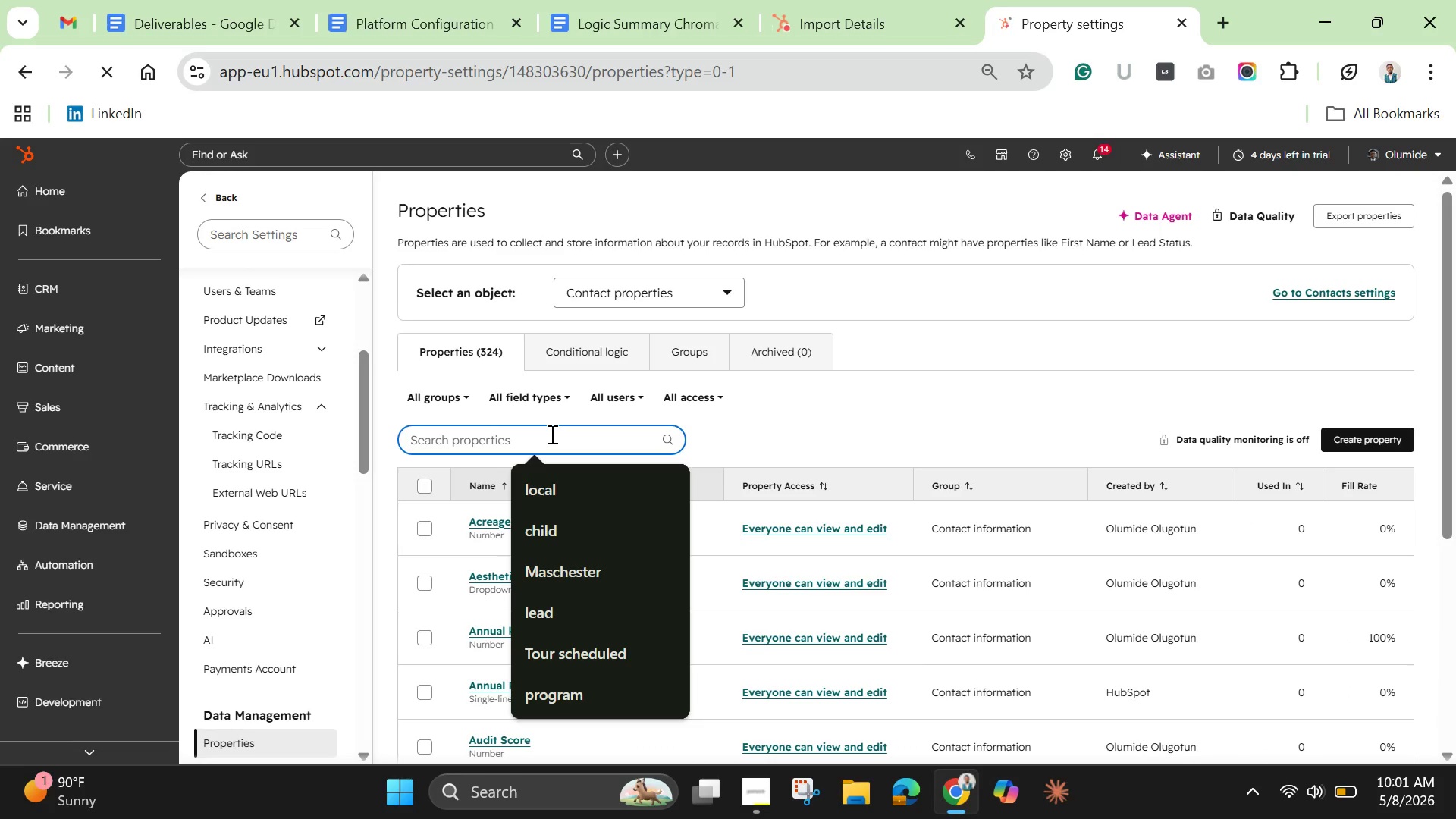 
type(ince)
 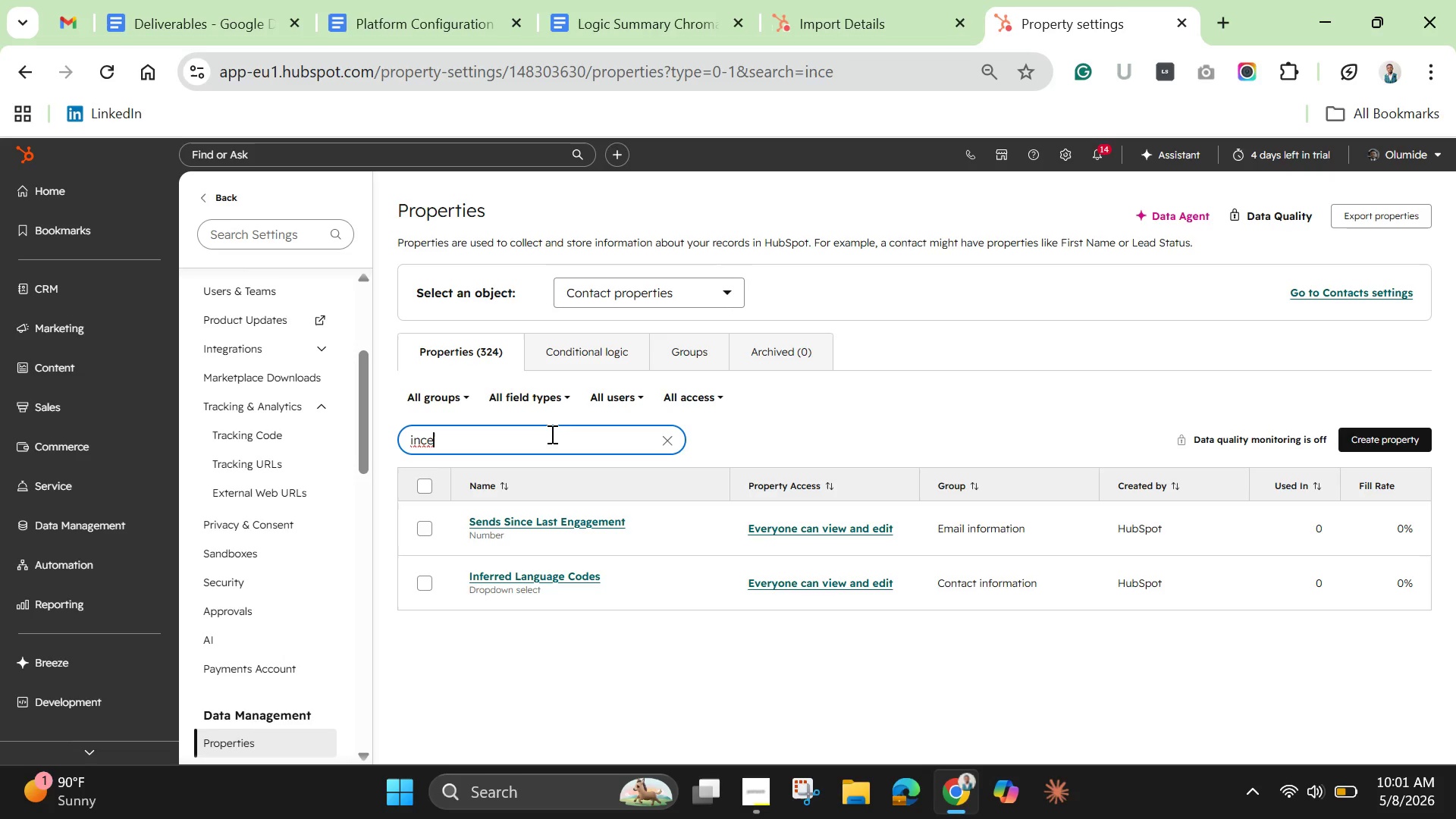 
wait(23.66)
 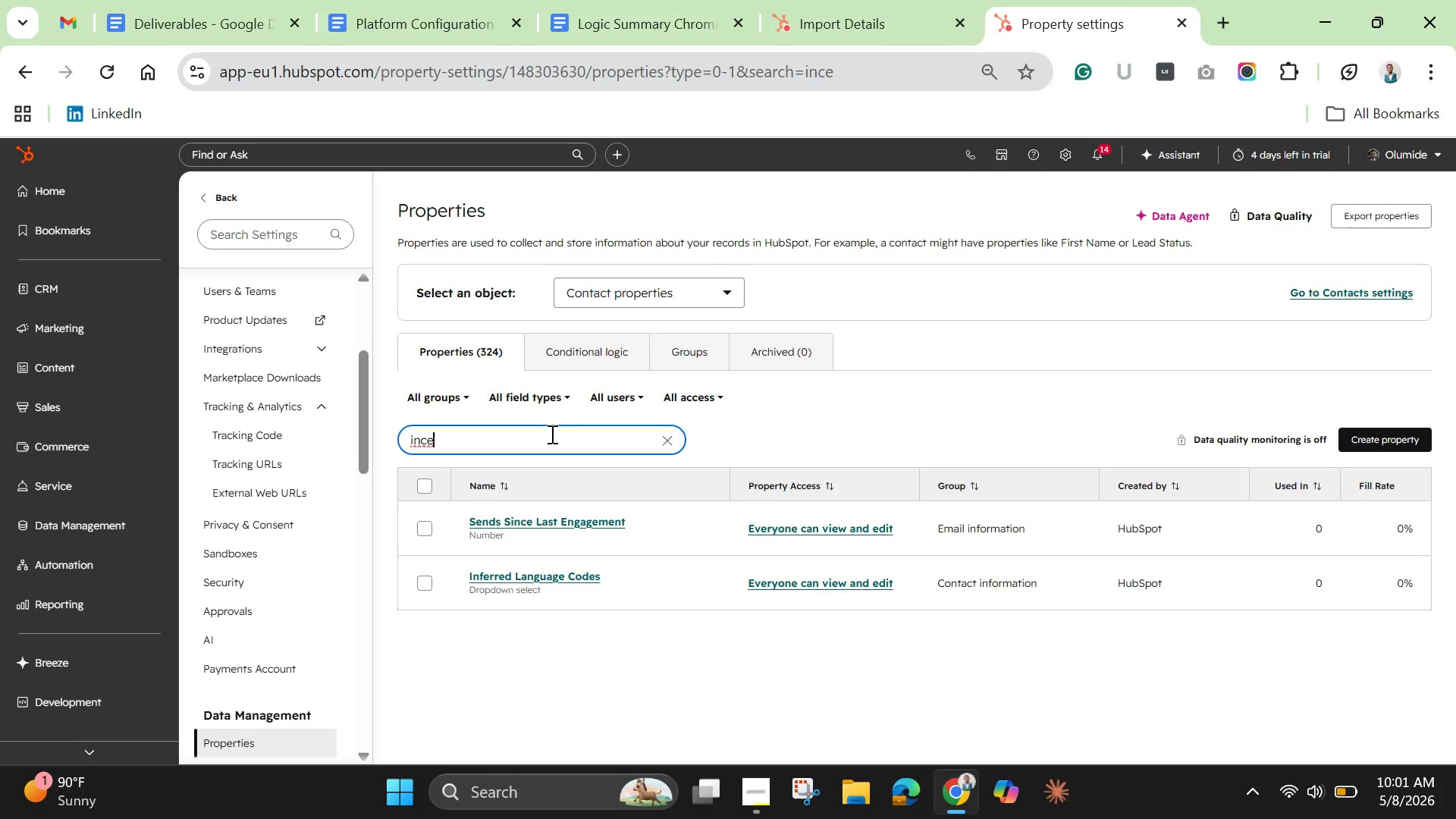 
left_click([877, 28])
 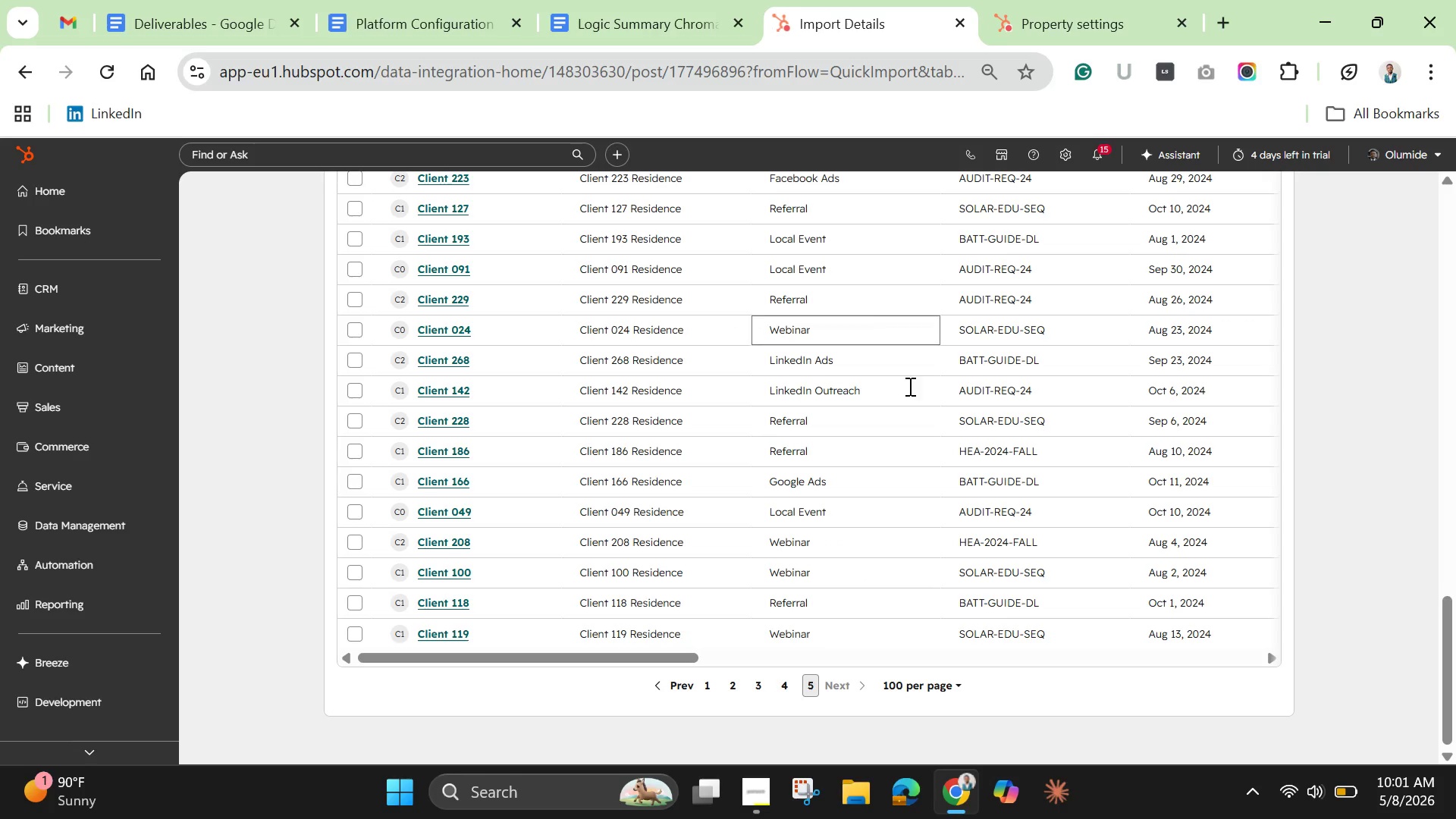 
scroll: coordinate [527, 550], scroll_direction: up, amount: 9.0
 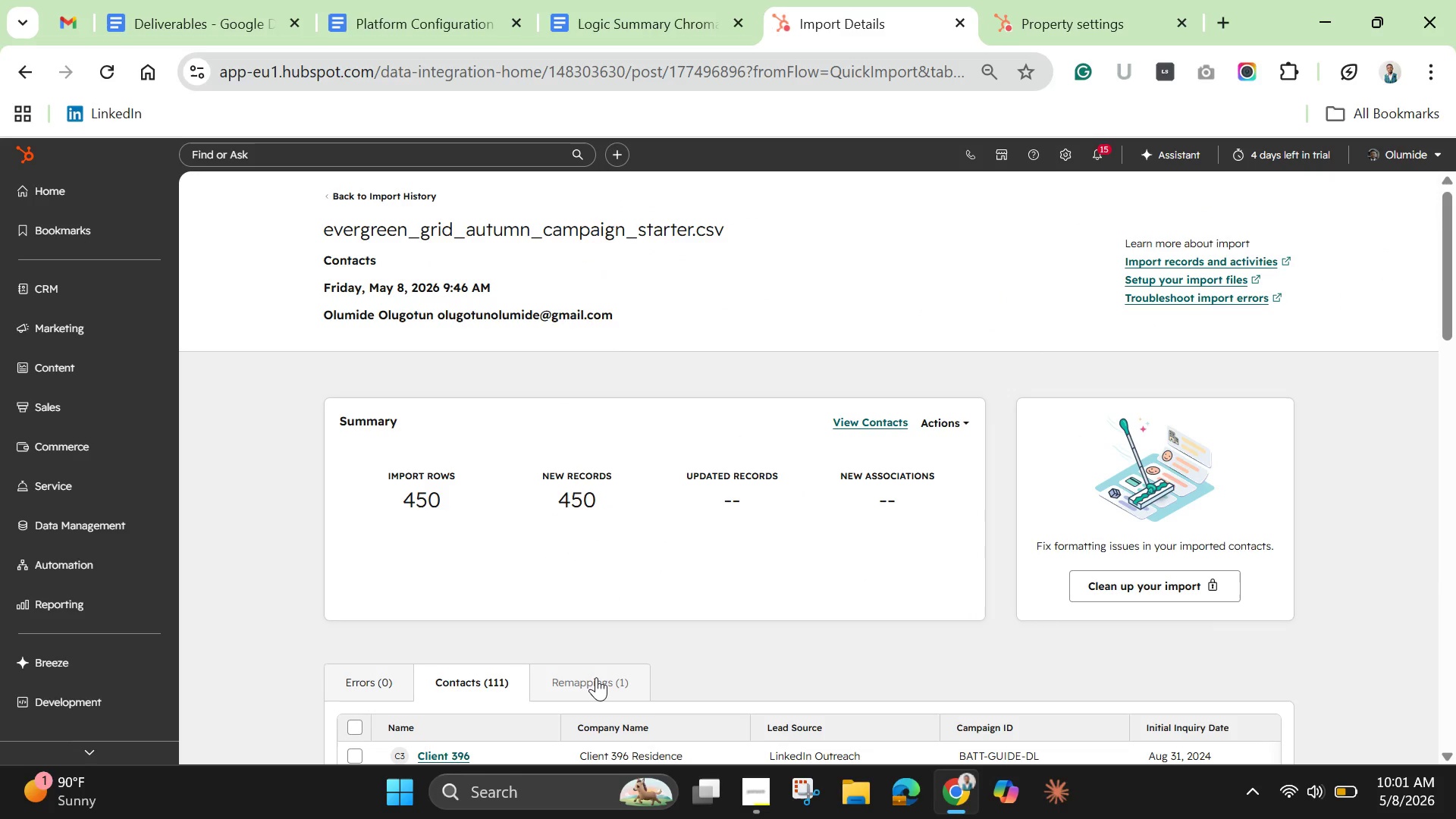 
left_click([596, 677])
 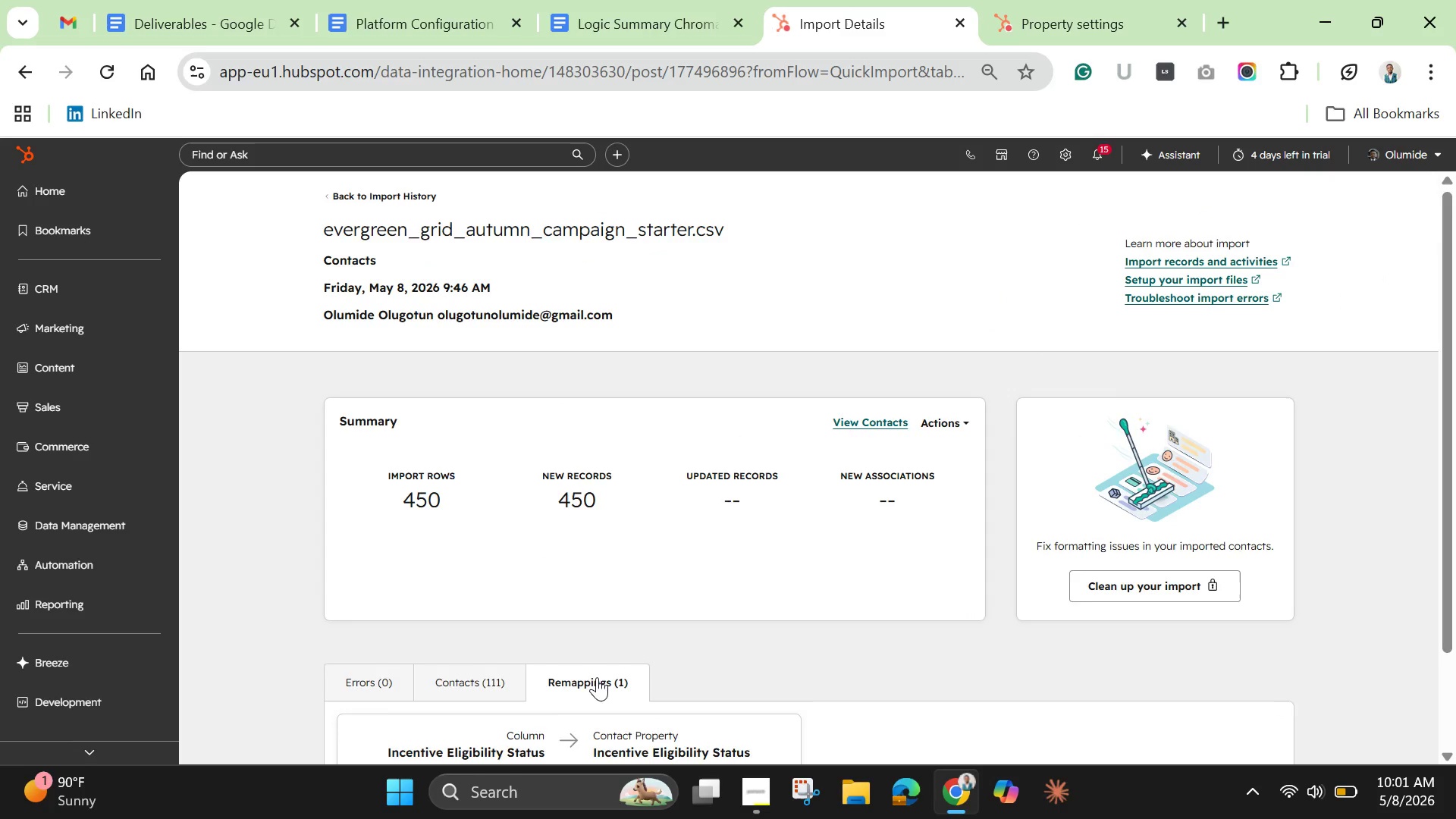 
scroll: coordinate [597, 677], scroll_direction: down, amount: 2.0
 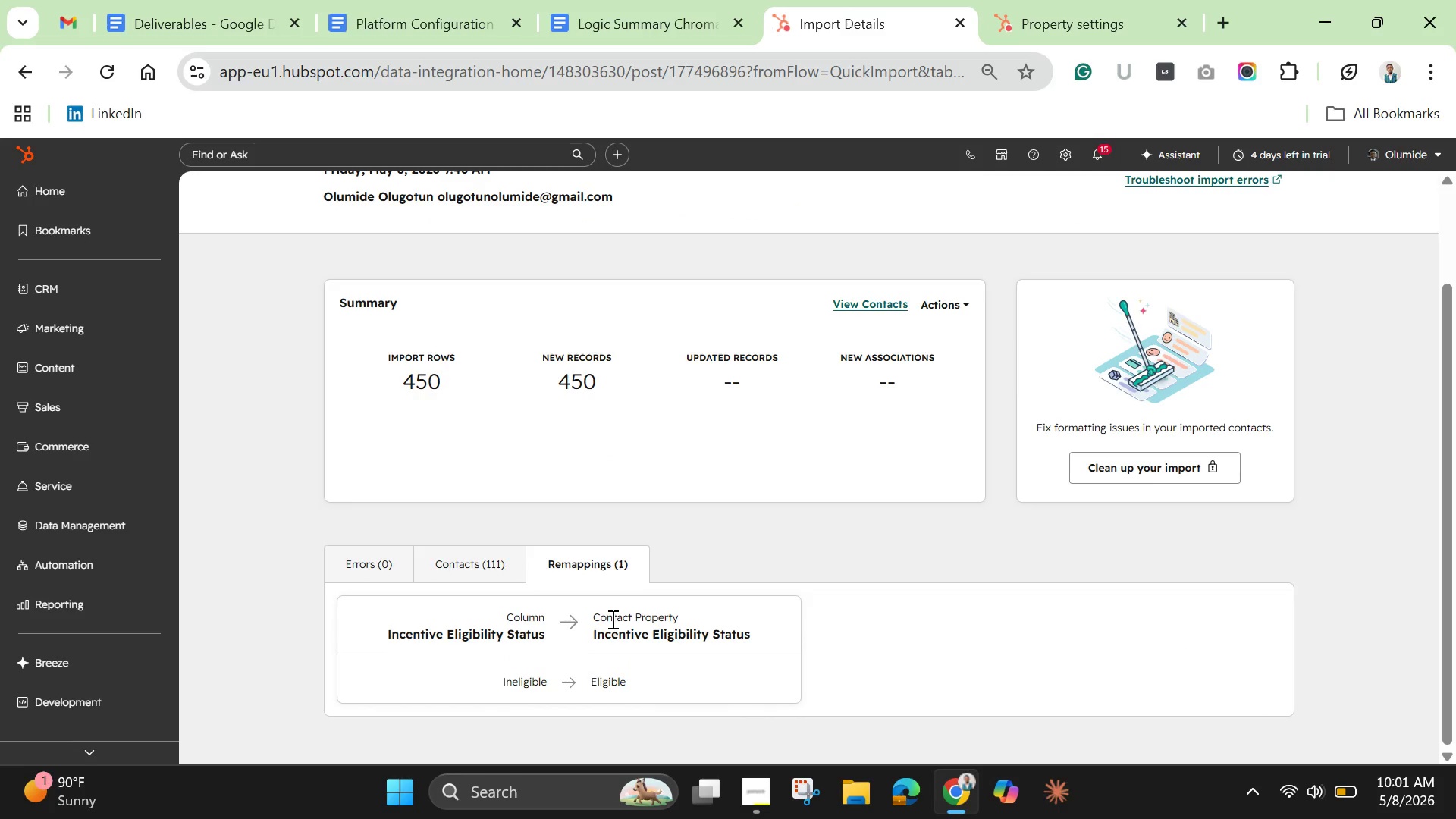 
left_click([611, 619])
 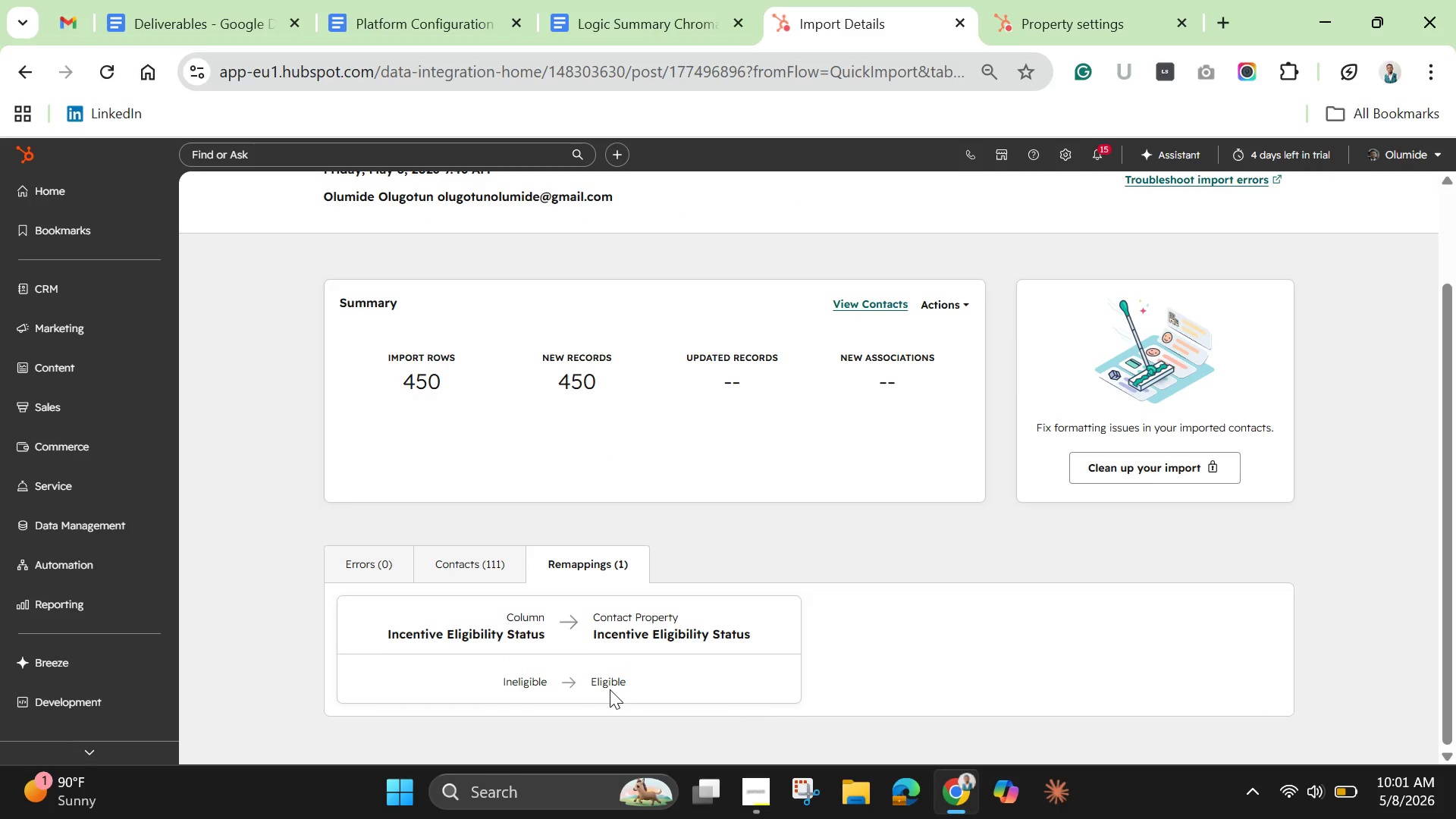 
left_click([609, 684])
 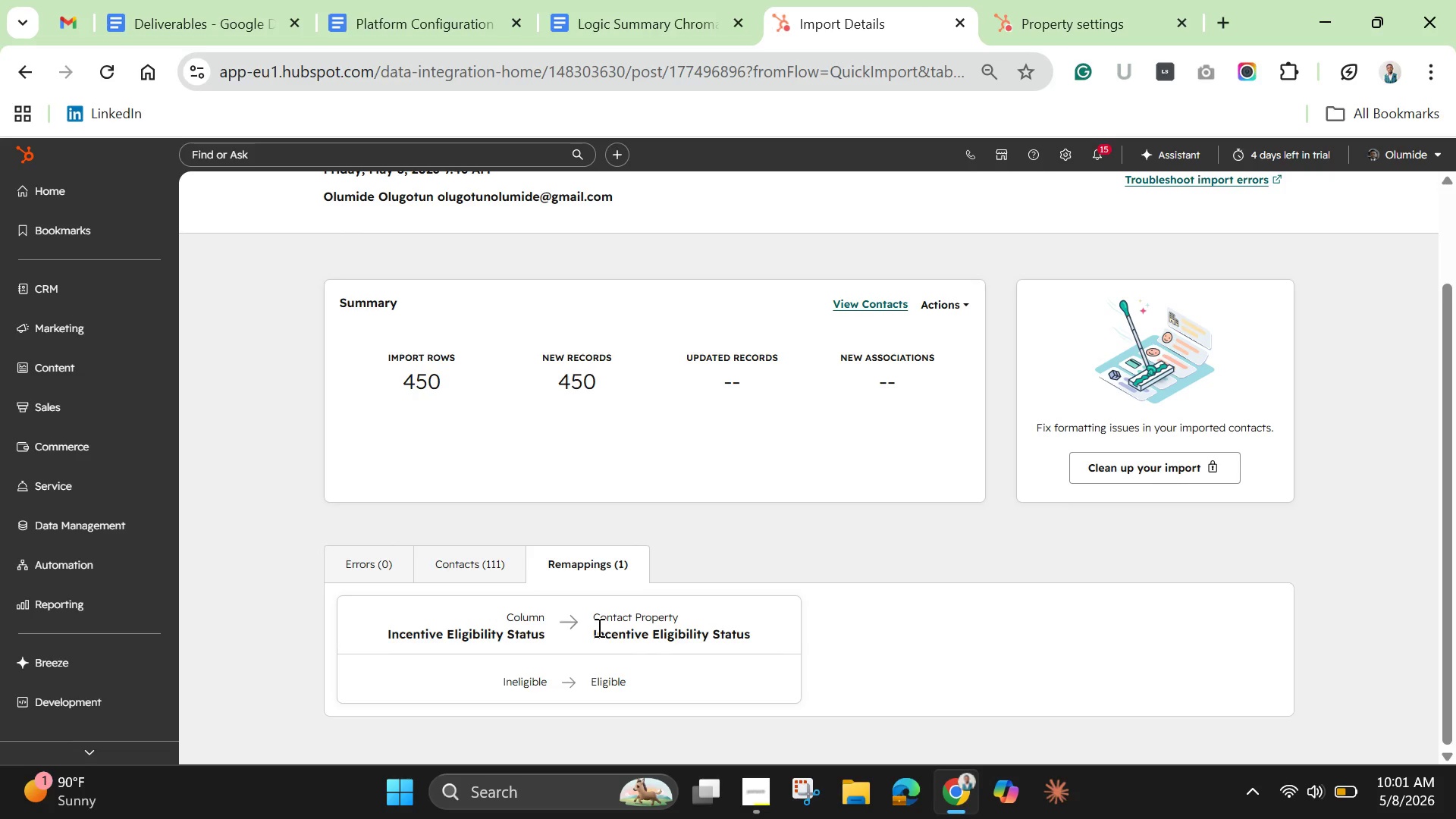 
left_click([602, 626])
 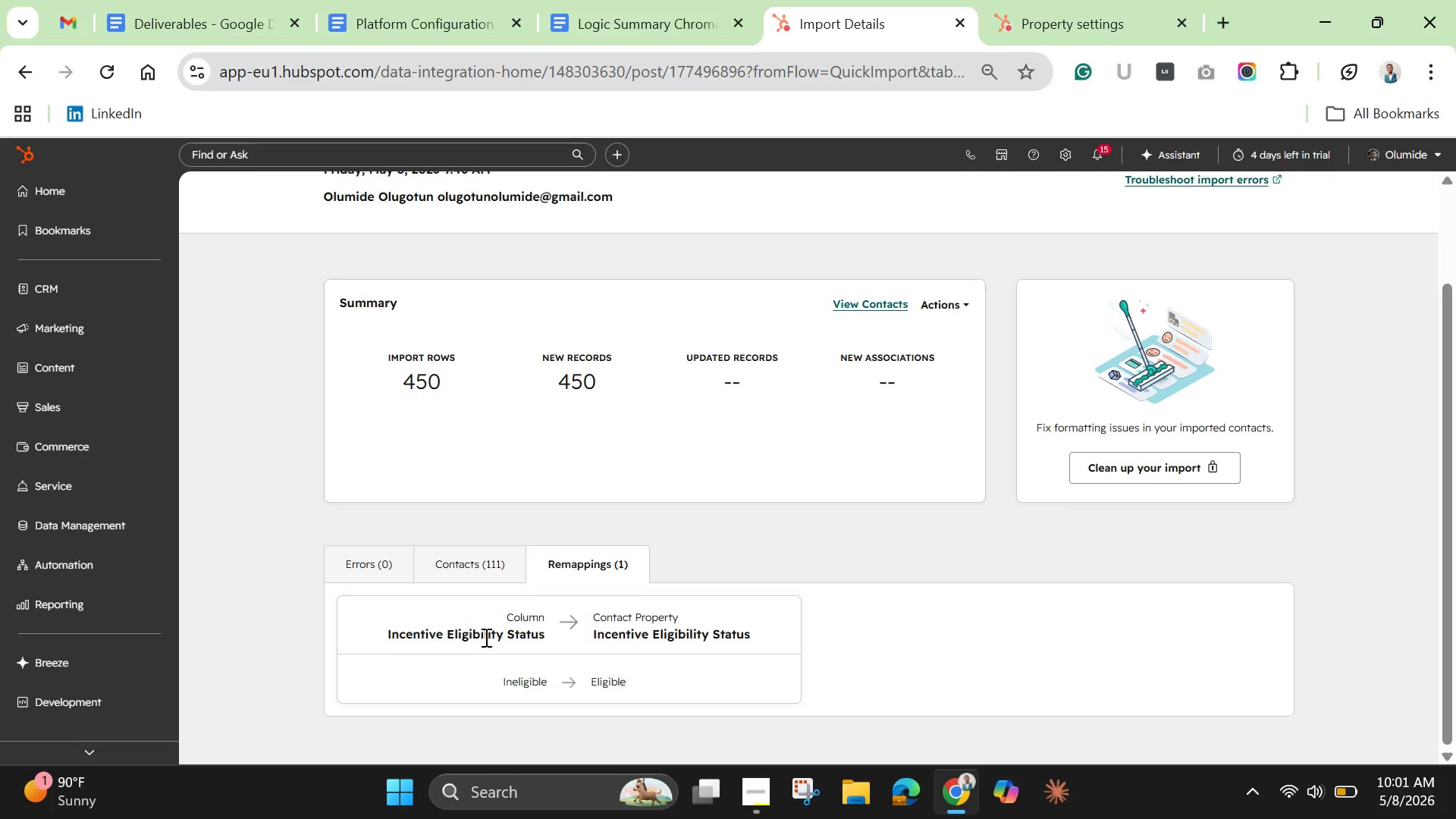 
left_click([485, 637])
 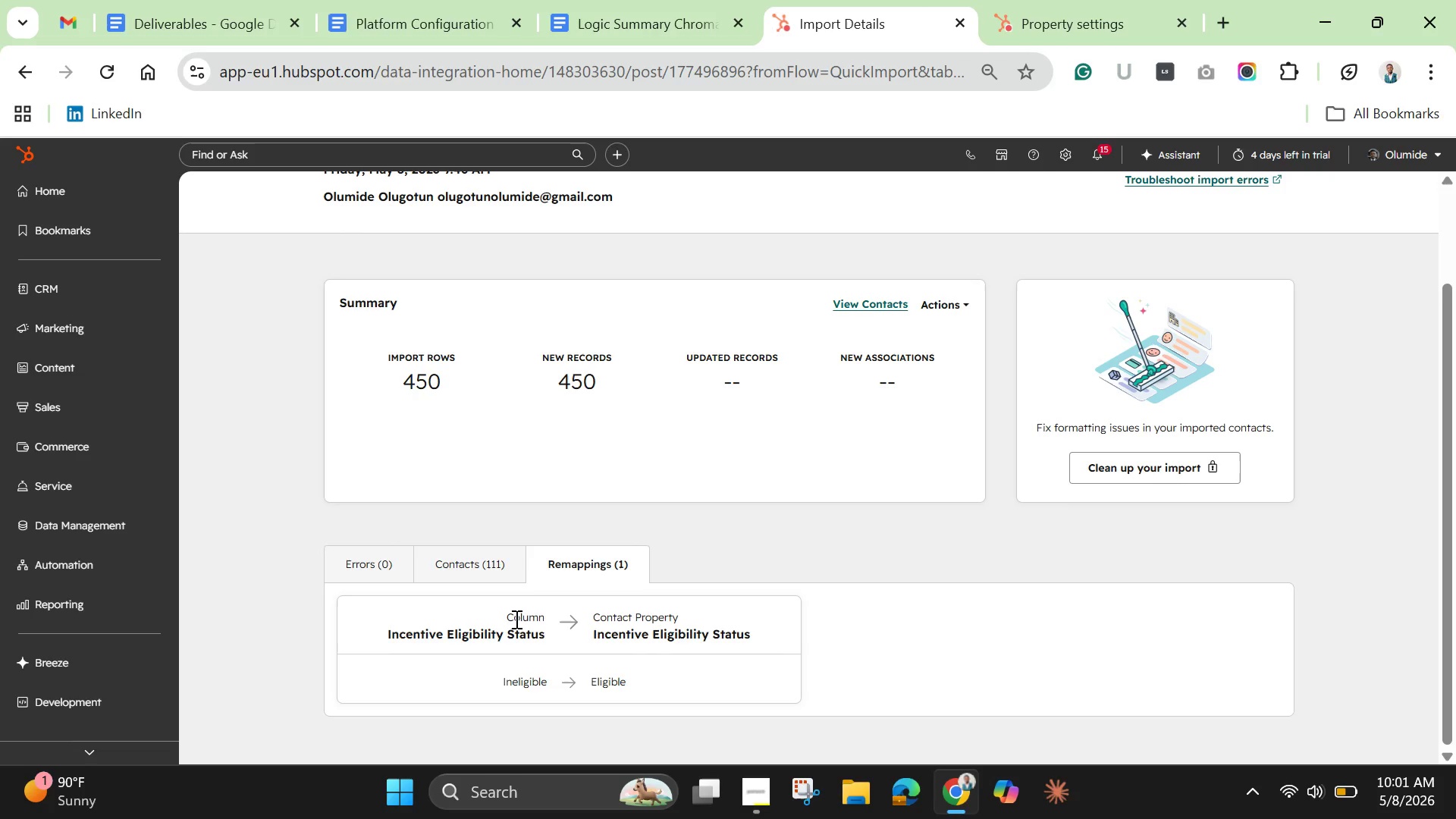 
left_click([515, 619])
 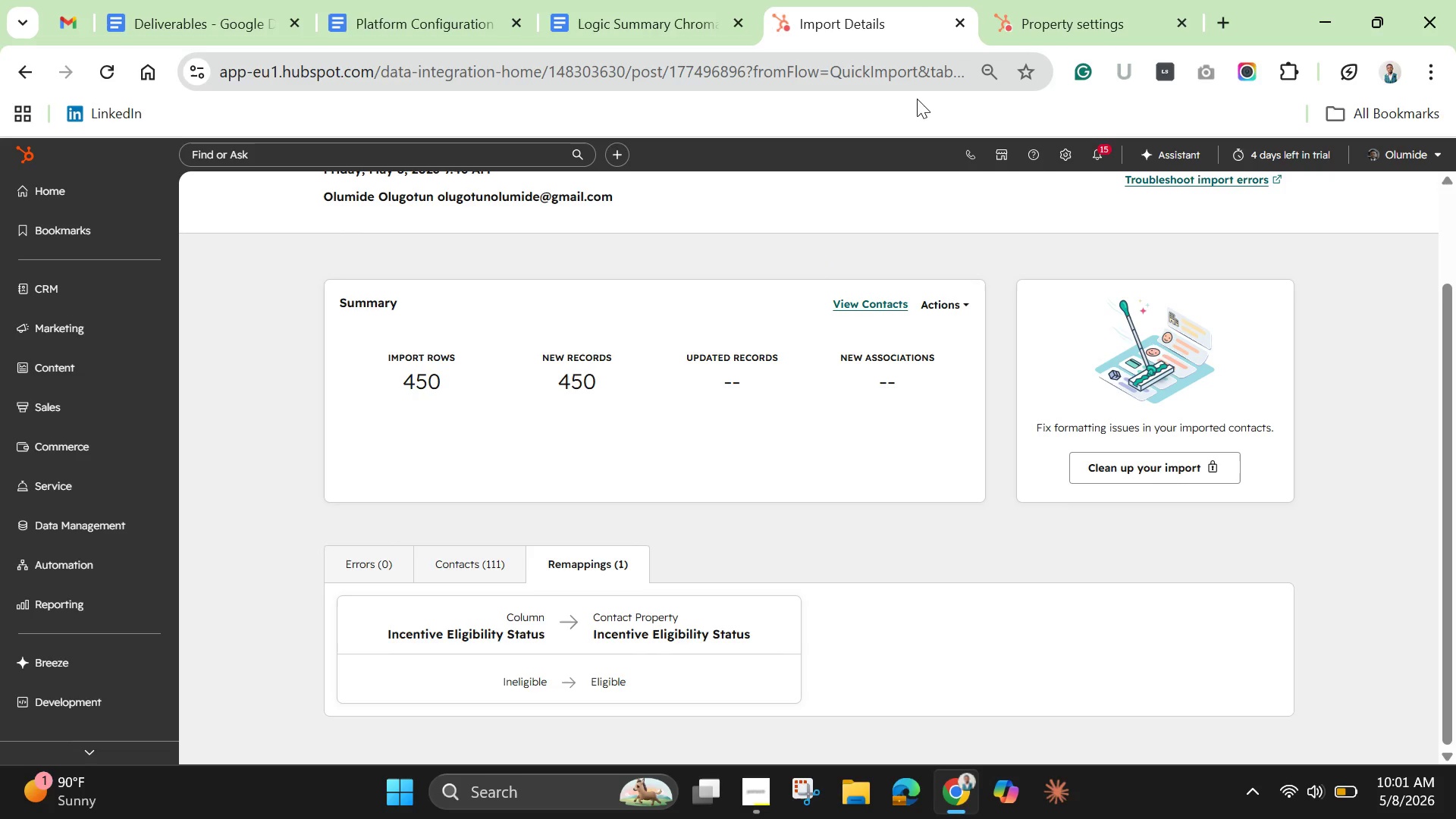 
wait(10.38)
 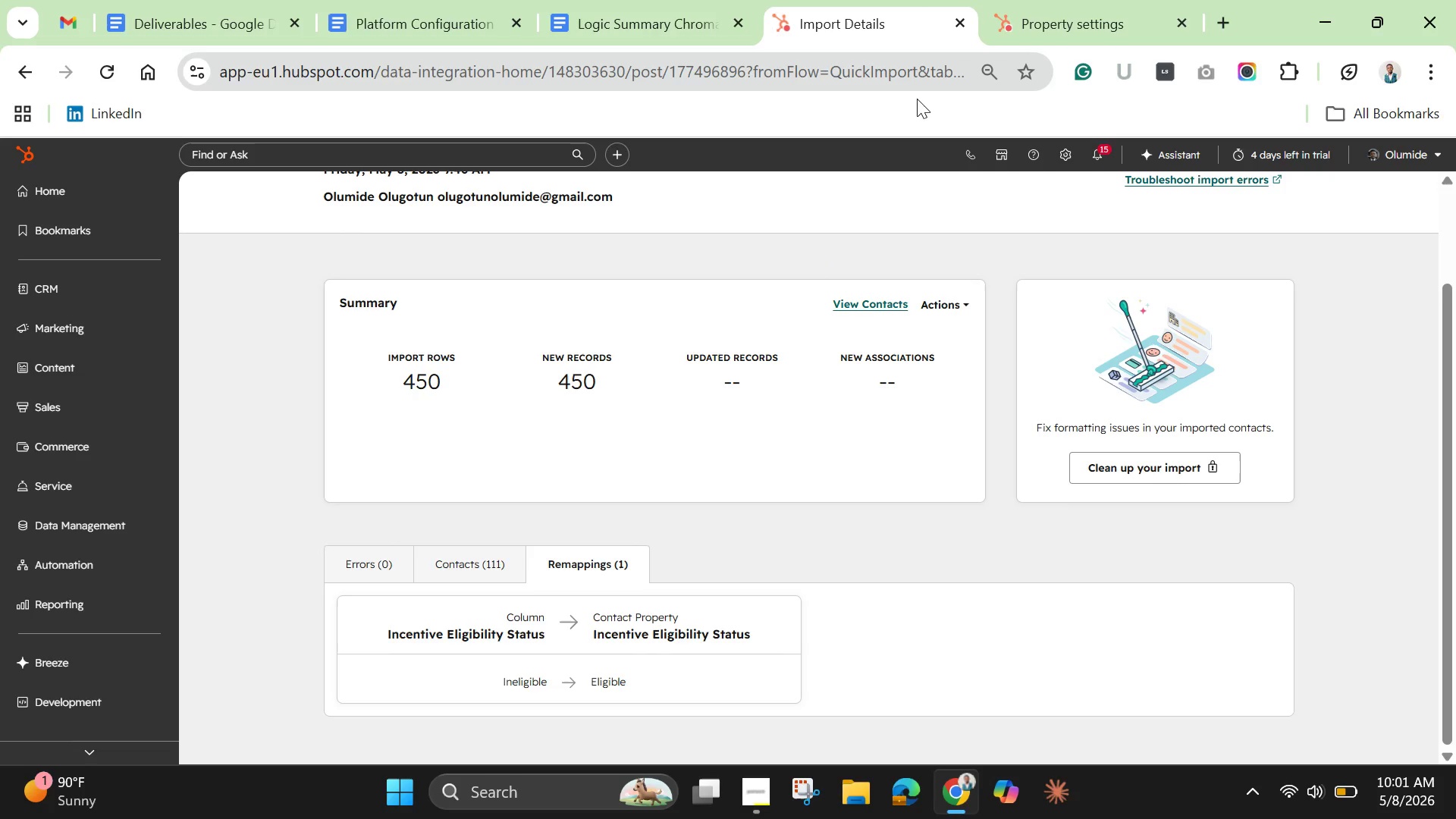 
scroll: coordinate [637, 388], scroll_direction: up, amount: 5.0
 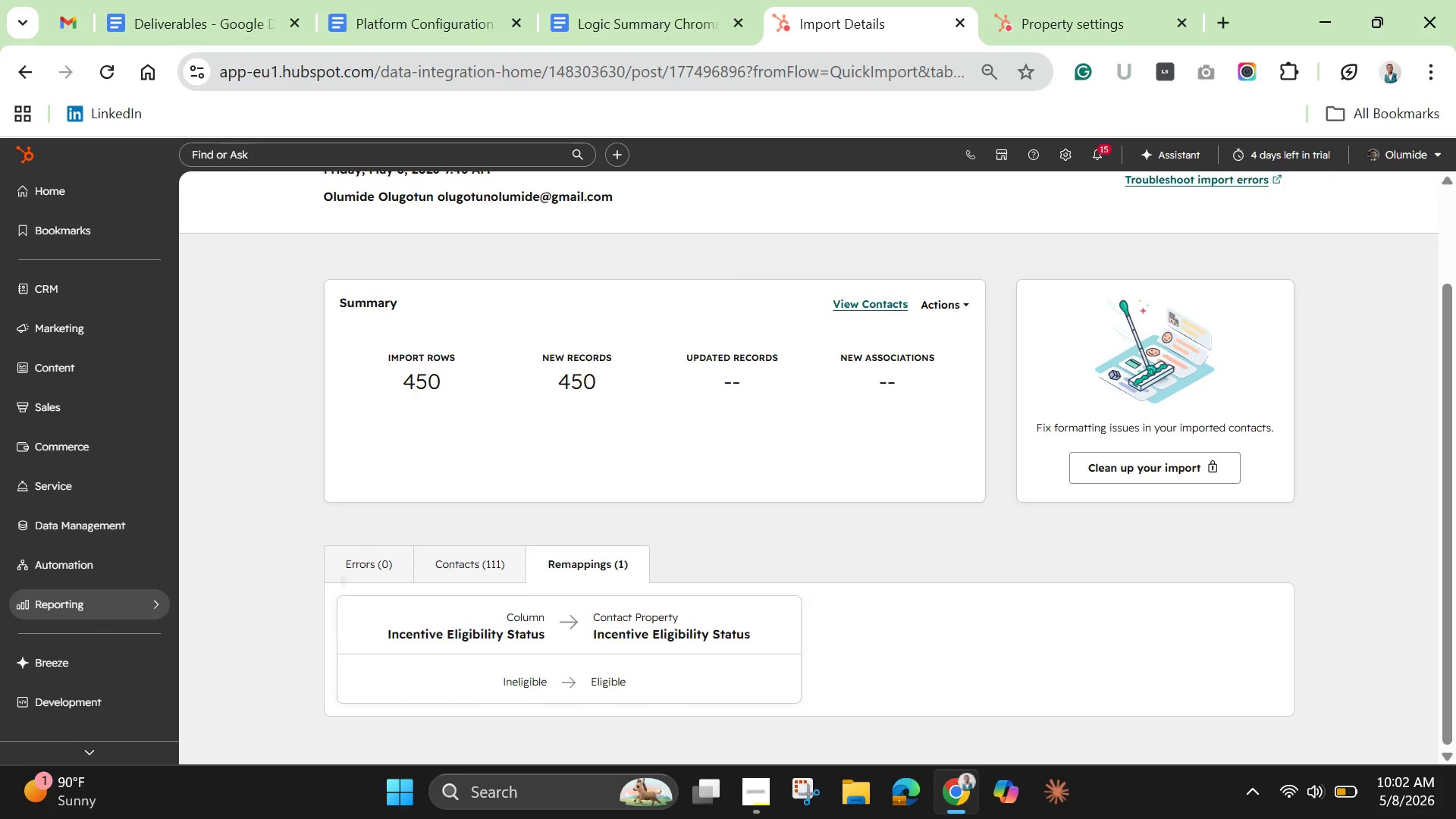 
wait(5.72)
 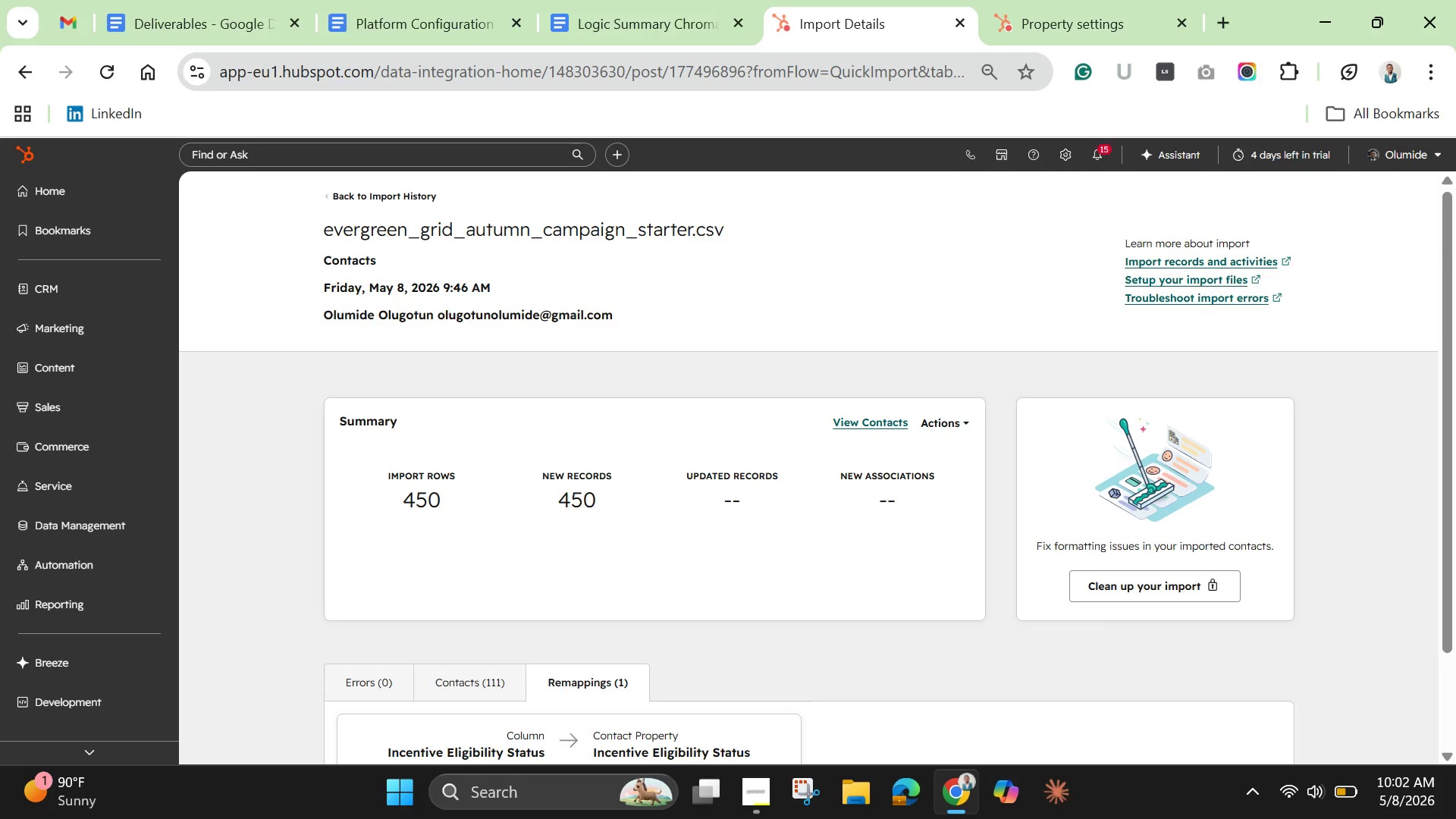 
scroll: coordinate [417, 267], scroll_direction: up, amount: 9.0
 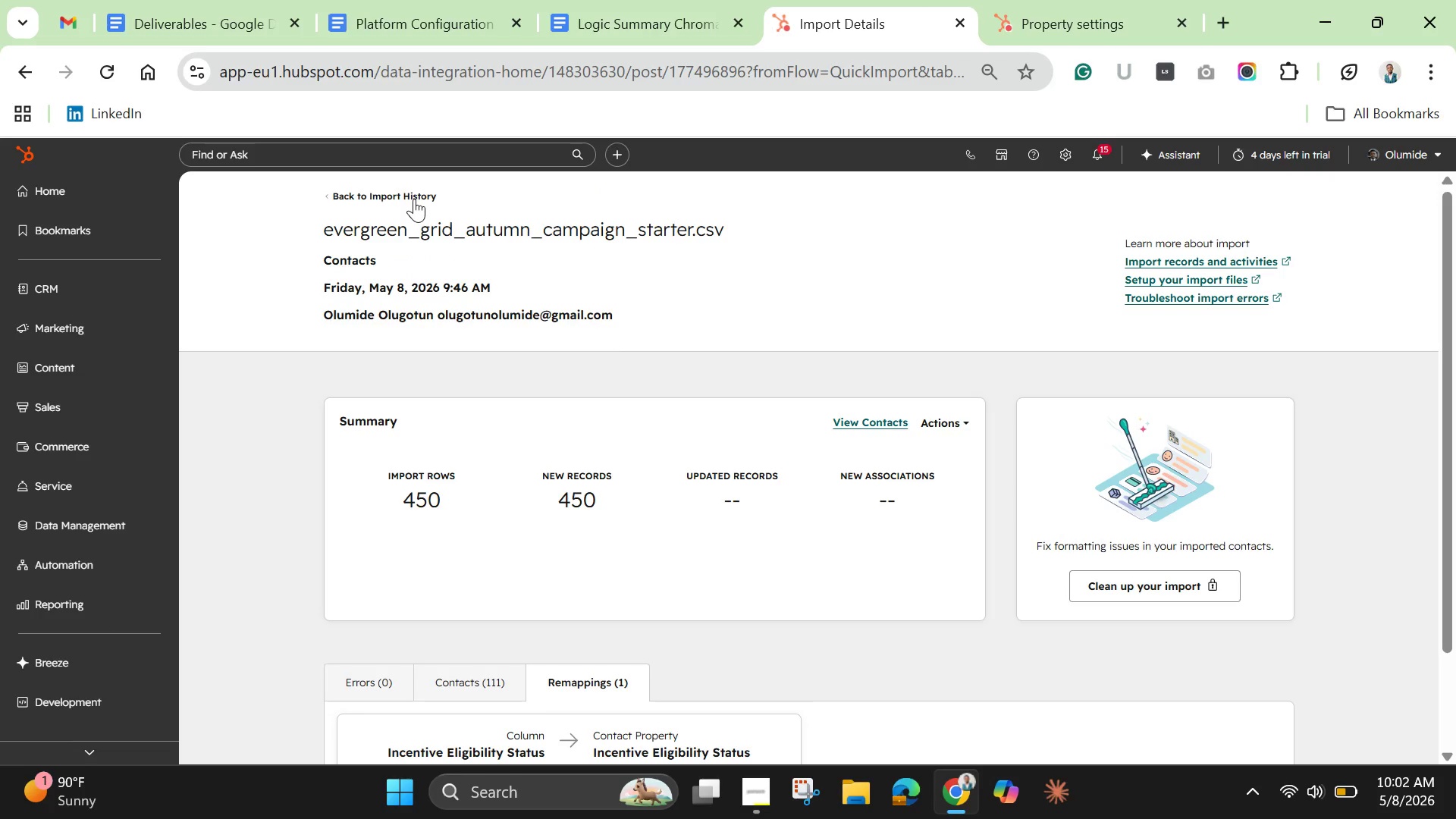 
left_click([413, 190])
 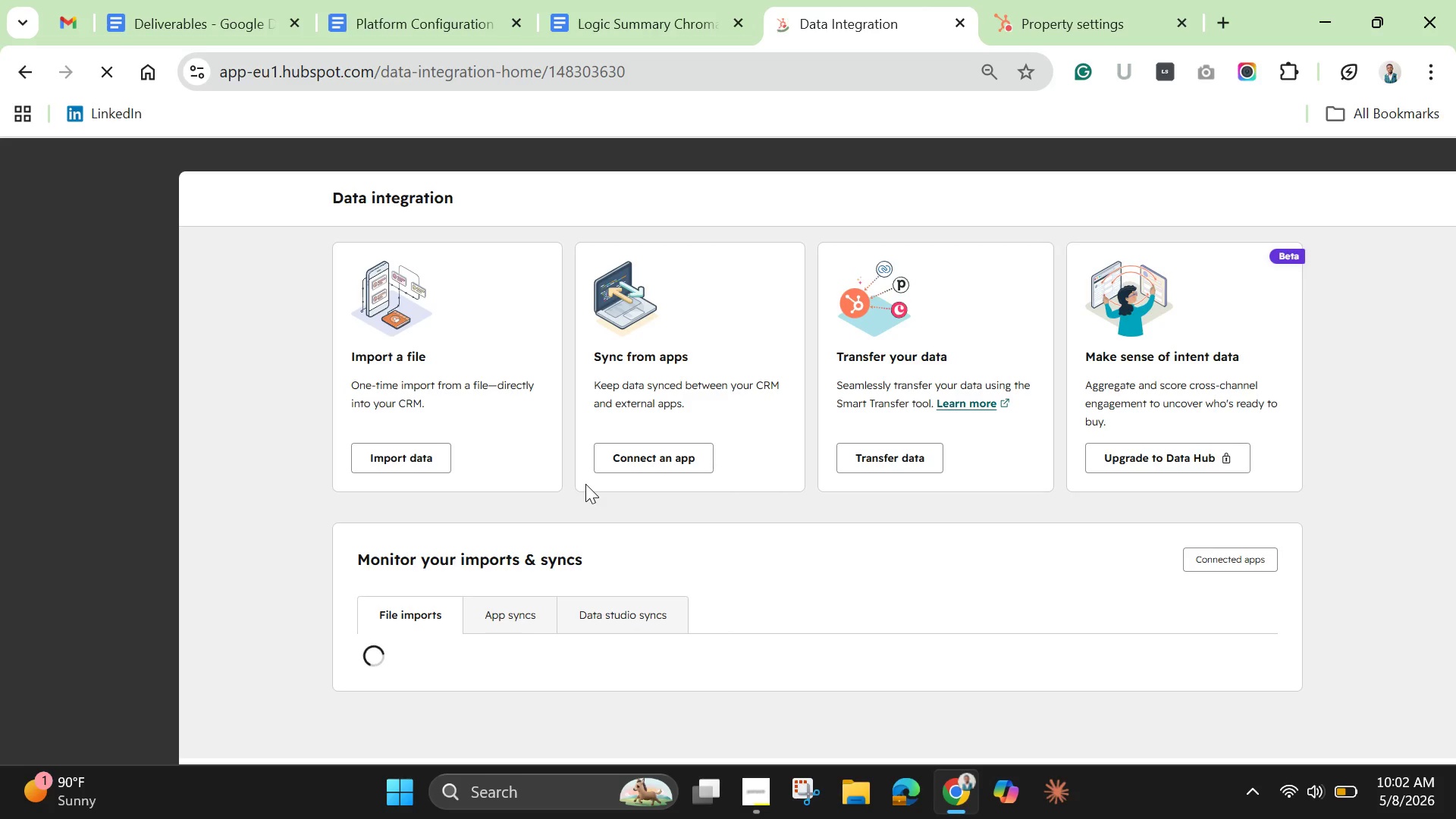 
wait(5.14)
 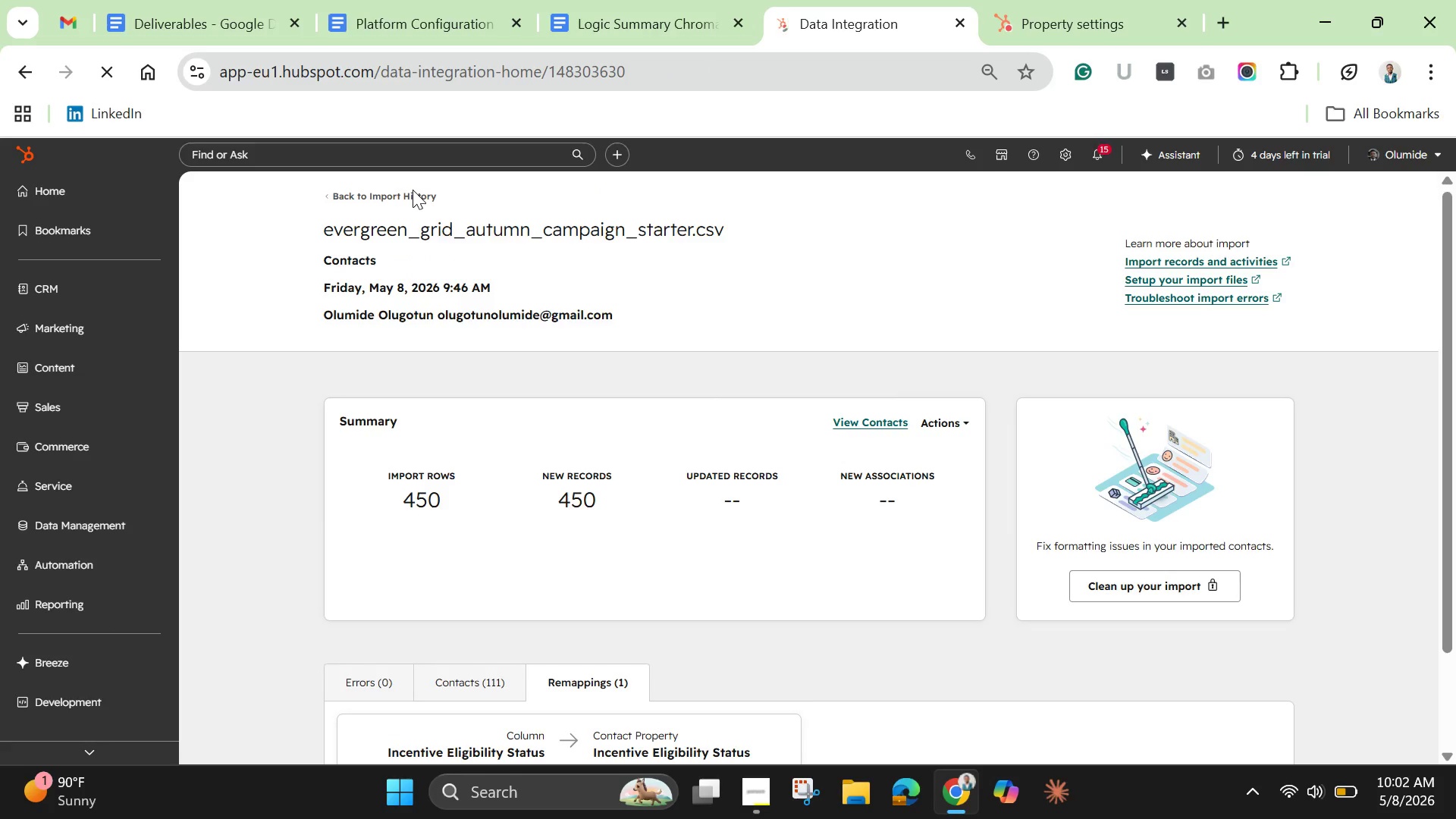 
scroll: coordinate [585, 484], scroll_direction: down, amount: 3.0
 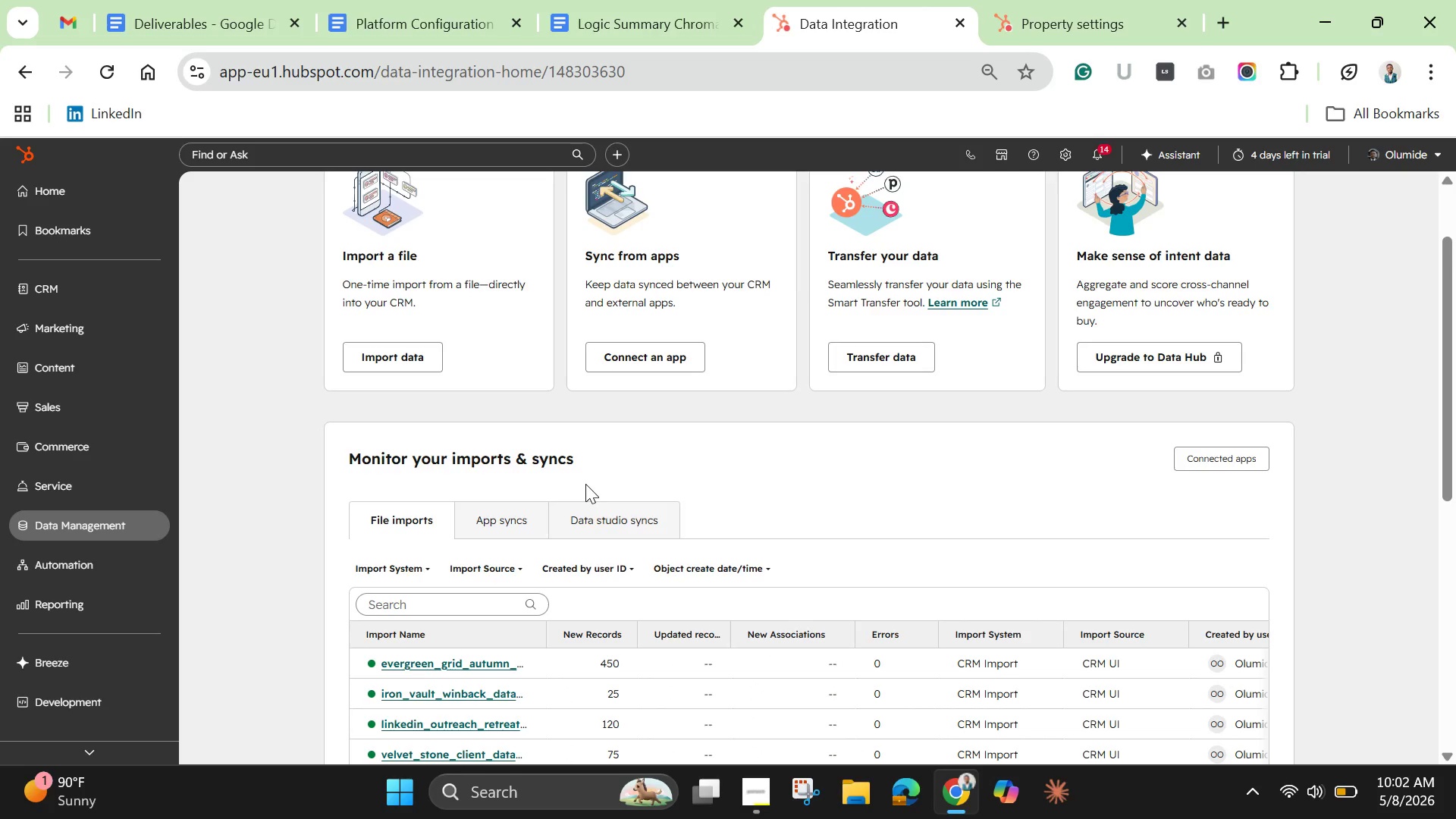 
wait(8.45)
 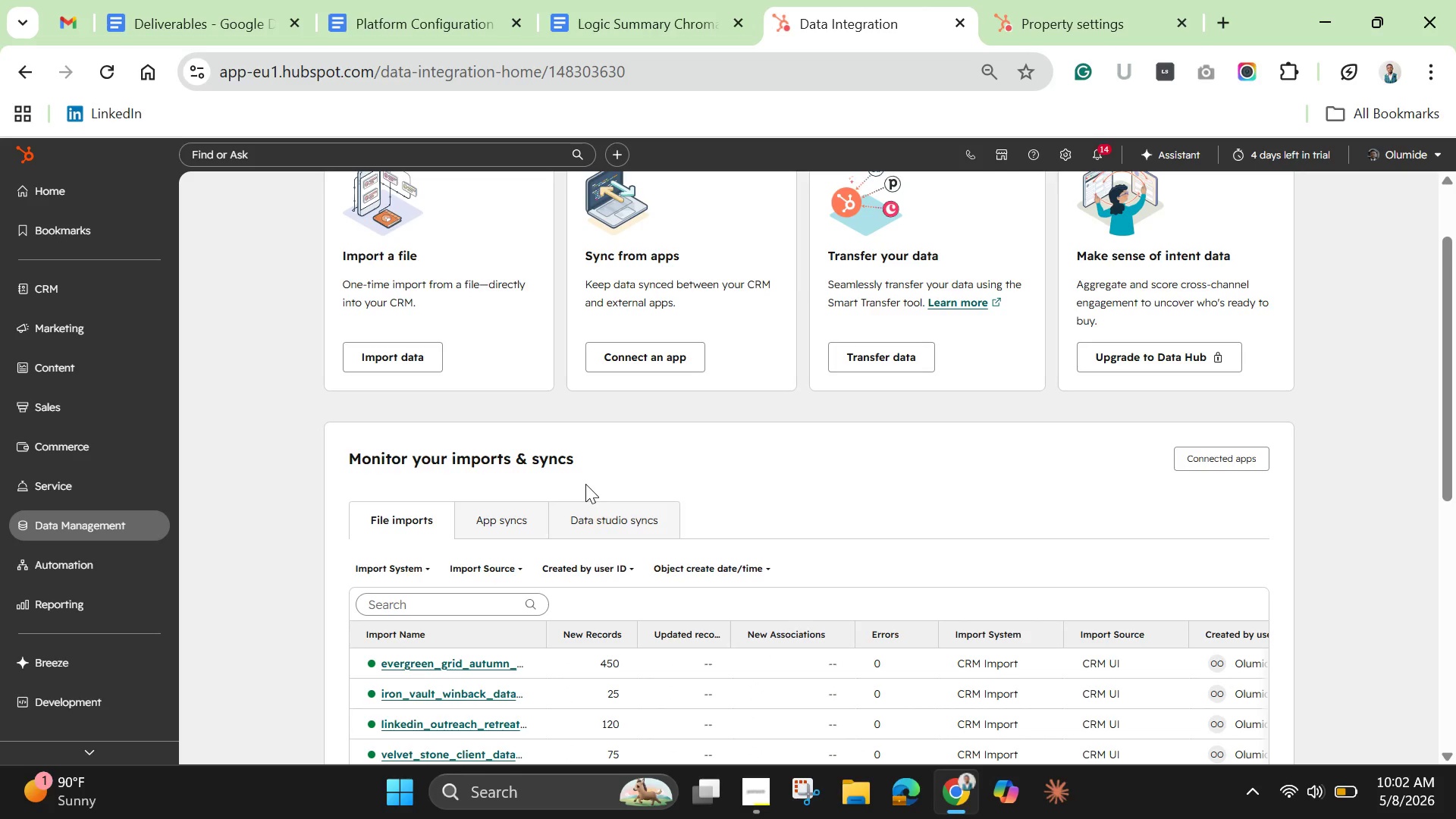 
left_click([510, 665])
 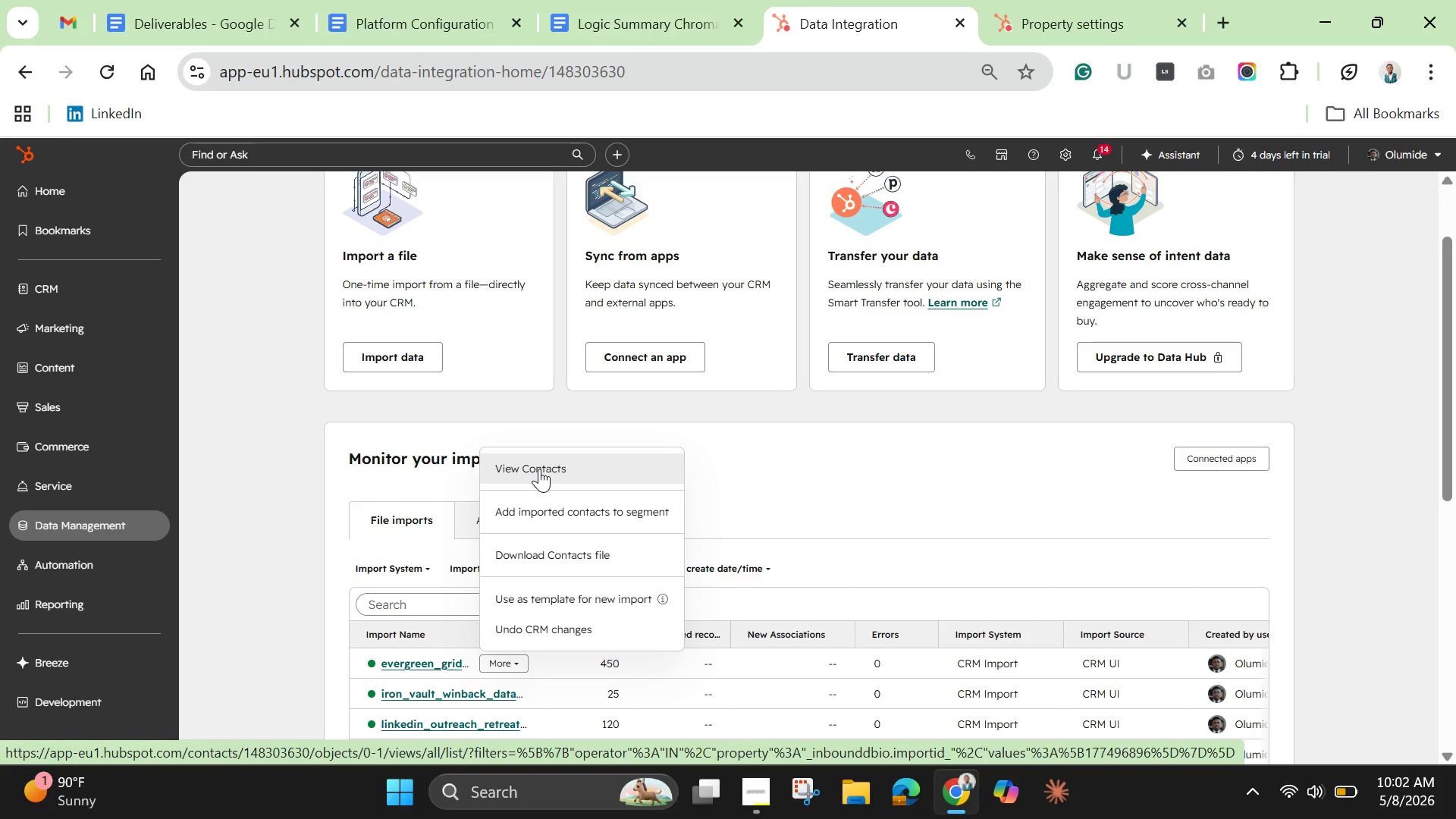 
wait(10.06)
 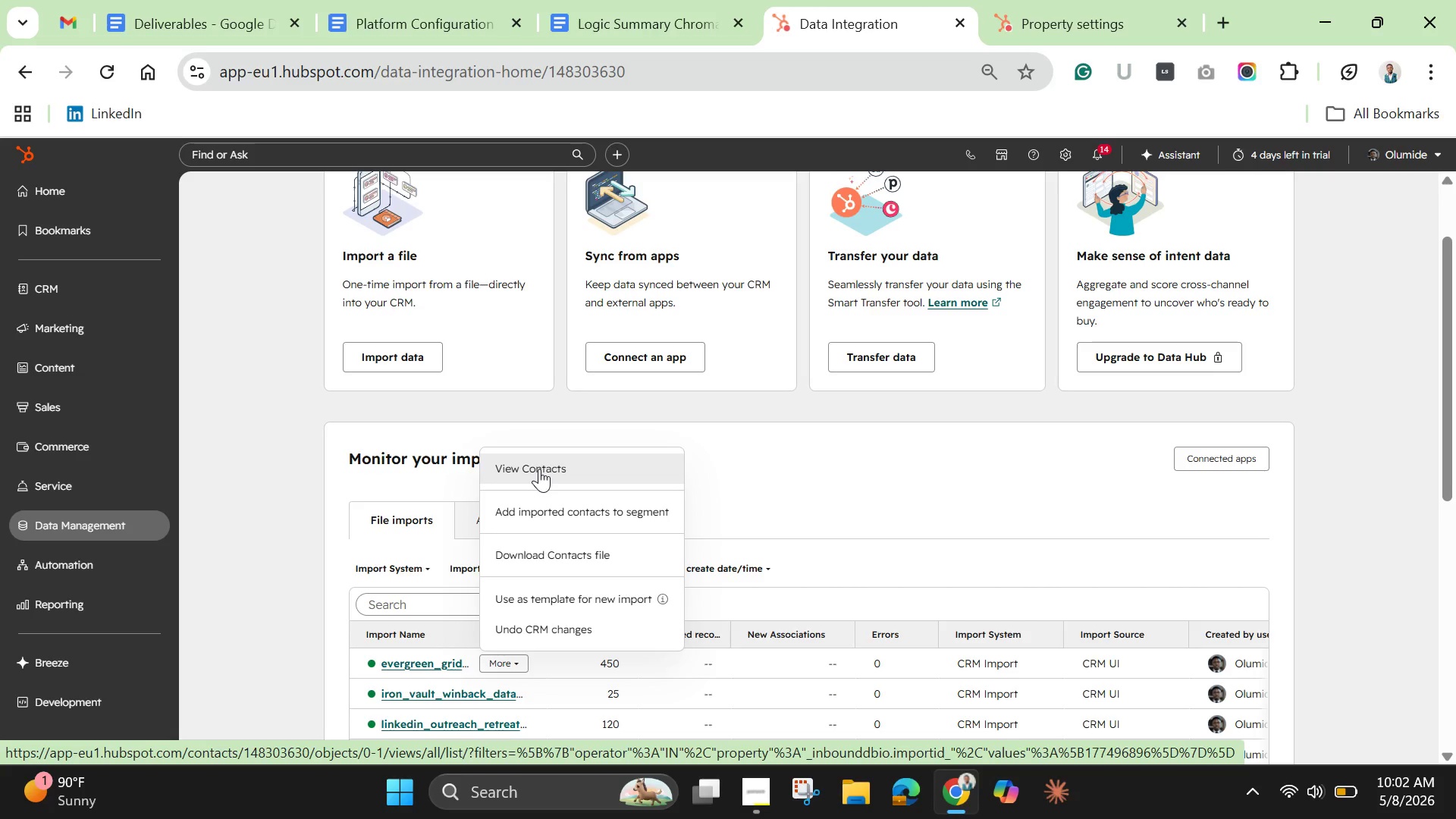 
left_click([577, 637])
 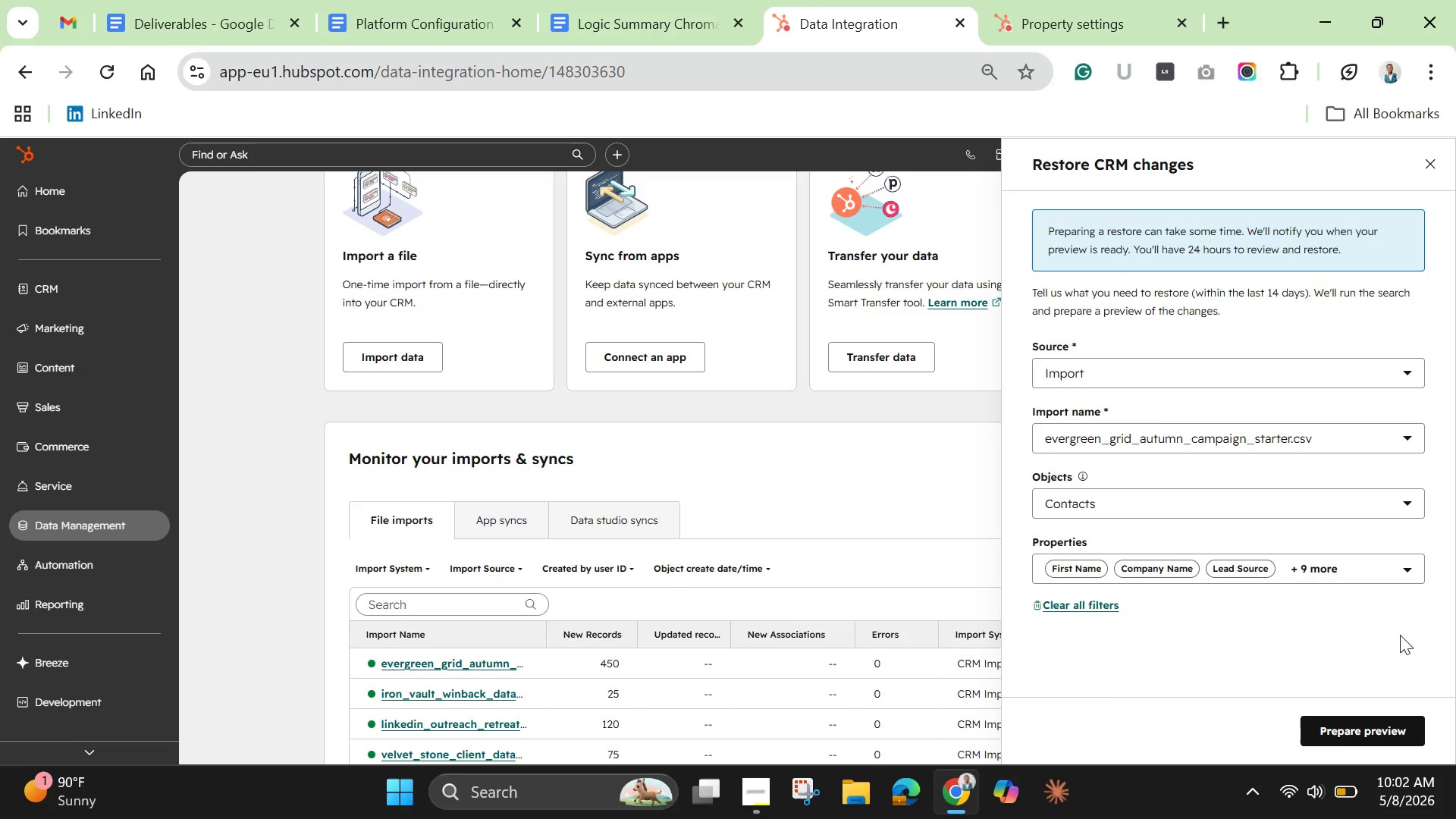 
wait(5.39)
 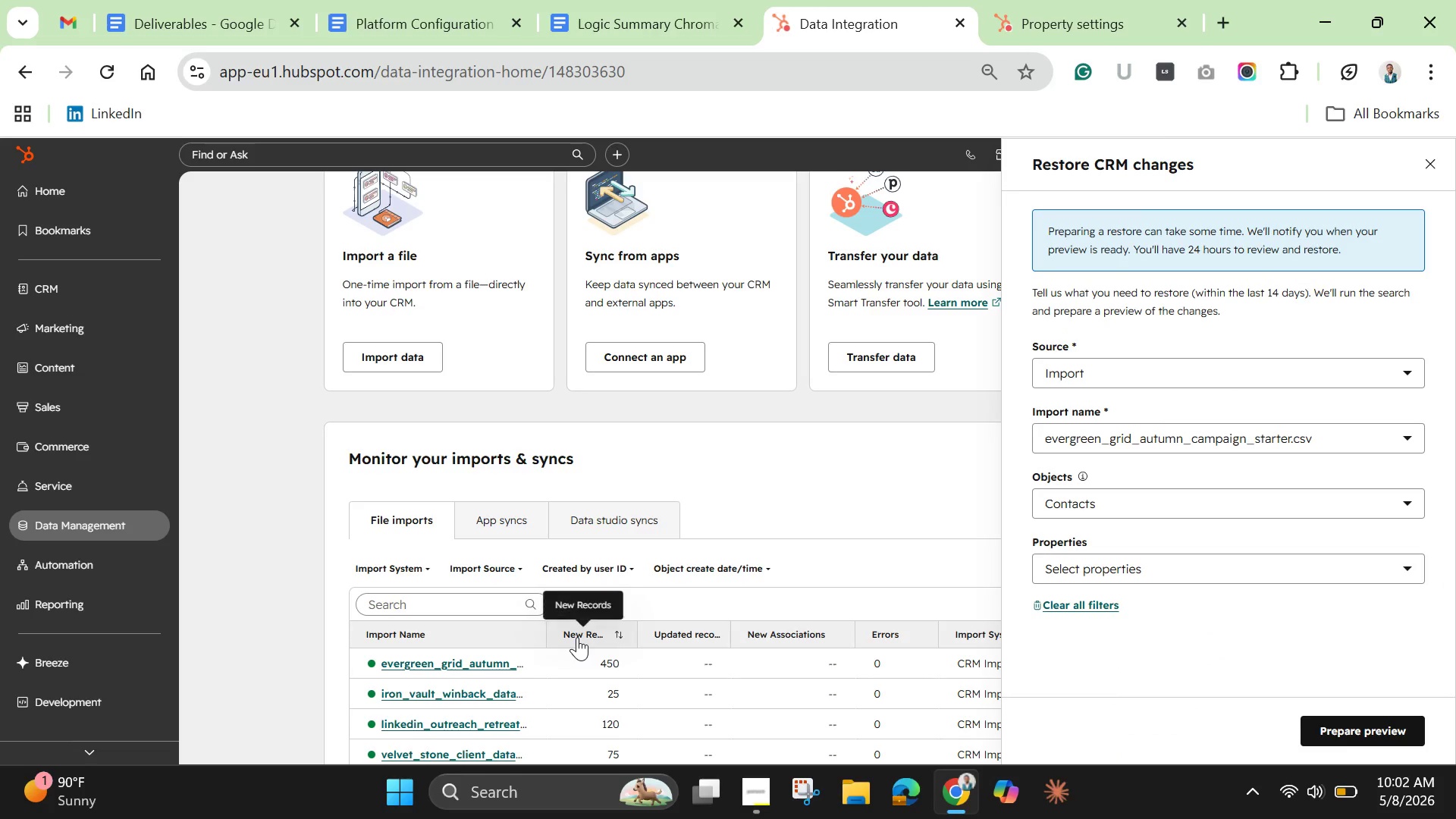 
left_click([1410, 570])
 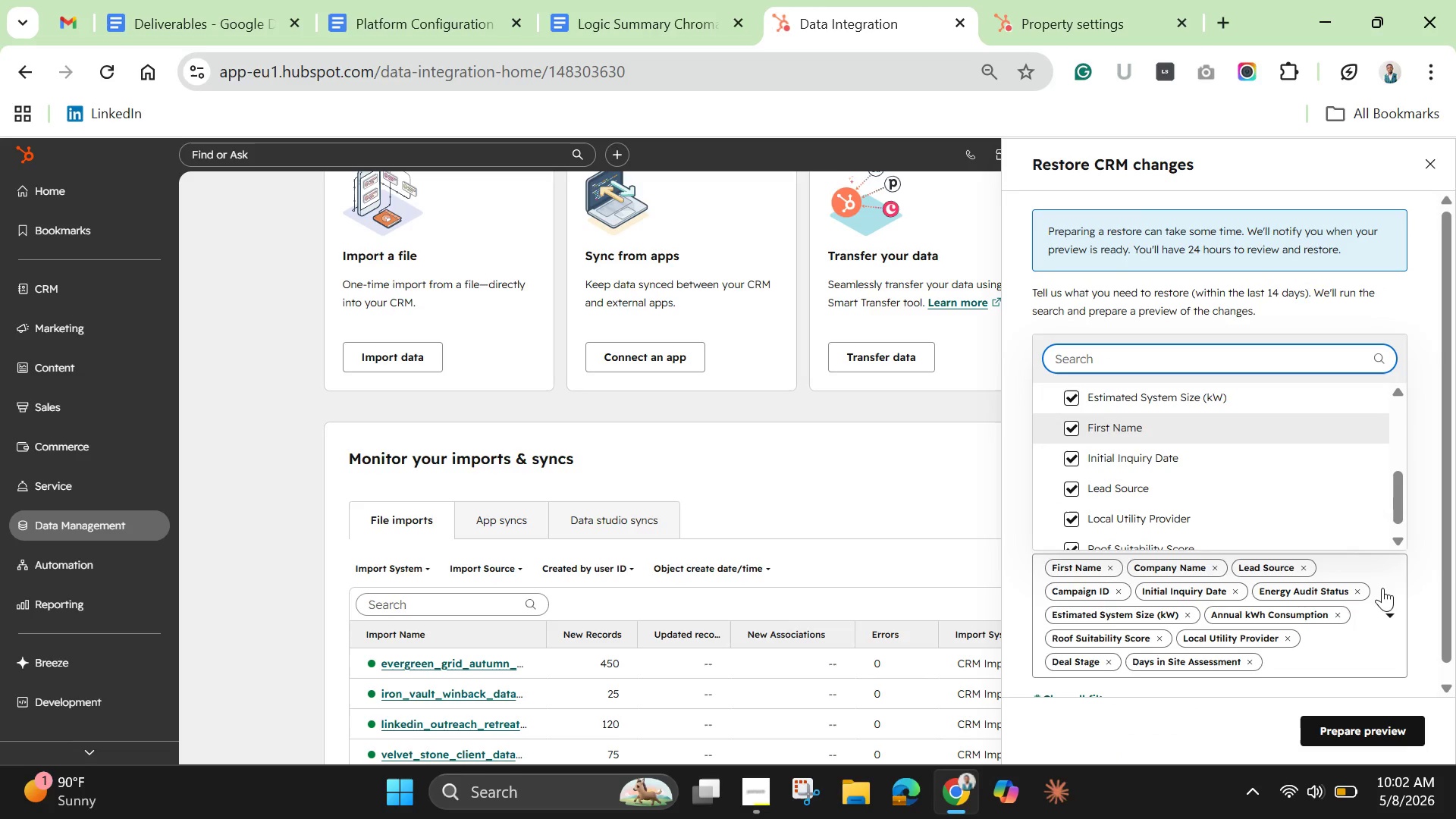 
wait(8.48)
 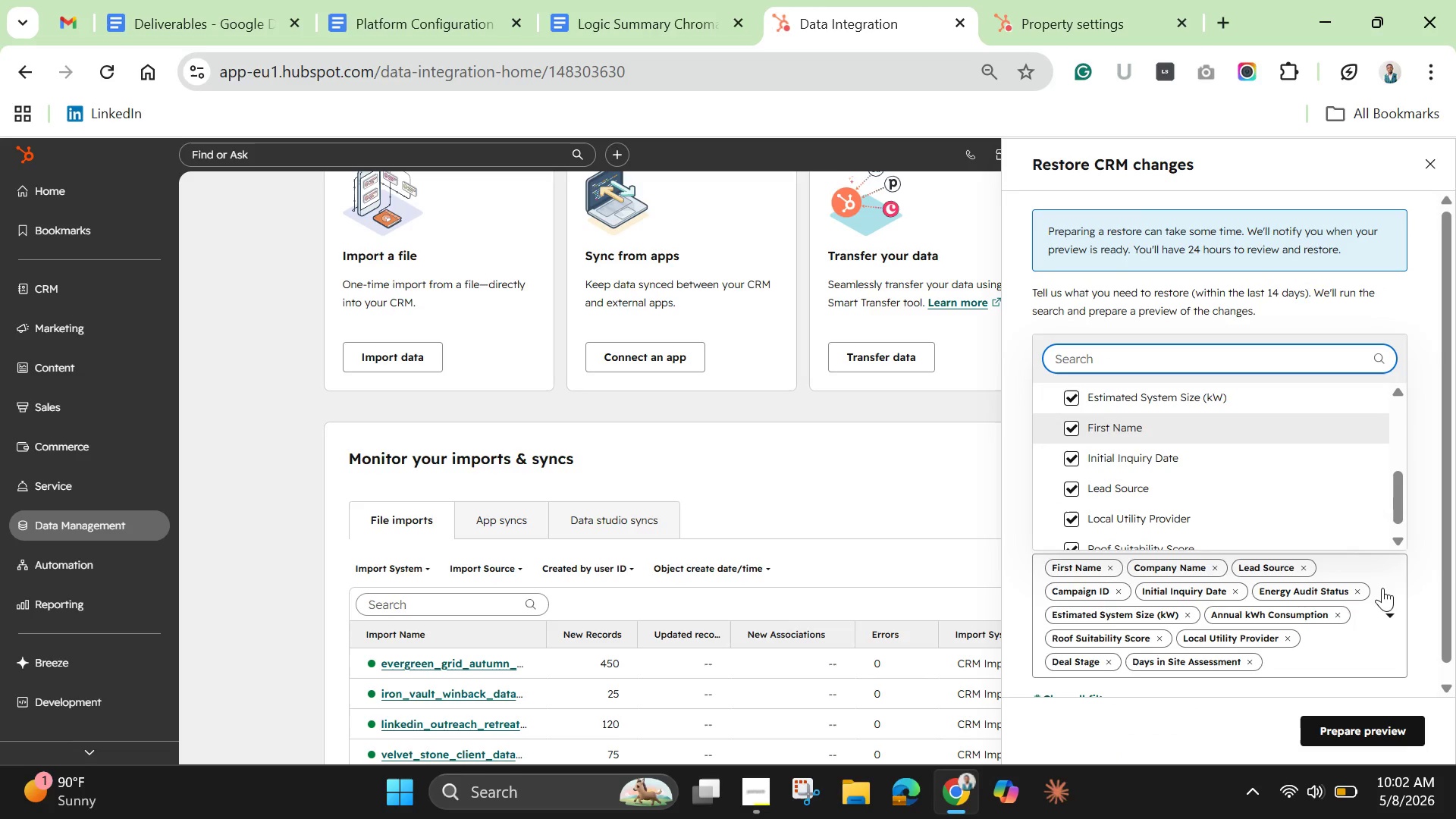 
left_click([1412, 572])
 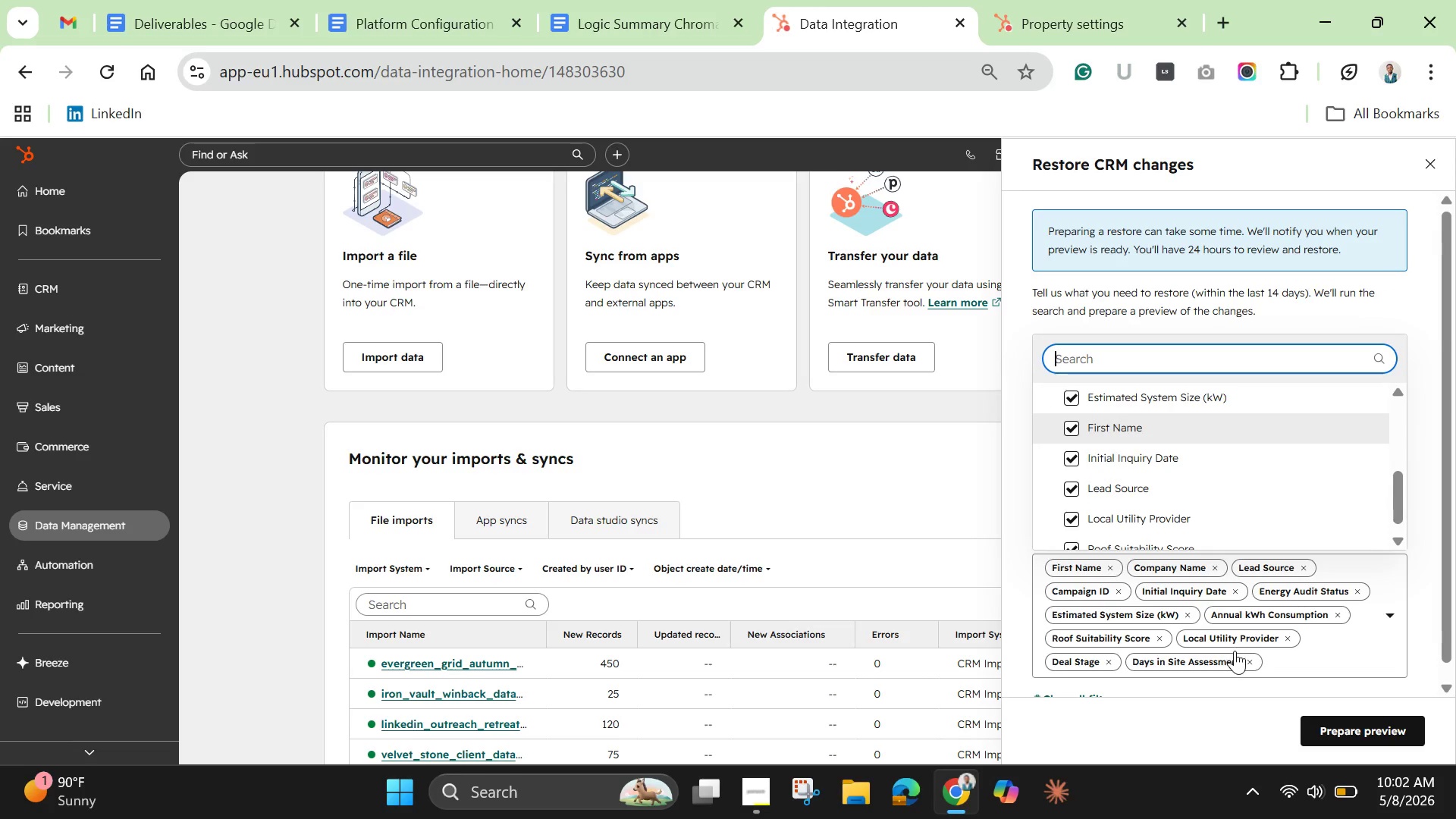 
wait(6.28)
 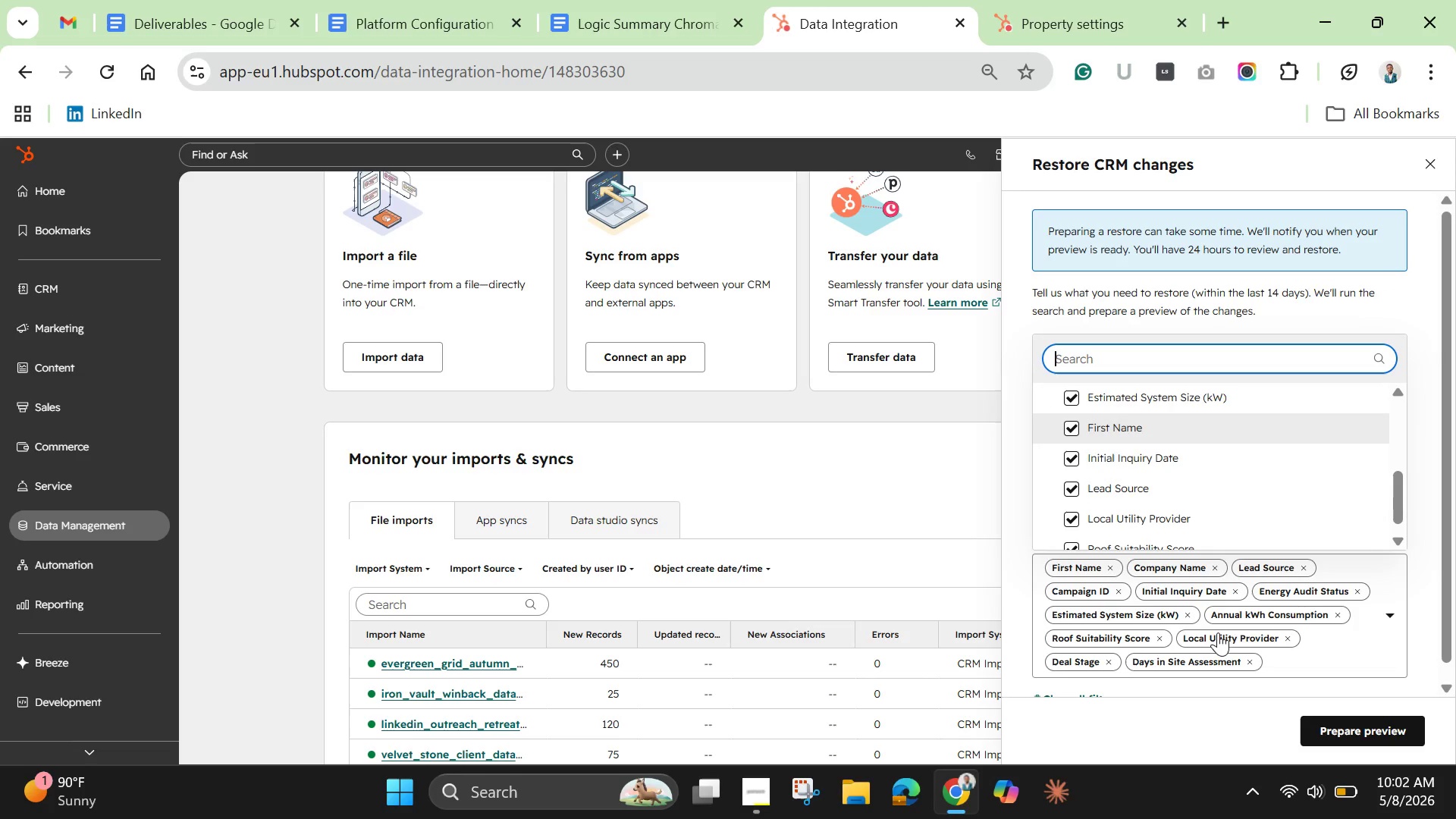 
scroll: coordinate [1209, 602], scroll_direction: down, amount: 4.0
 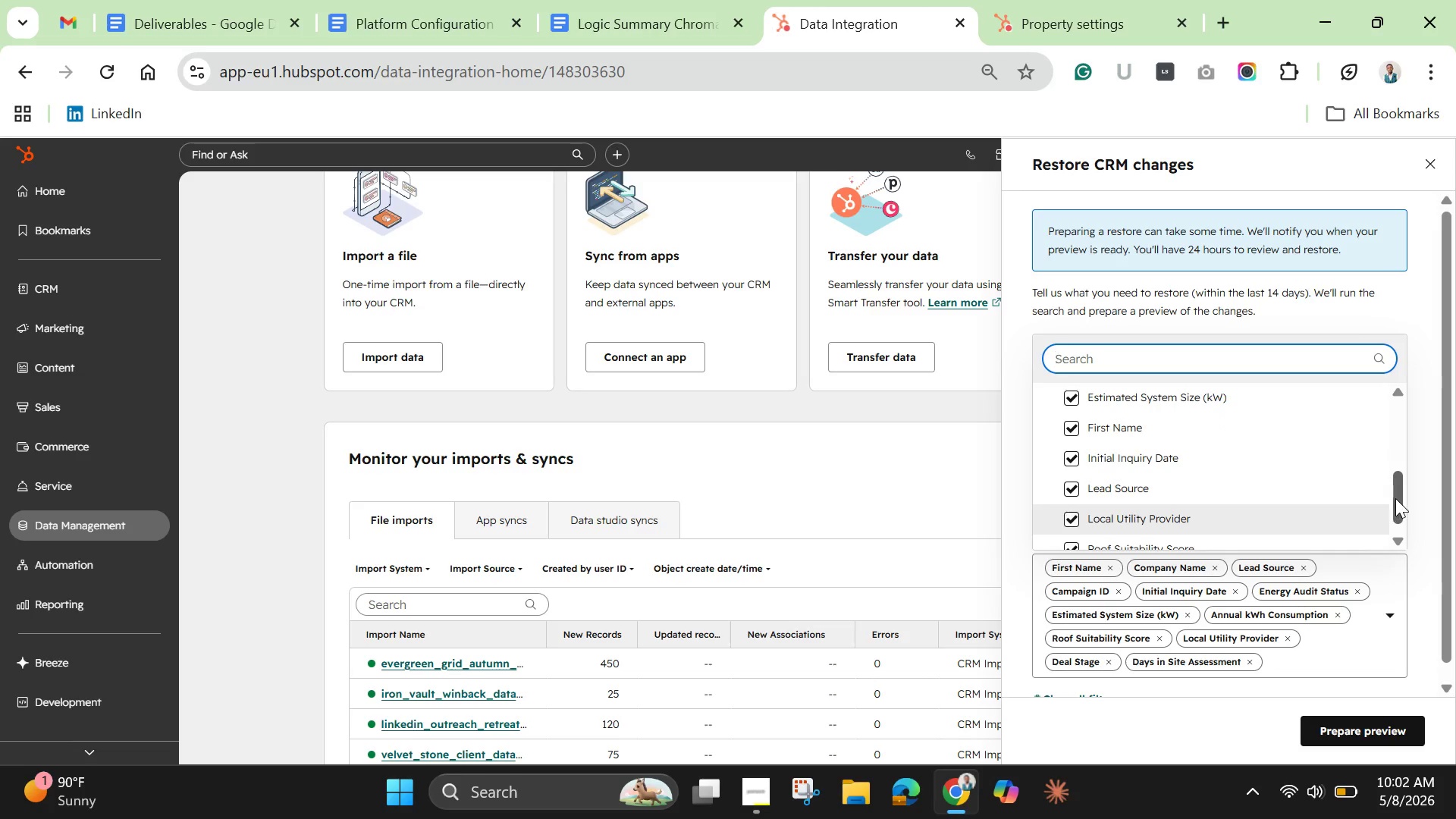 
left_click_drag(start_coordinate=[1395, 498], to_coordinate=[1366, 410])
 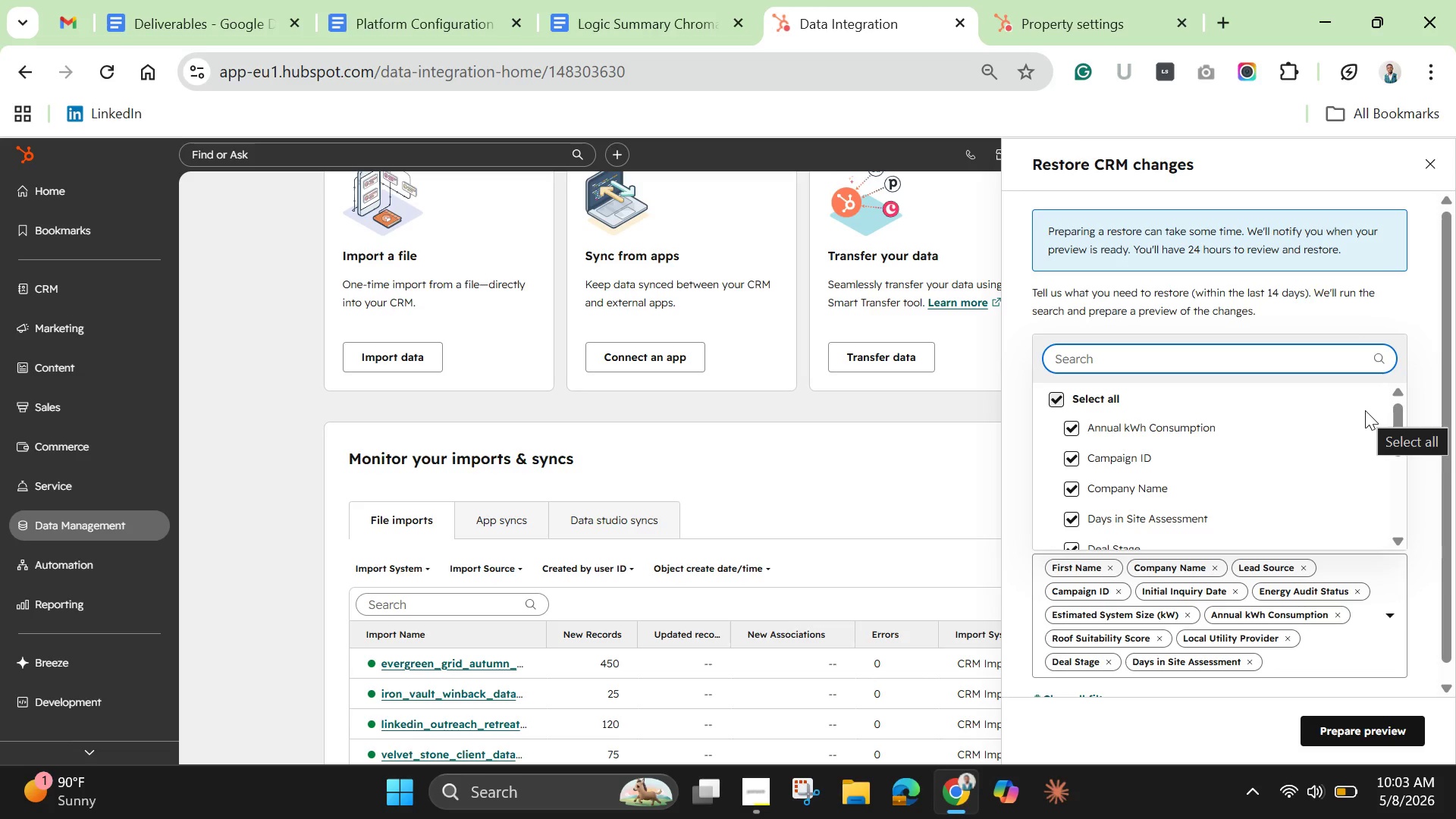 
type(incen)
 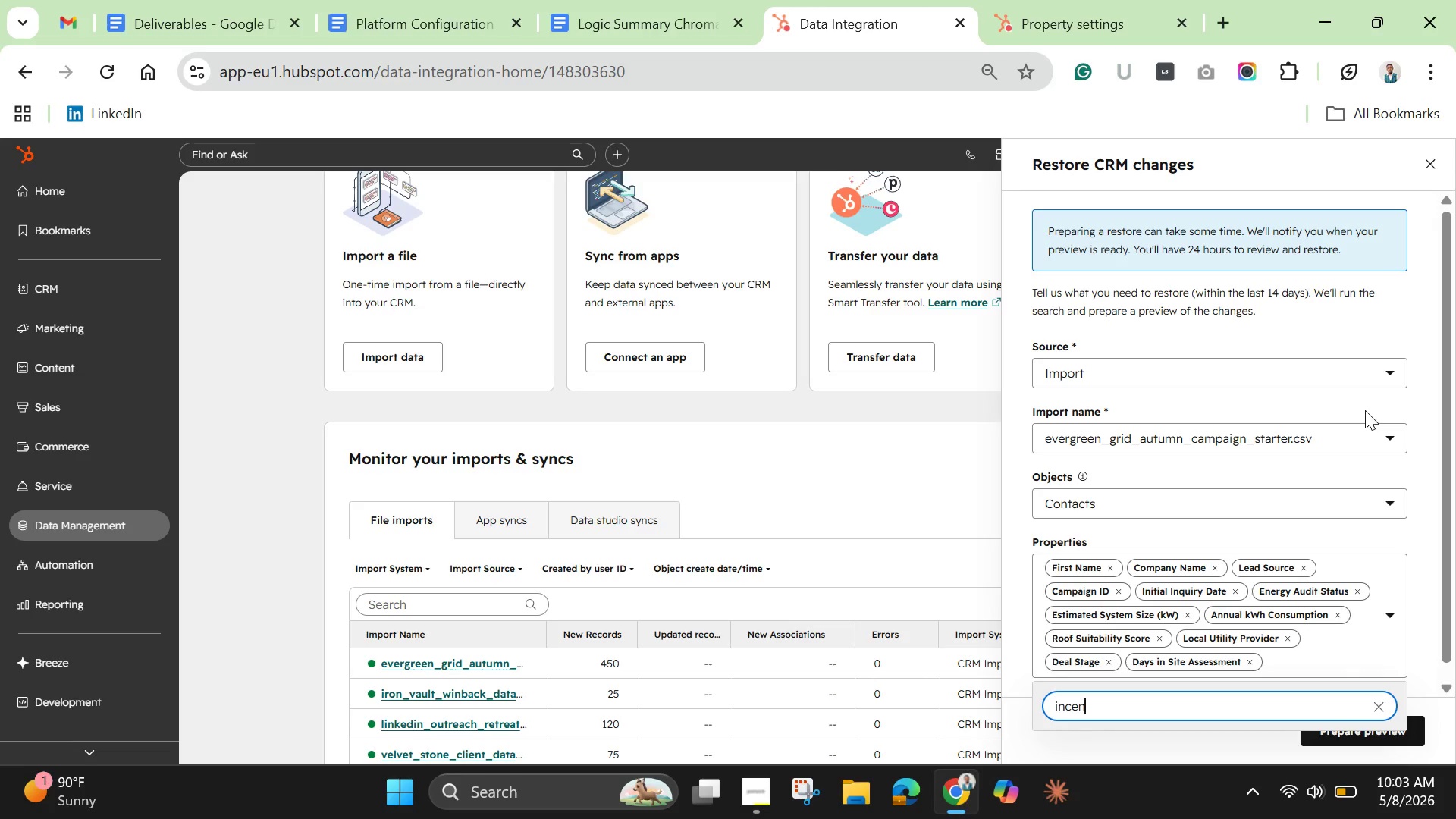 
wait(6.03)
 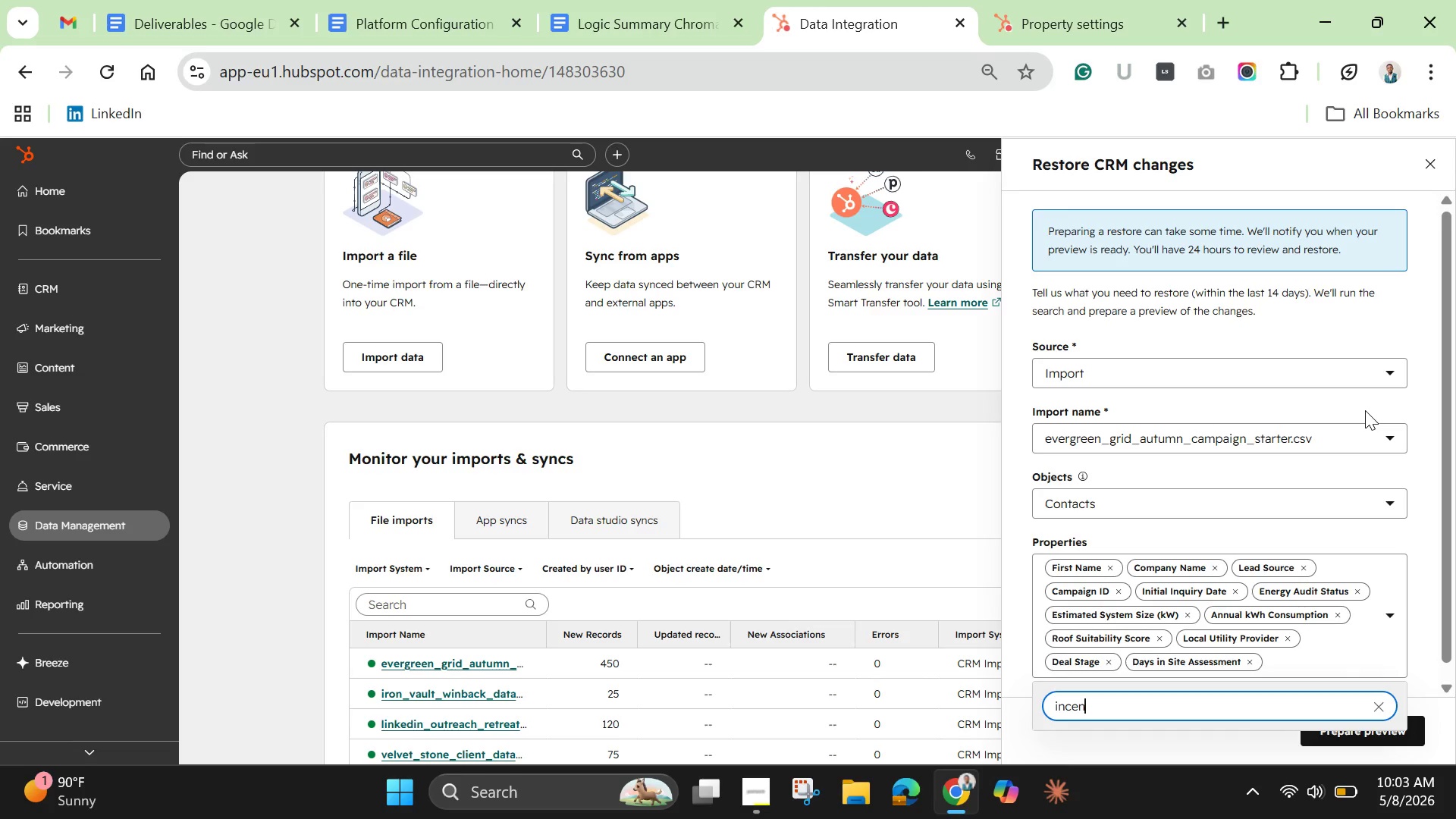 
key(Backspace)
 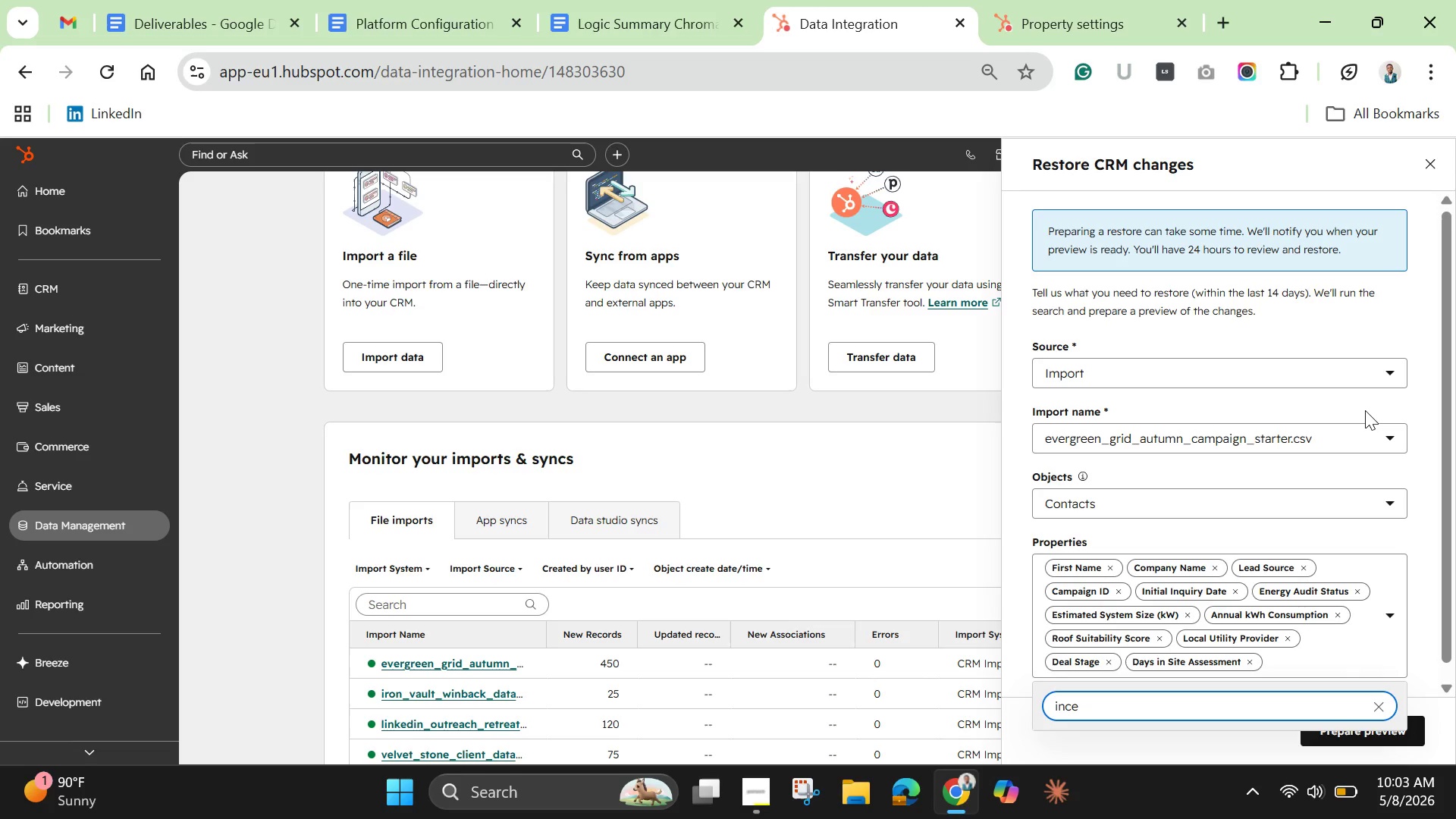 
key(Backspace)
 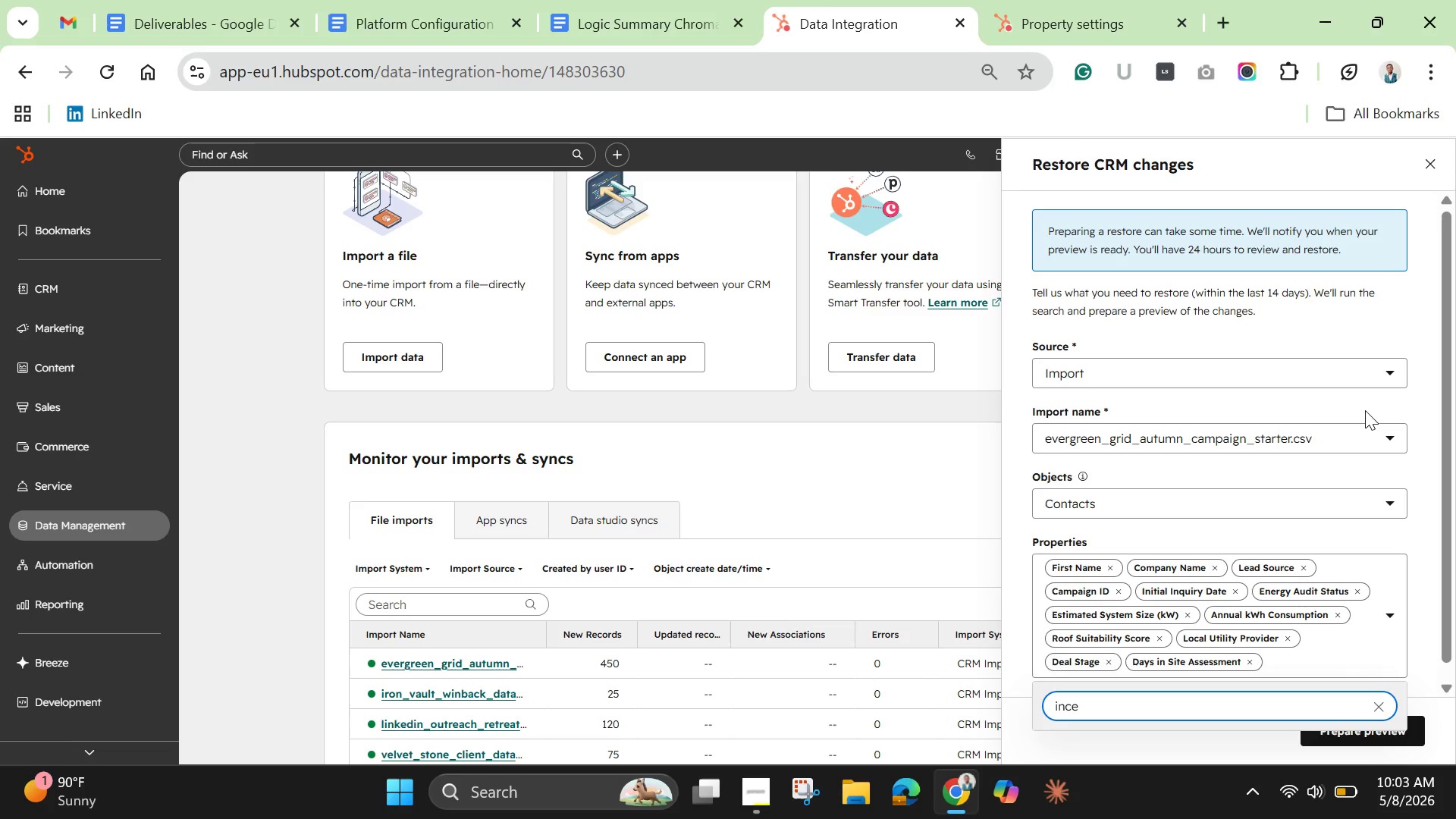 
key(Backspace)
 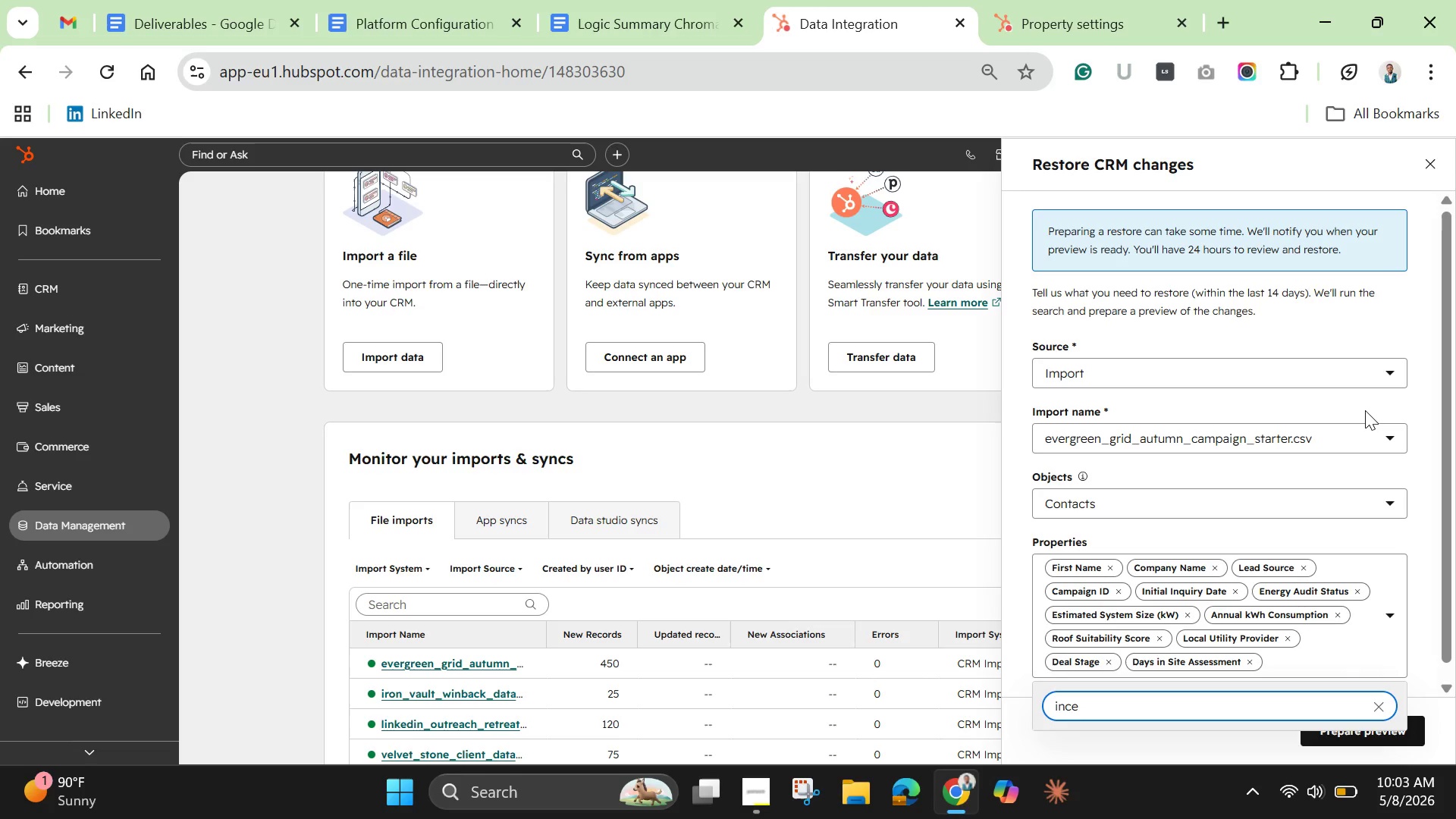 
key(Backspace)
 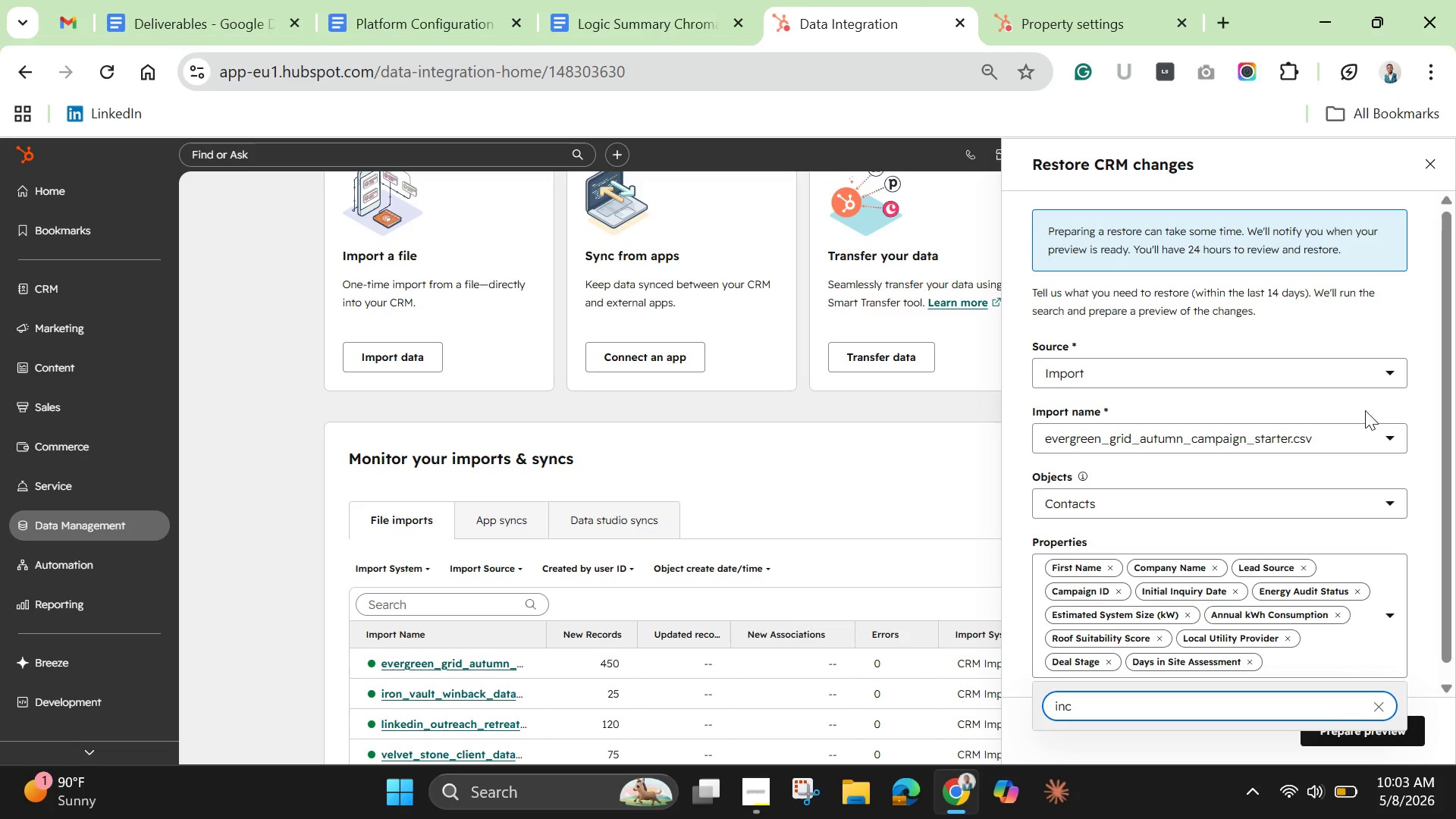 
key(Backspace)
 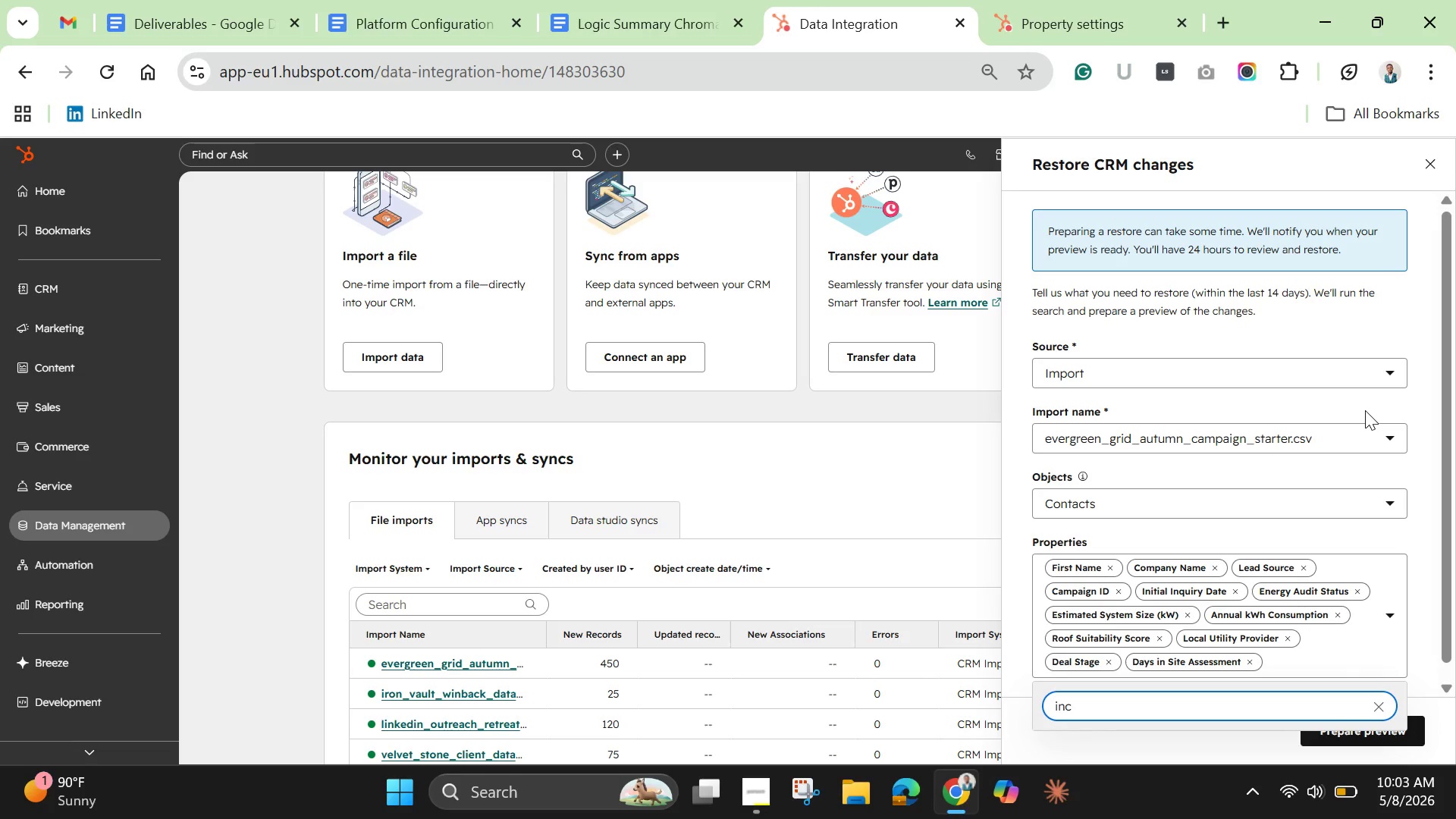 
key(Backspace)
 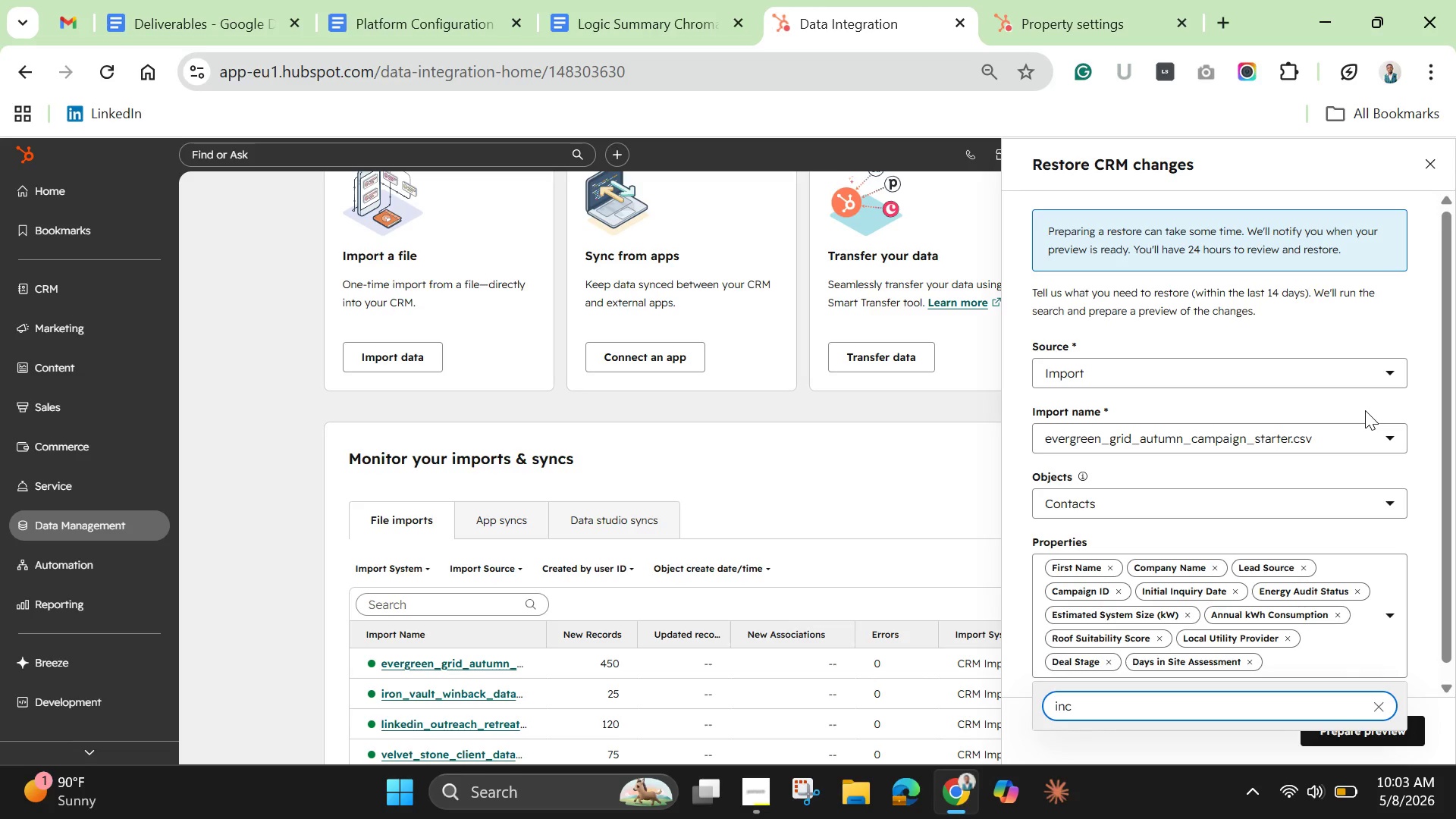 
key(Backspace)
 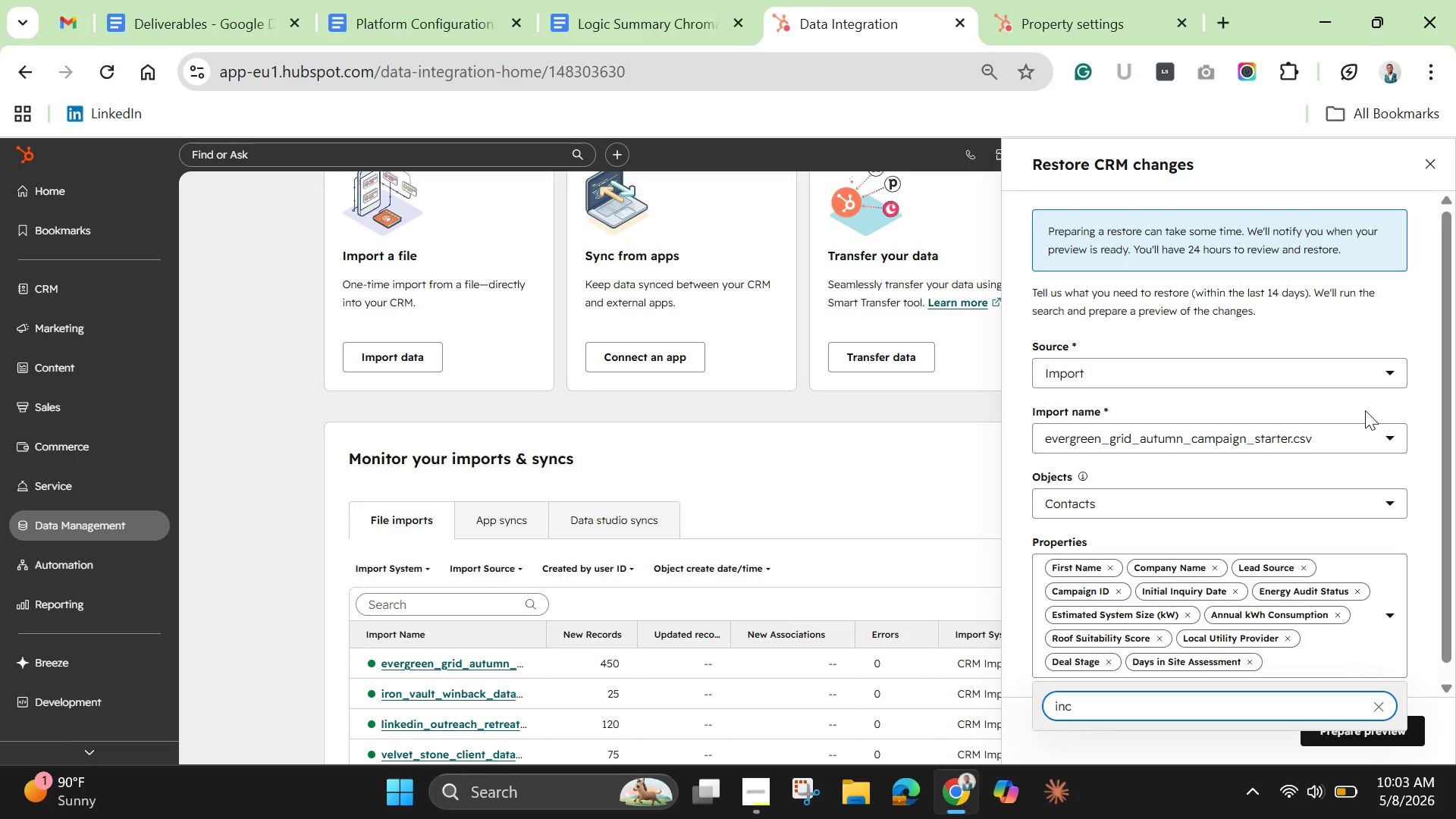 
key(Backspace)
 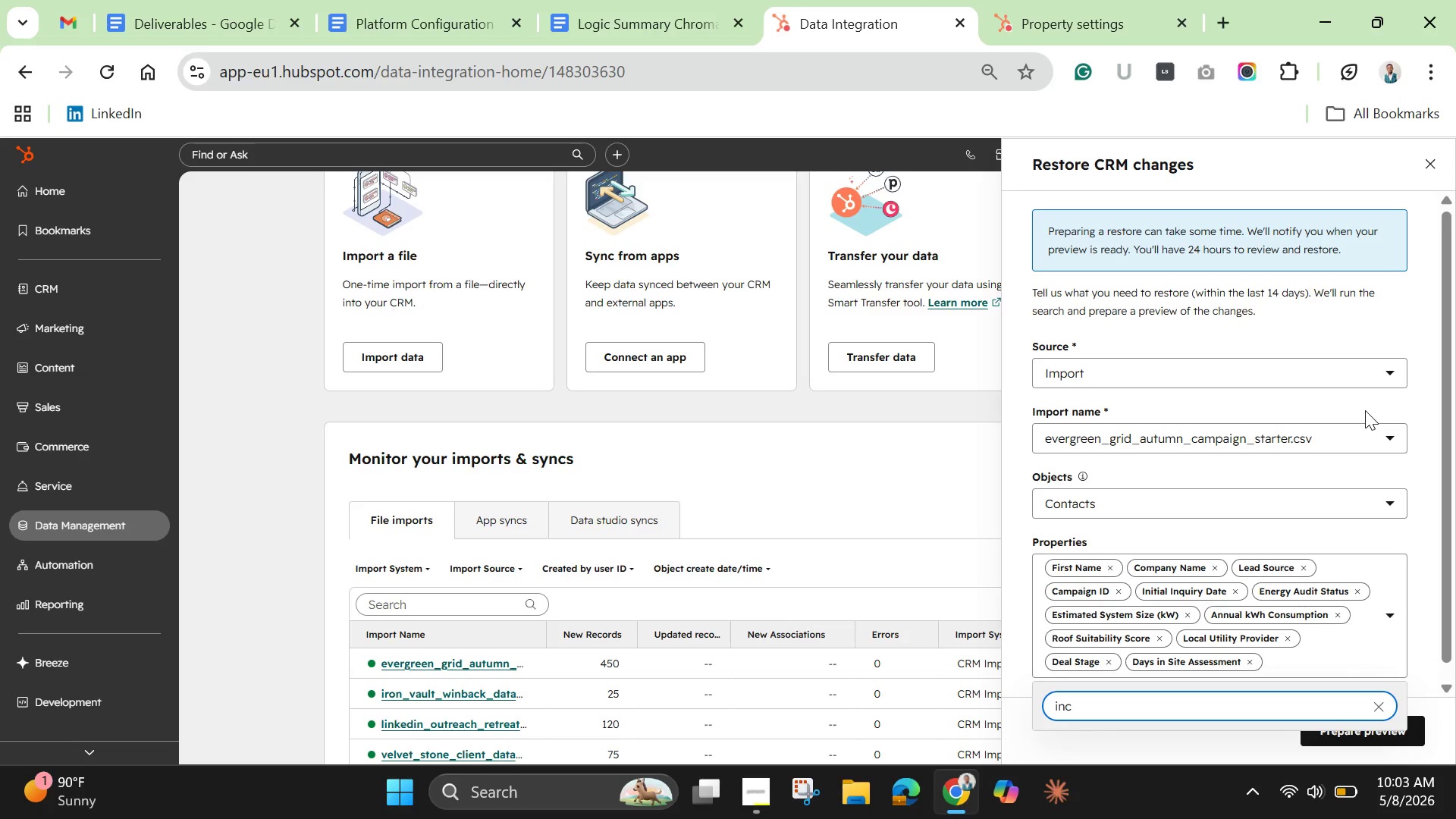 
key(Backspace)
 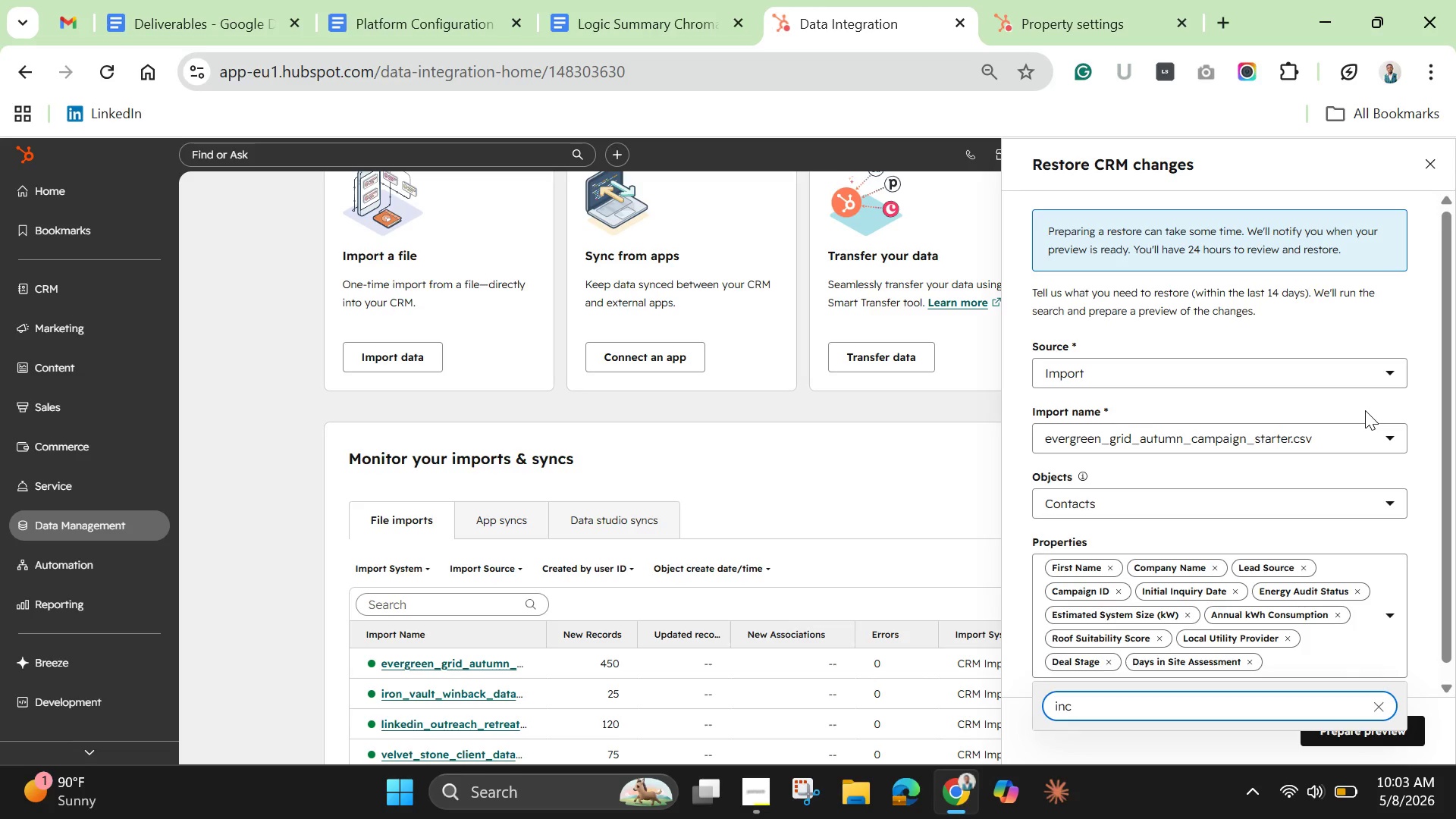 
key(Backspace)
 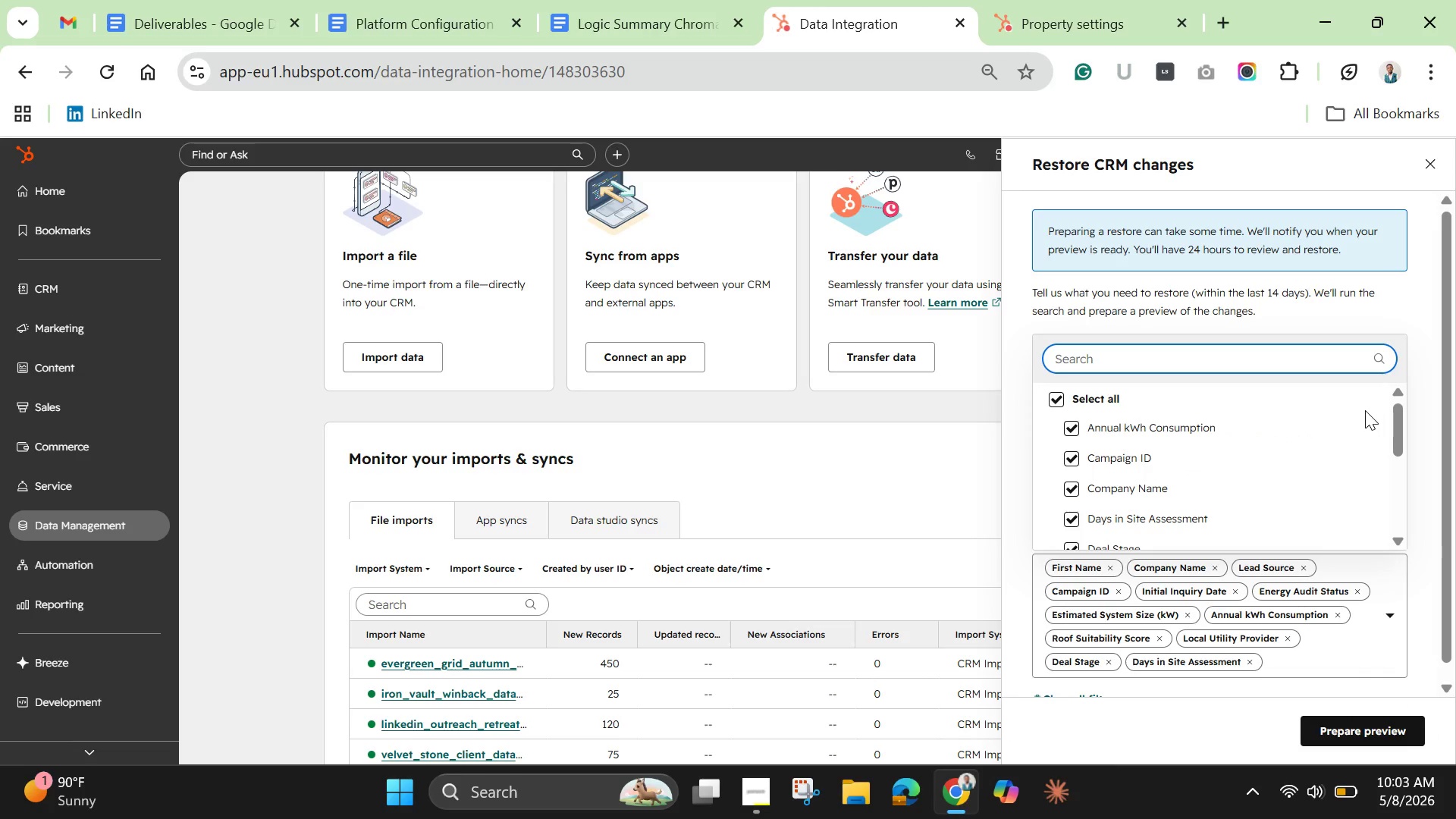 
key(Backspace)
 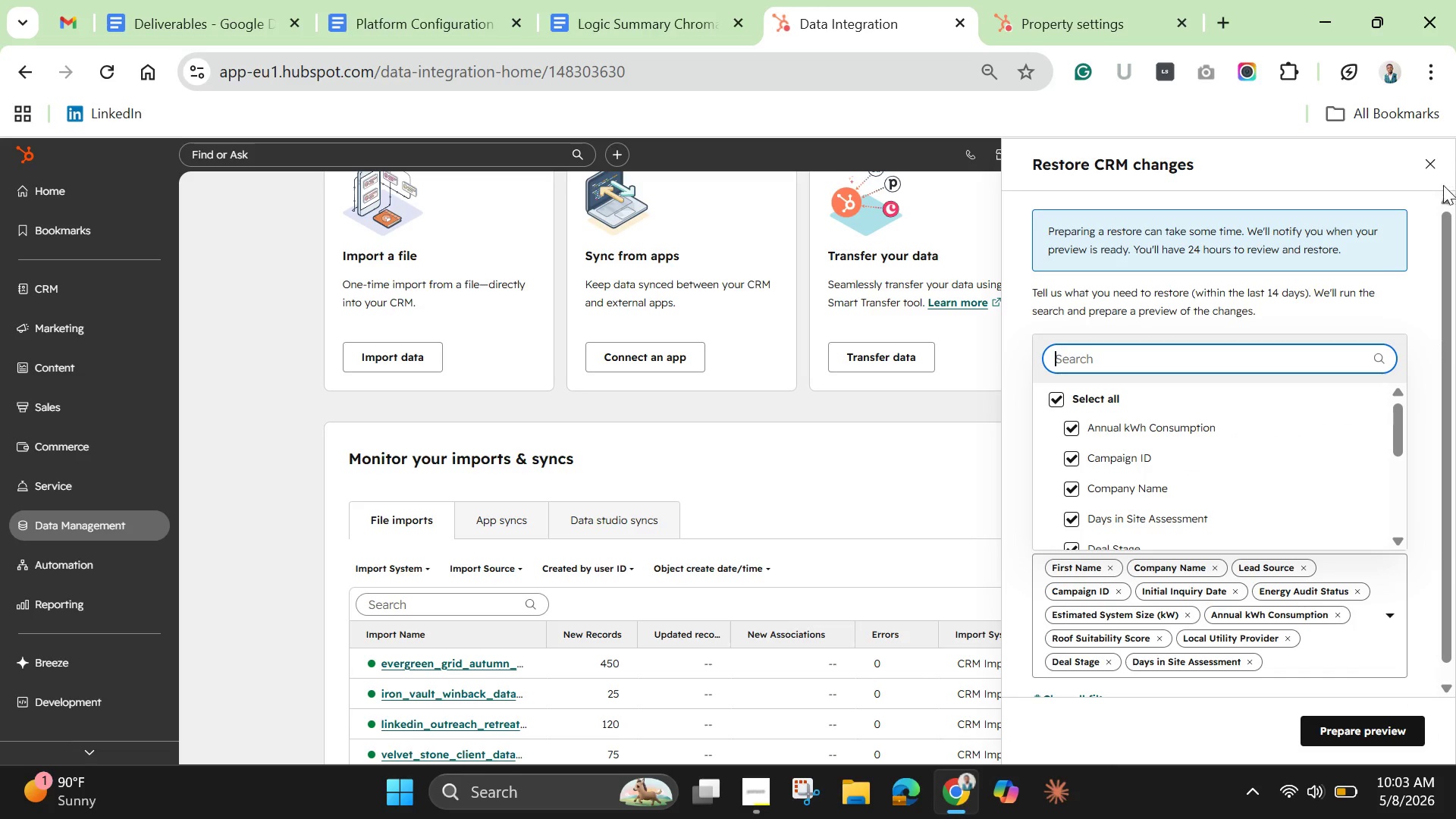 
left_click([1431, 162])
 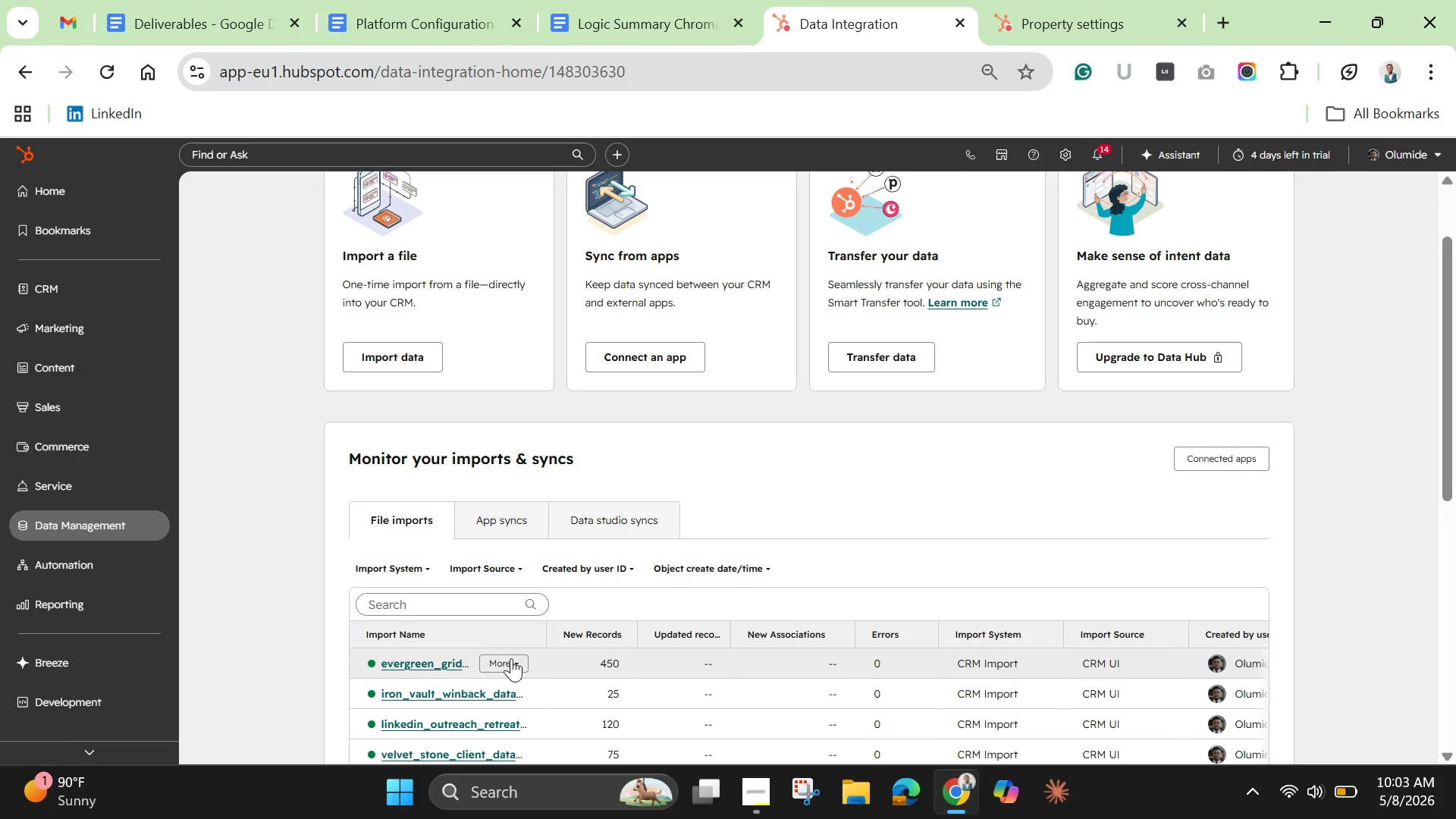 
left_click([513, 661])
 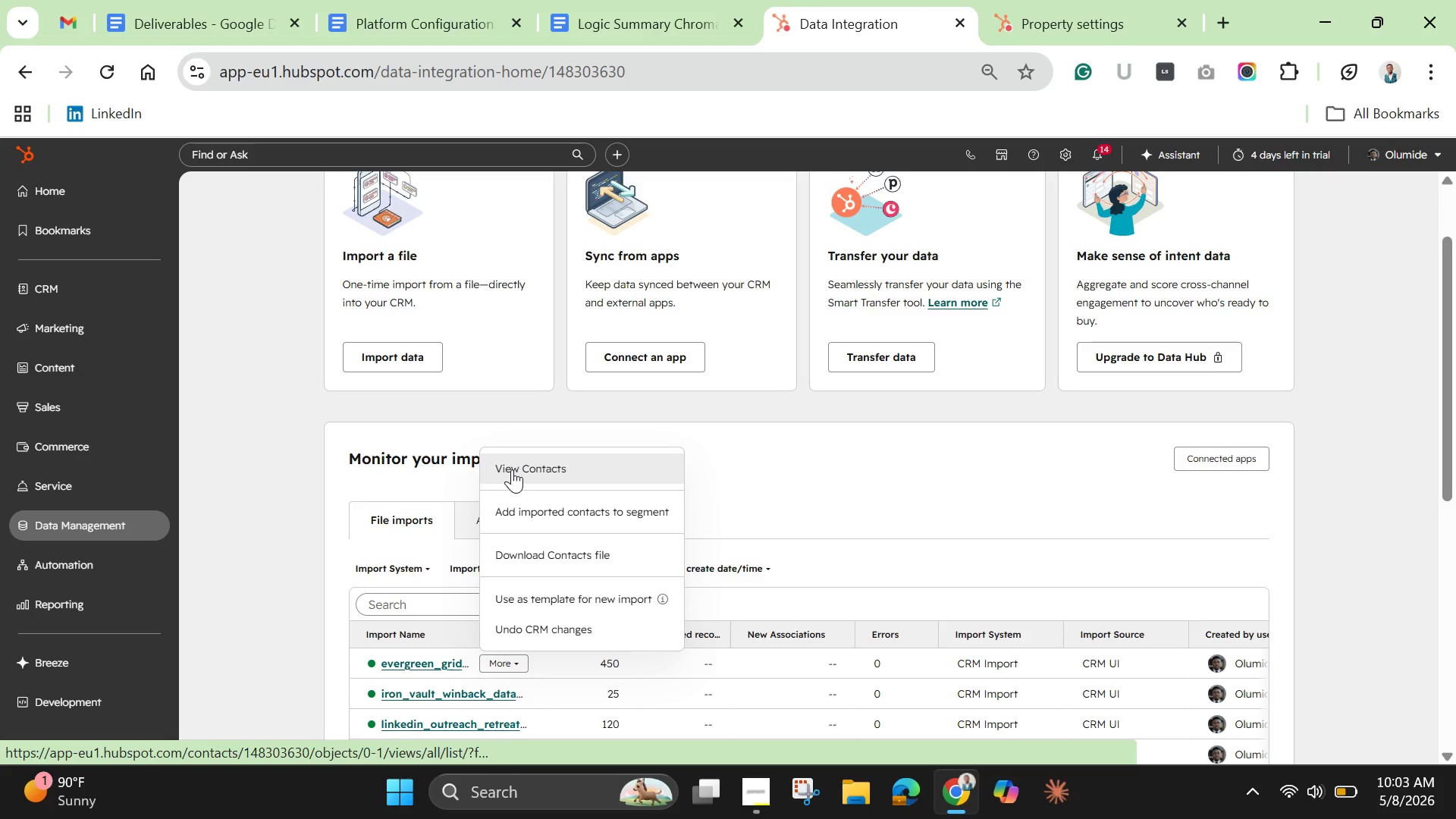 
wait(9.0)
 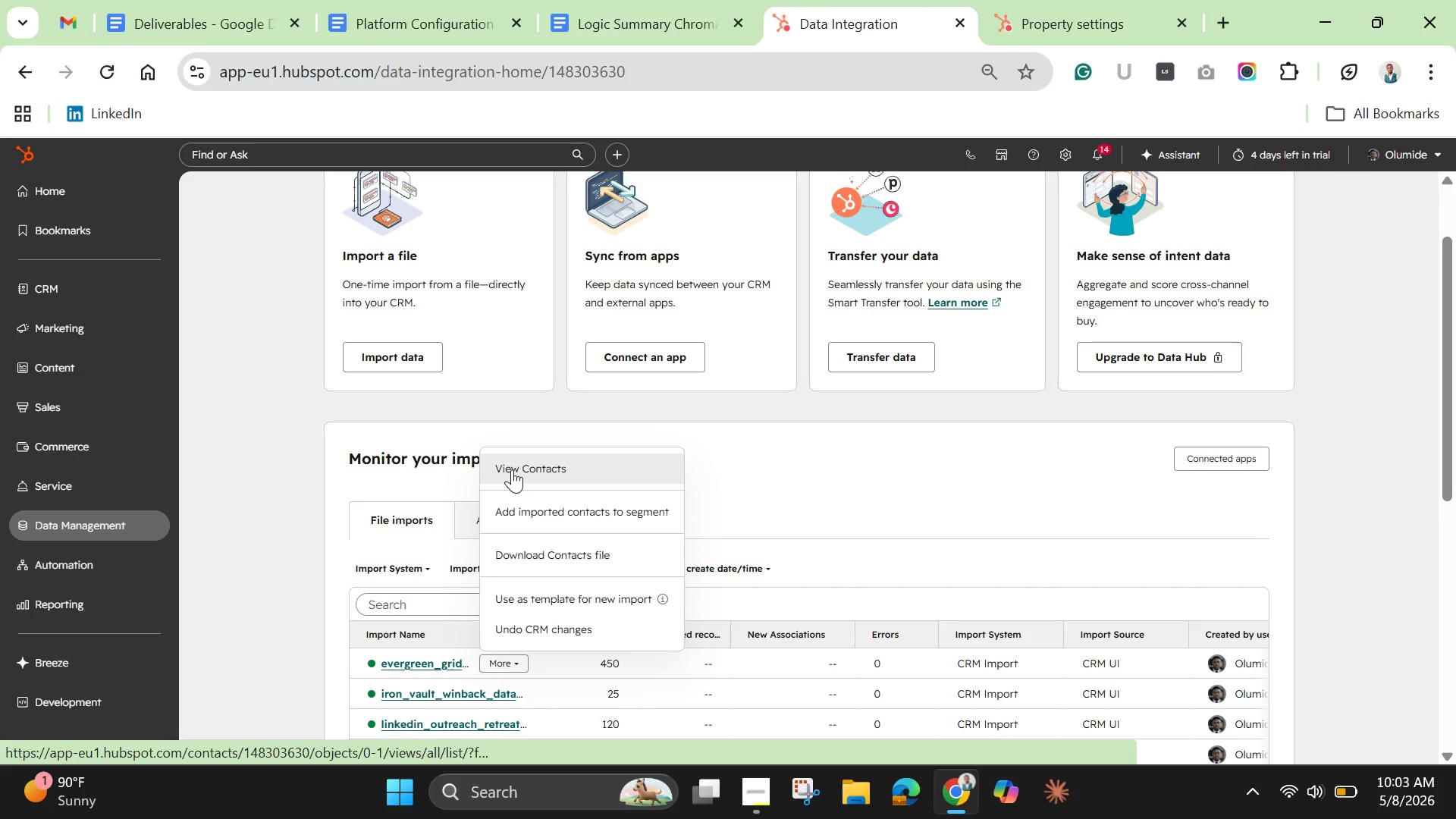 
left_click_drag(start_coordinate=[1451, 278], to_coordinate=[1455, 489])
 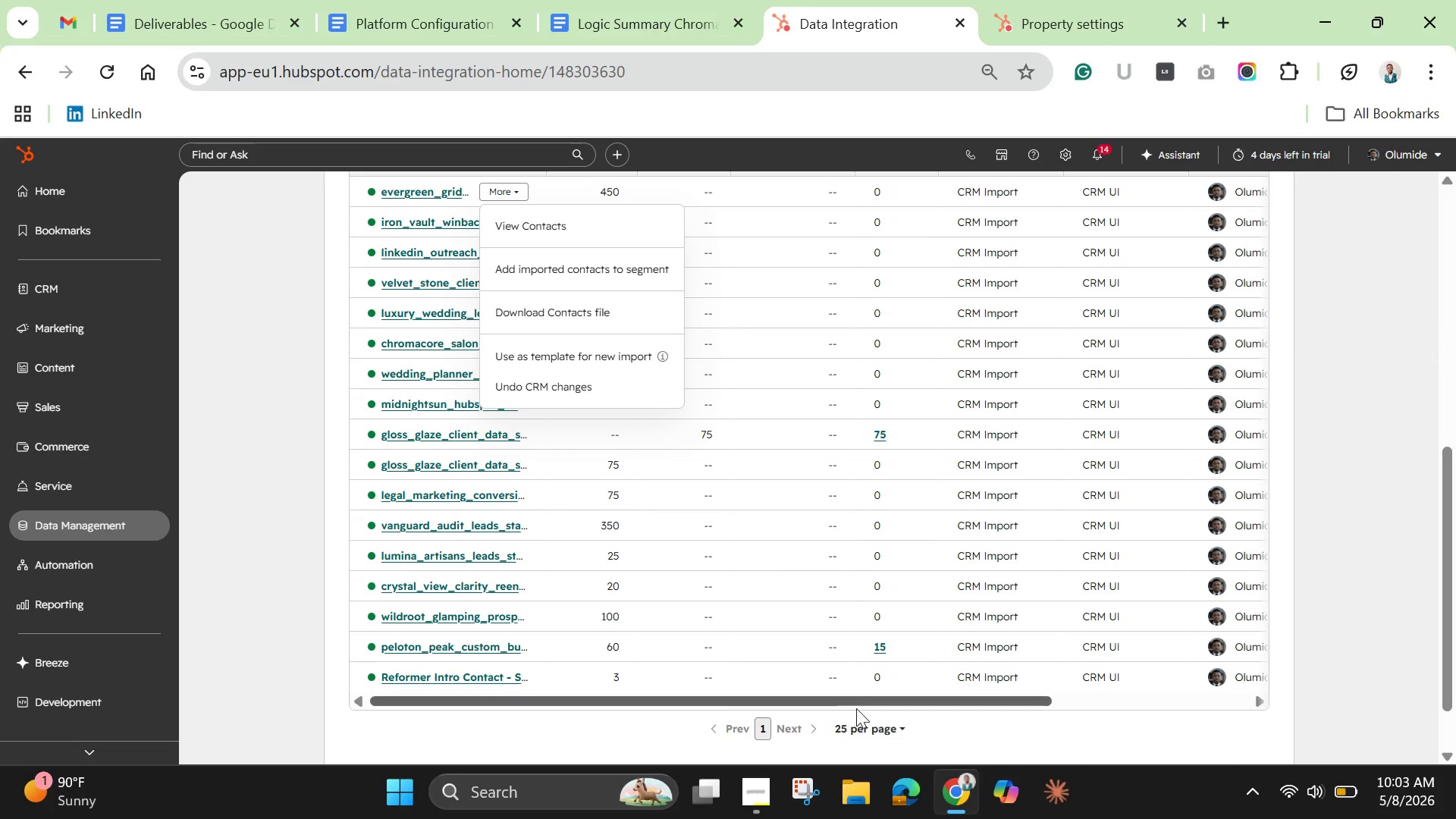 
left_click_drag(start_coordinate=[860, 708], to_coordinate=[1171, 693])
 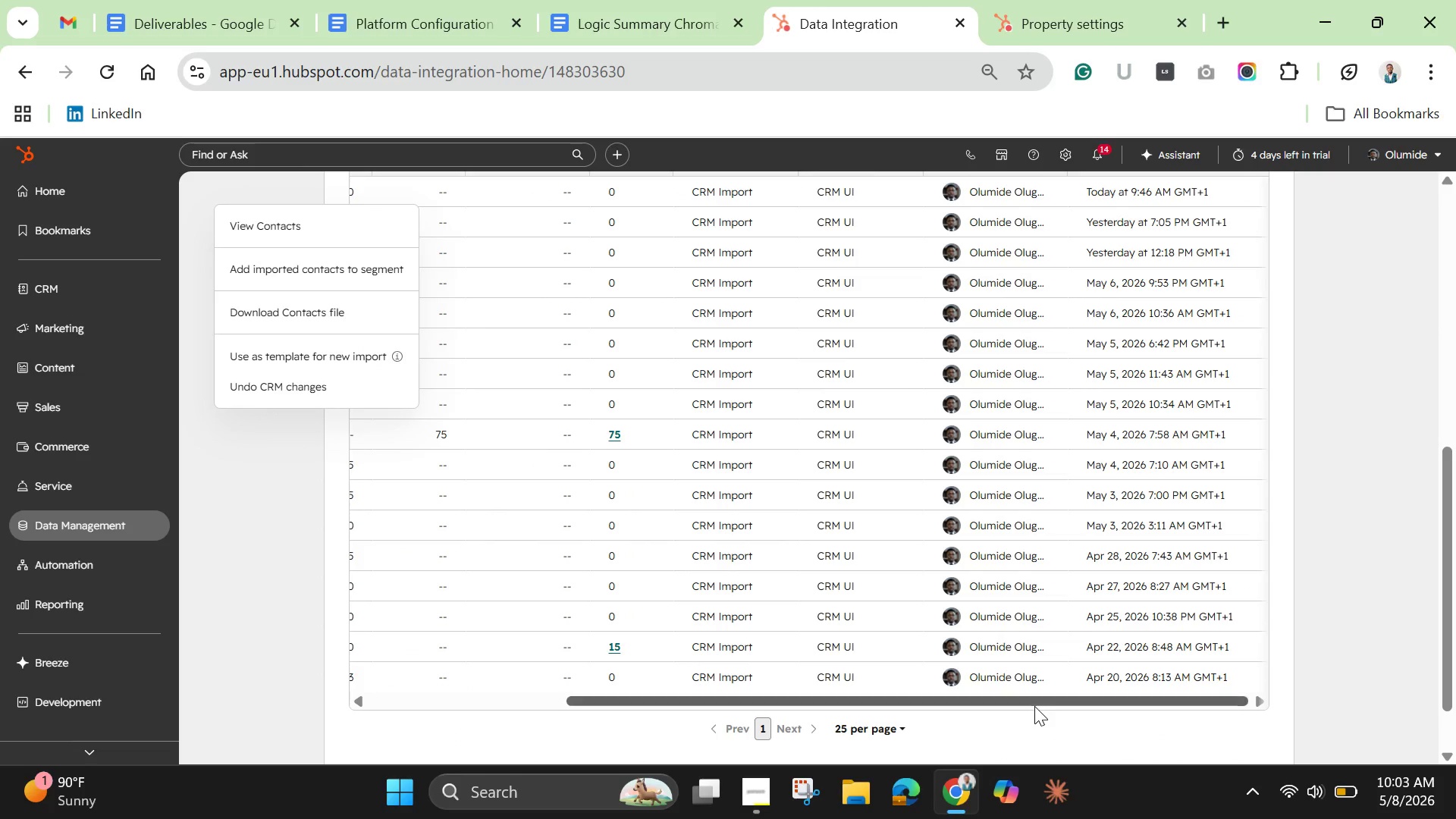 
left_click_drag(start_coordinate=[1034, 706], to_coordinate=[421, 689])
 